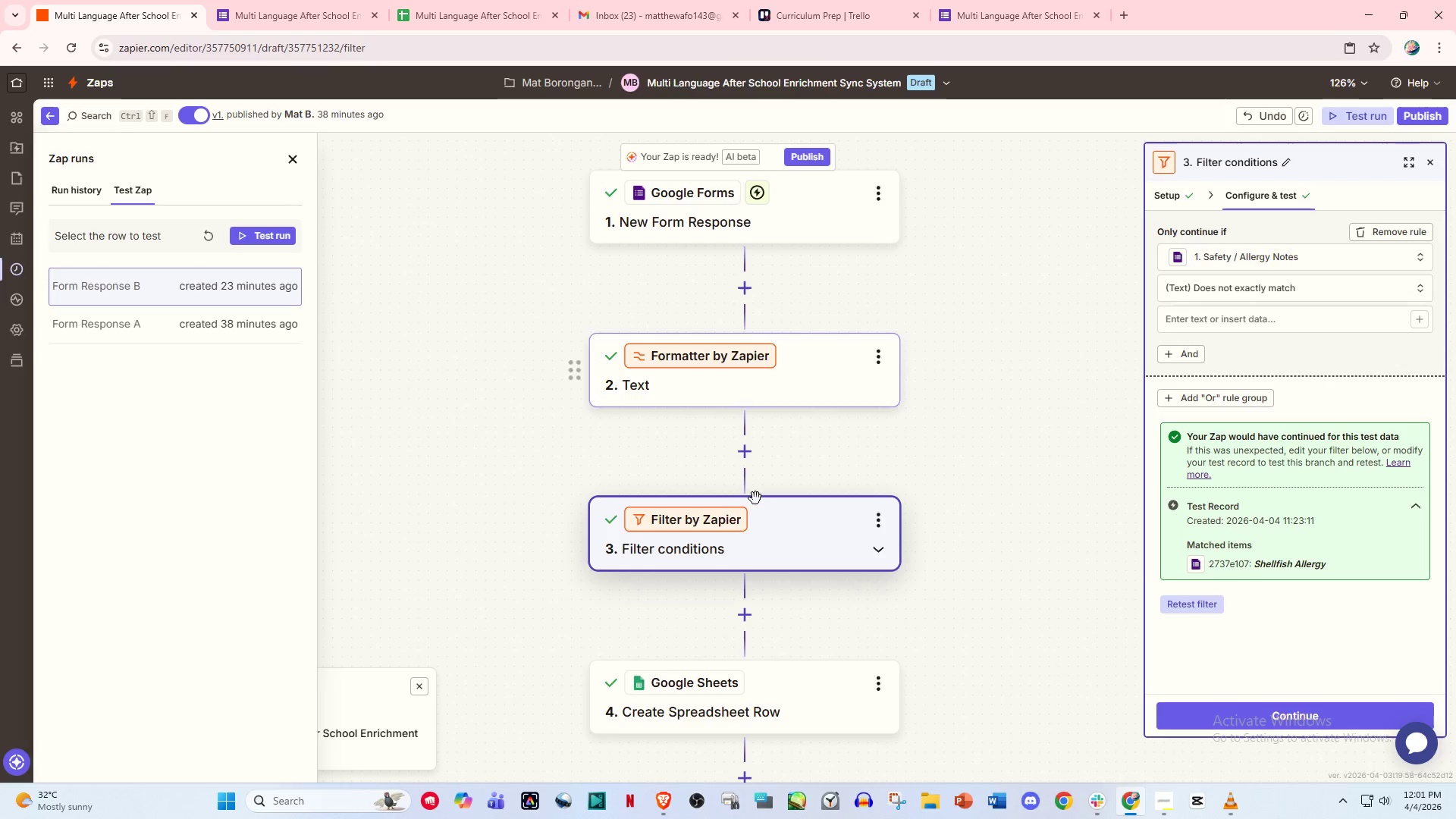 
left_click([785, 541])
 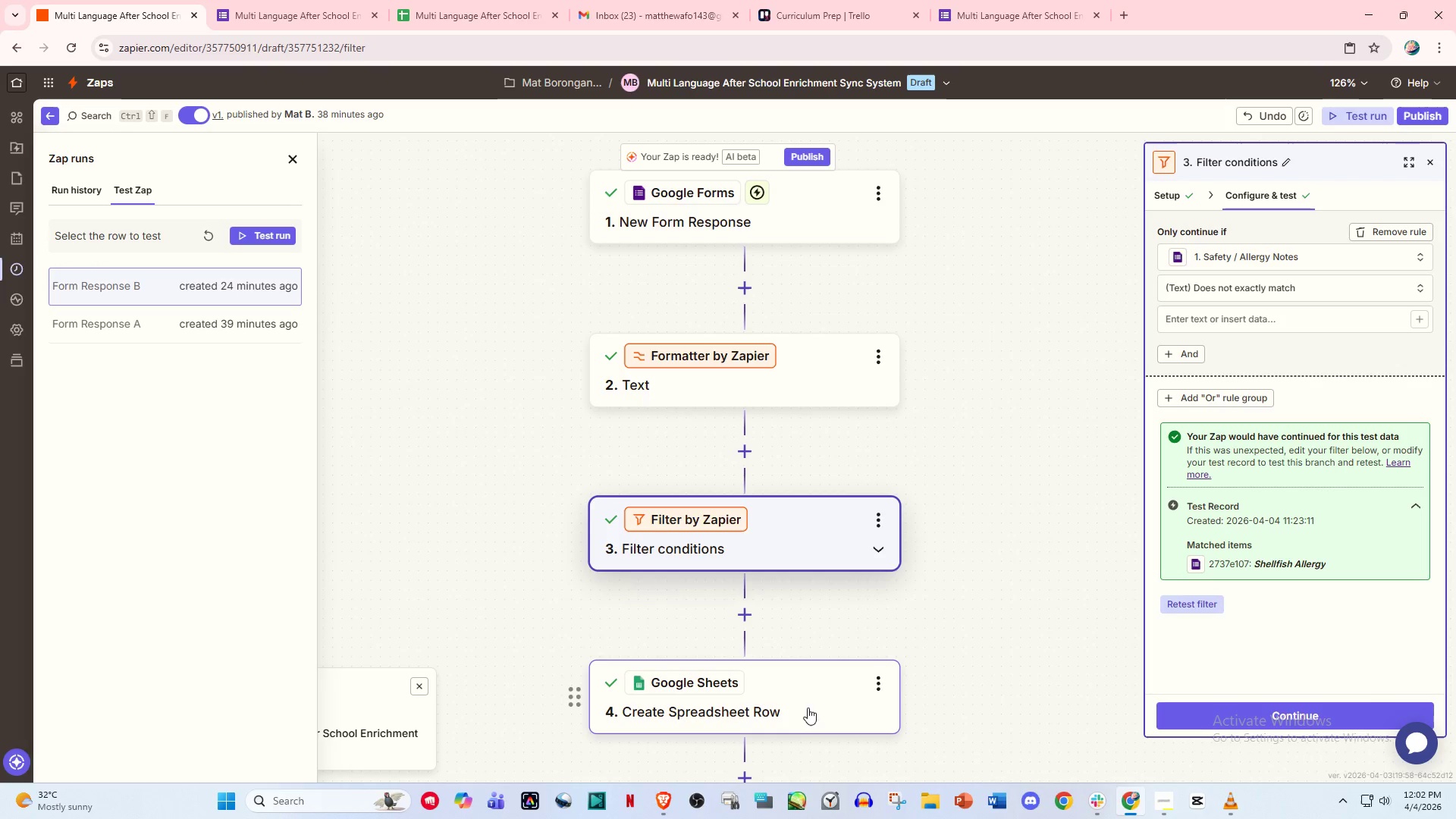 
wait(7.55)
 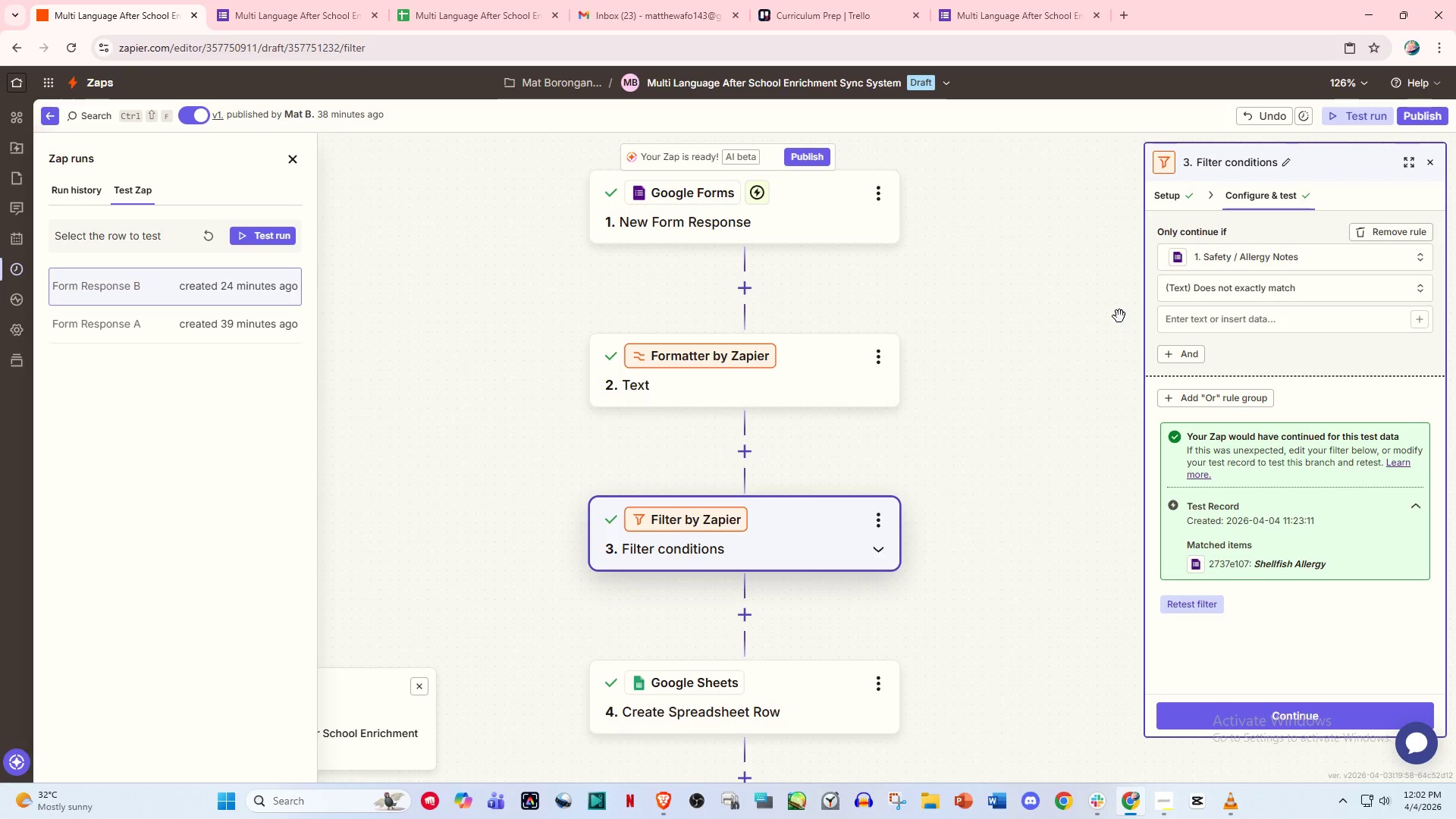 
left_click([823, 694])
 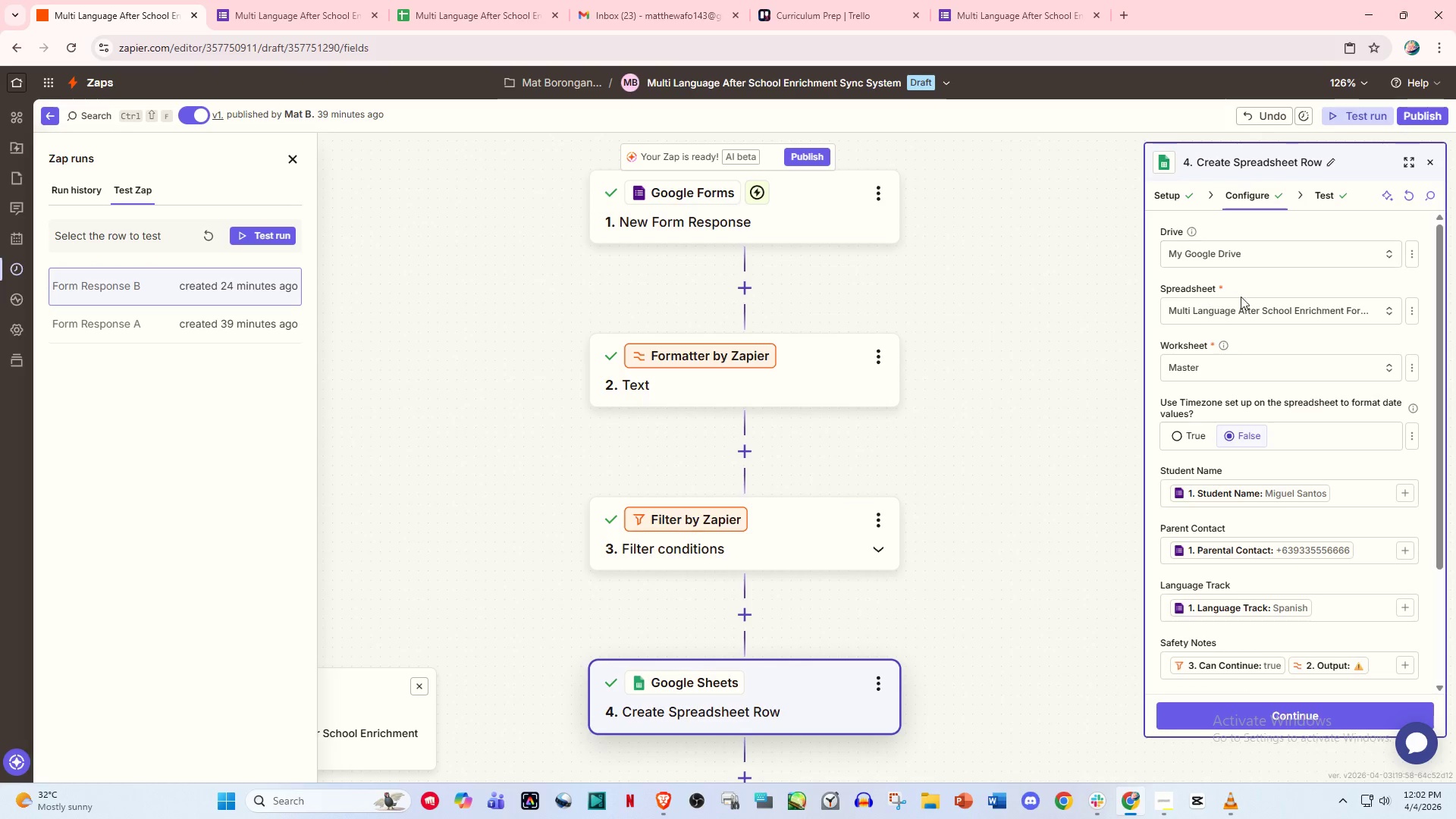 
scroll: coordinate [1277, 494], scroll_direction: down, amount: 3.0
 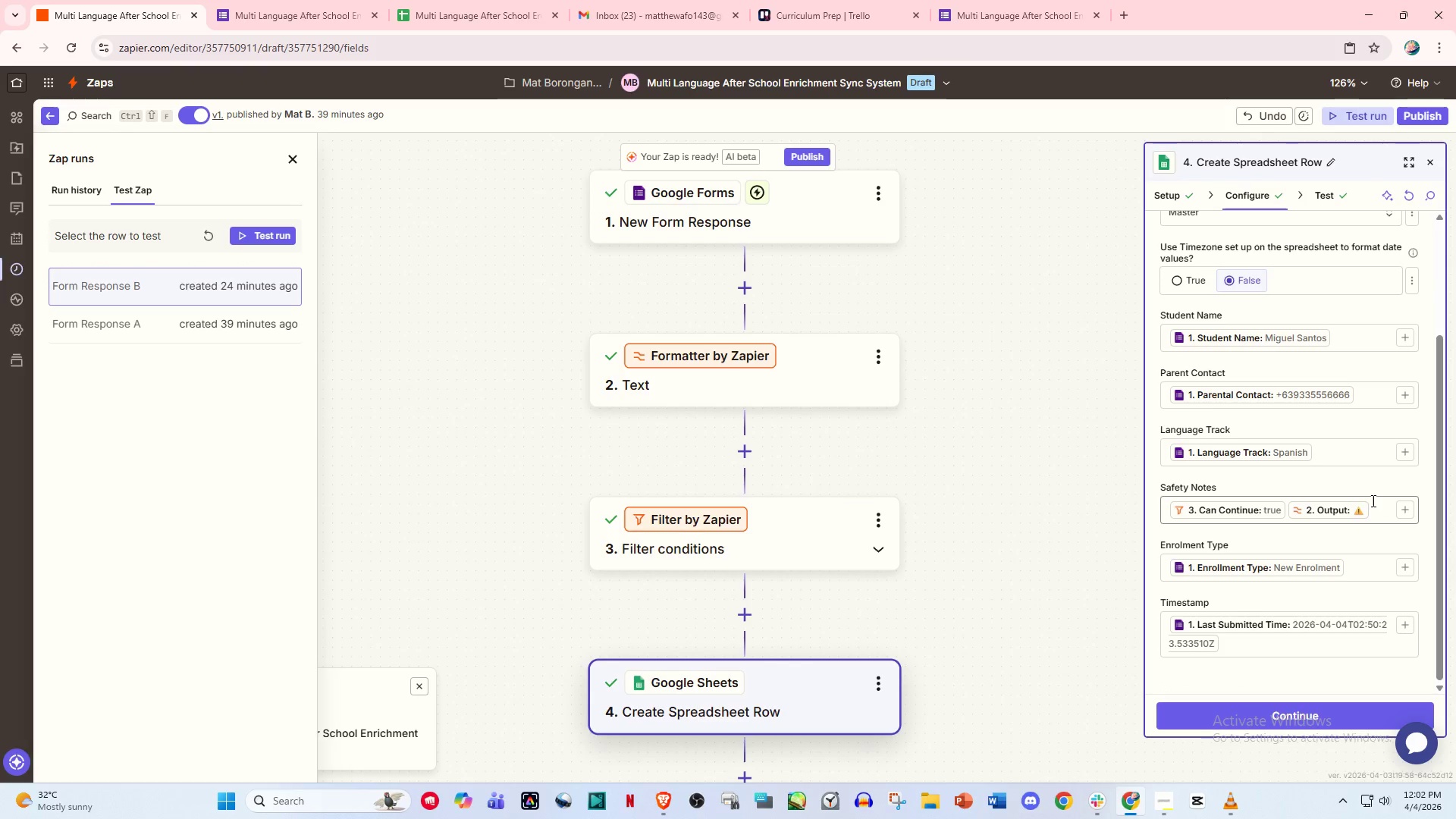 
left_click([1372, 500])
 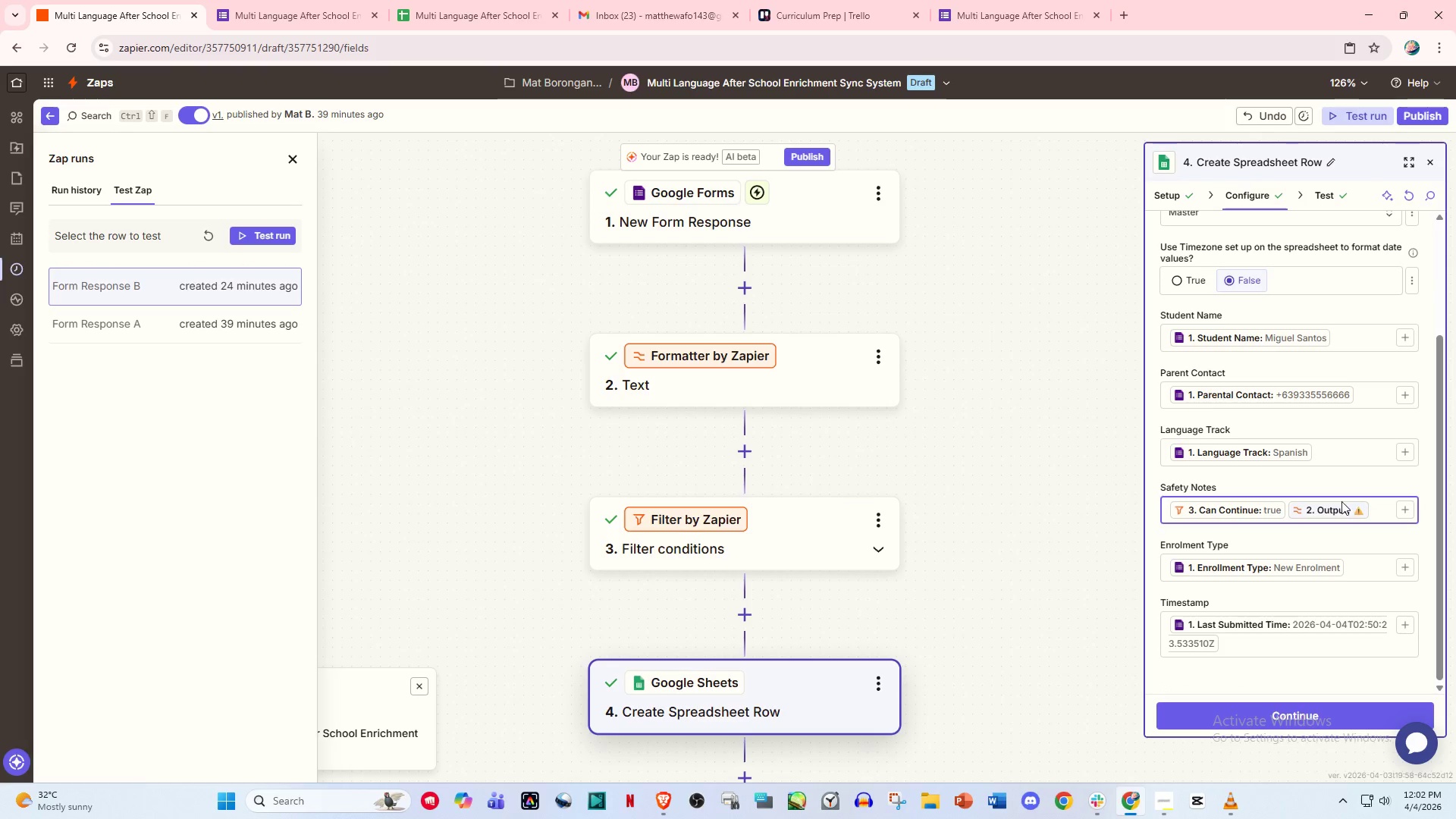 
left_click([1264, 514])
 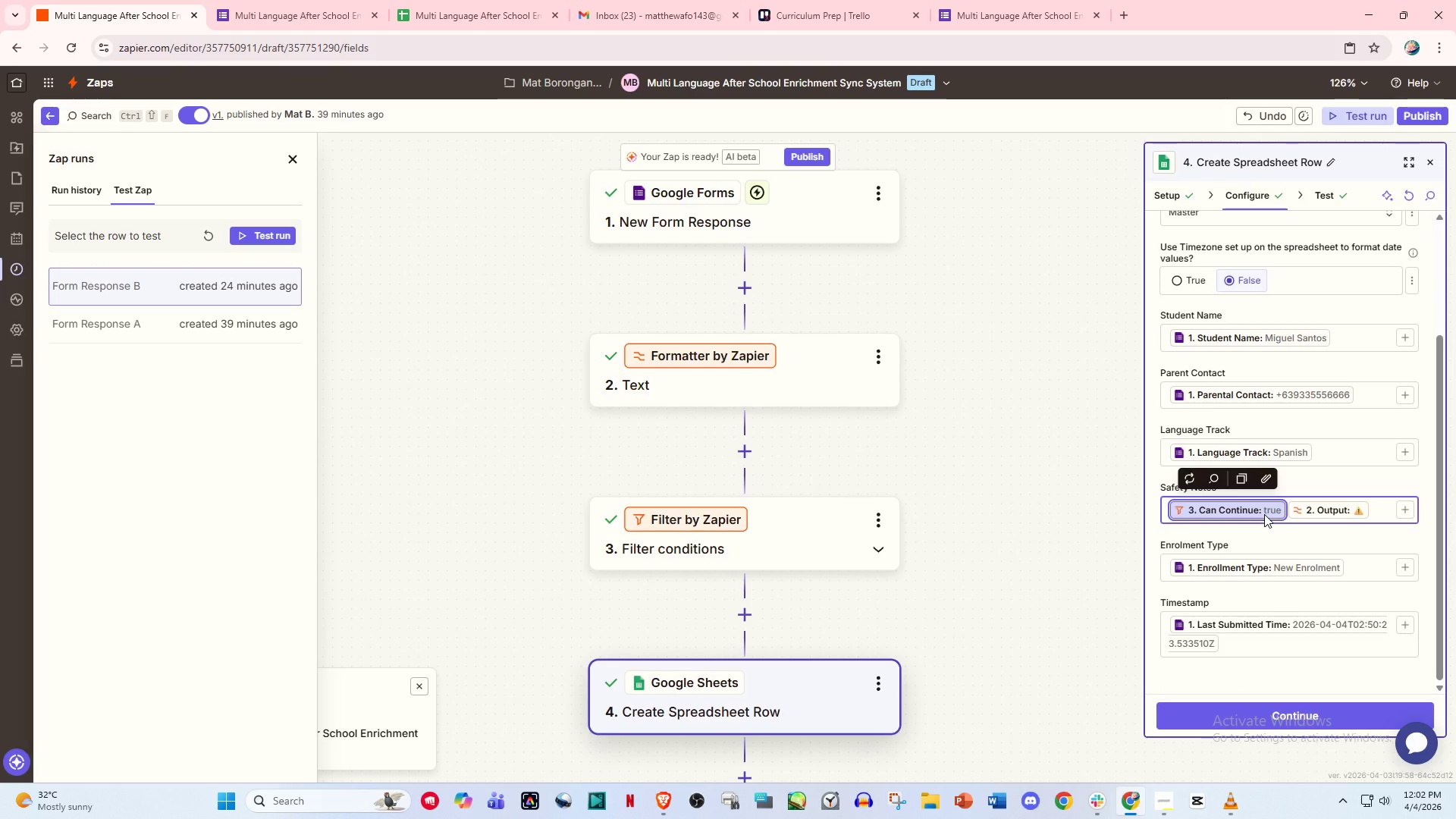 
key(Backspace)
 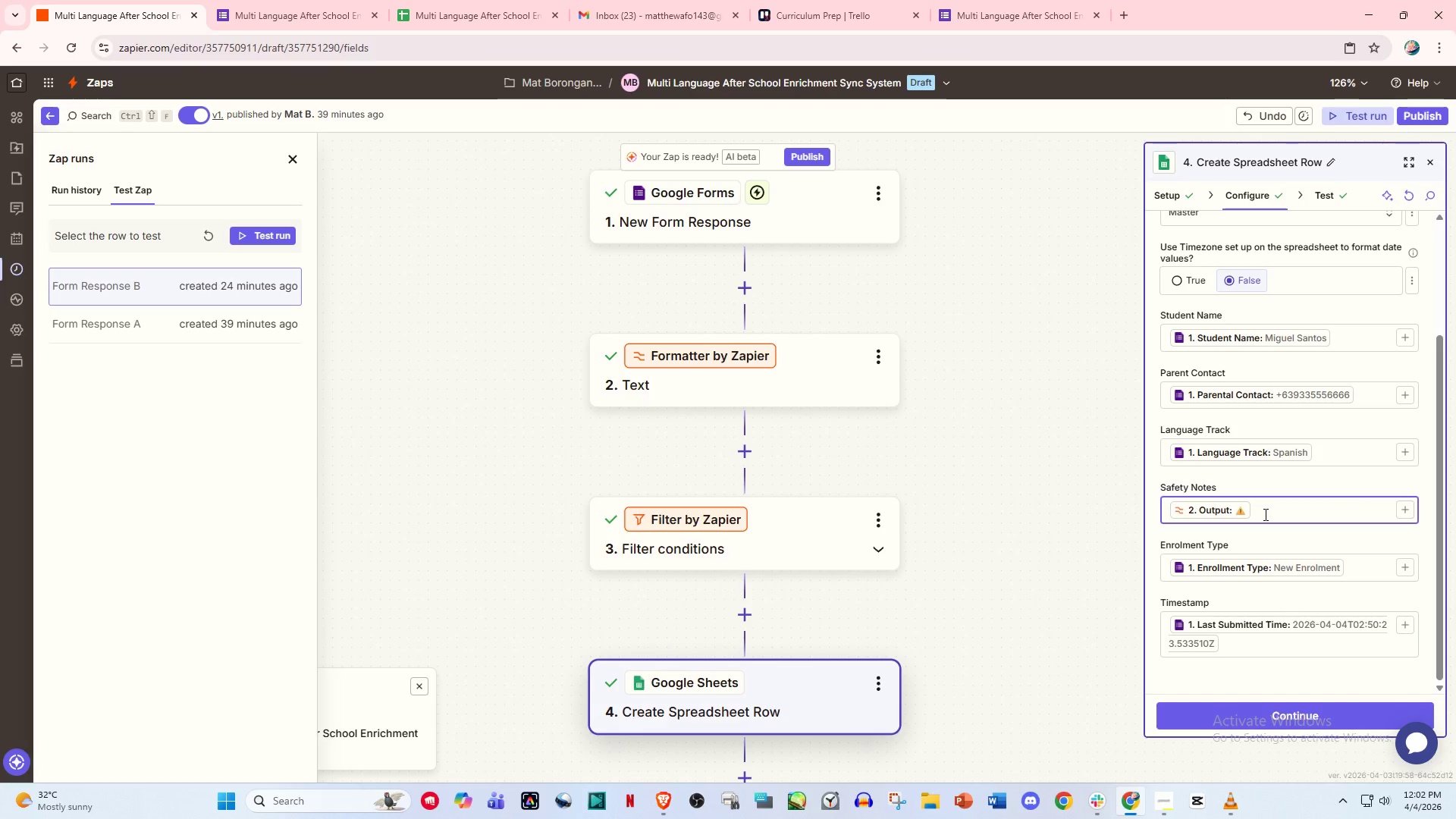 
scroll: coordinate [1281, 603], scroll_direction: down, amount: 6.0
 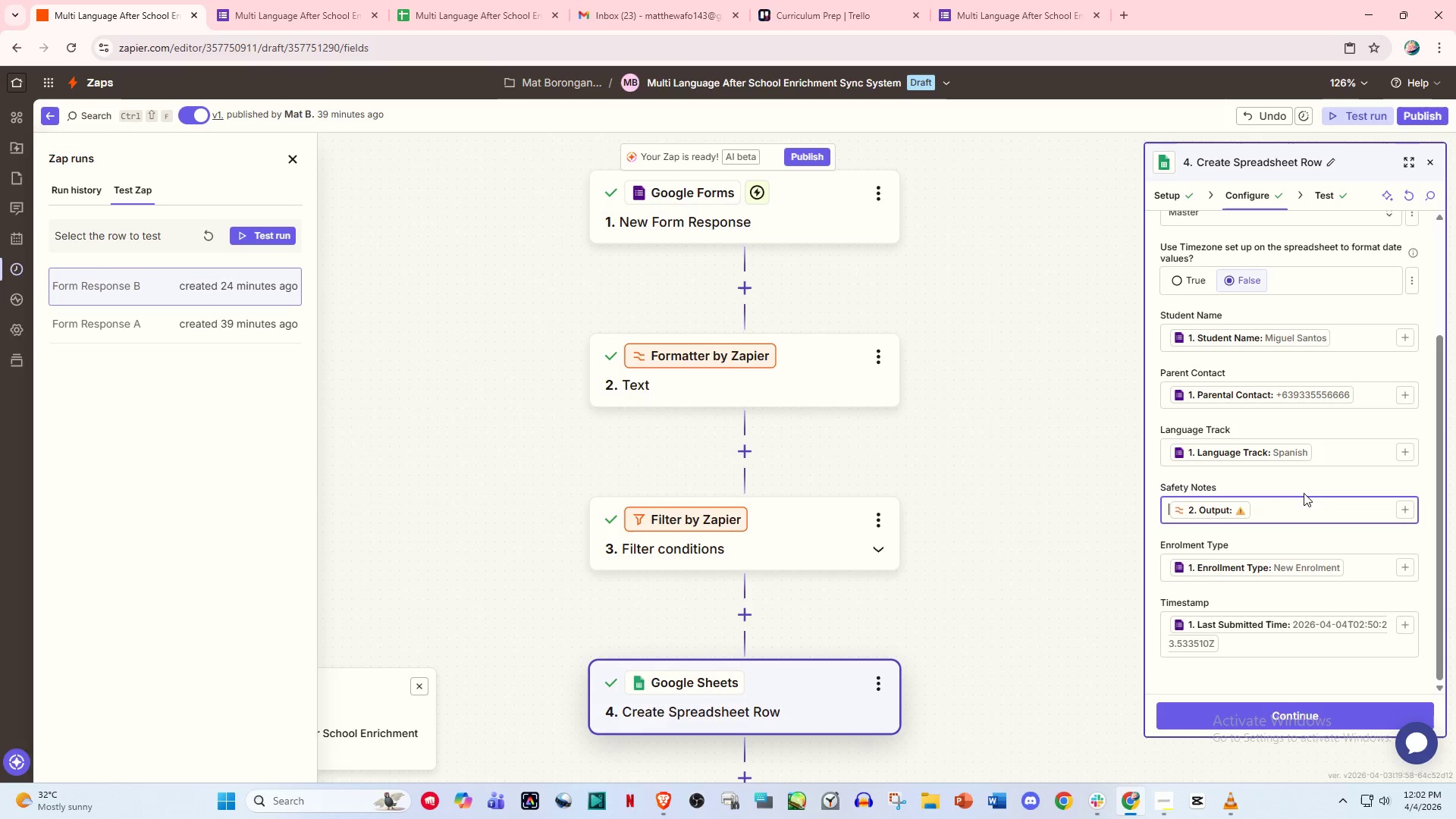 
scroll: coordinate [1304, 491], scroll_direction: up, amount: 2.0
 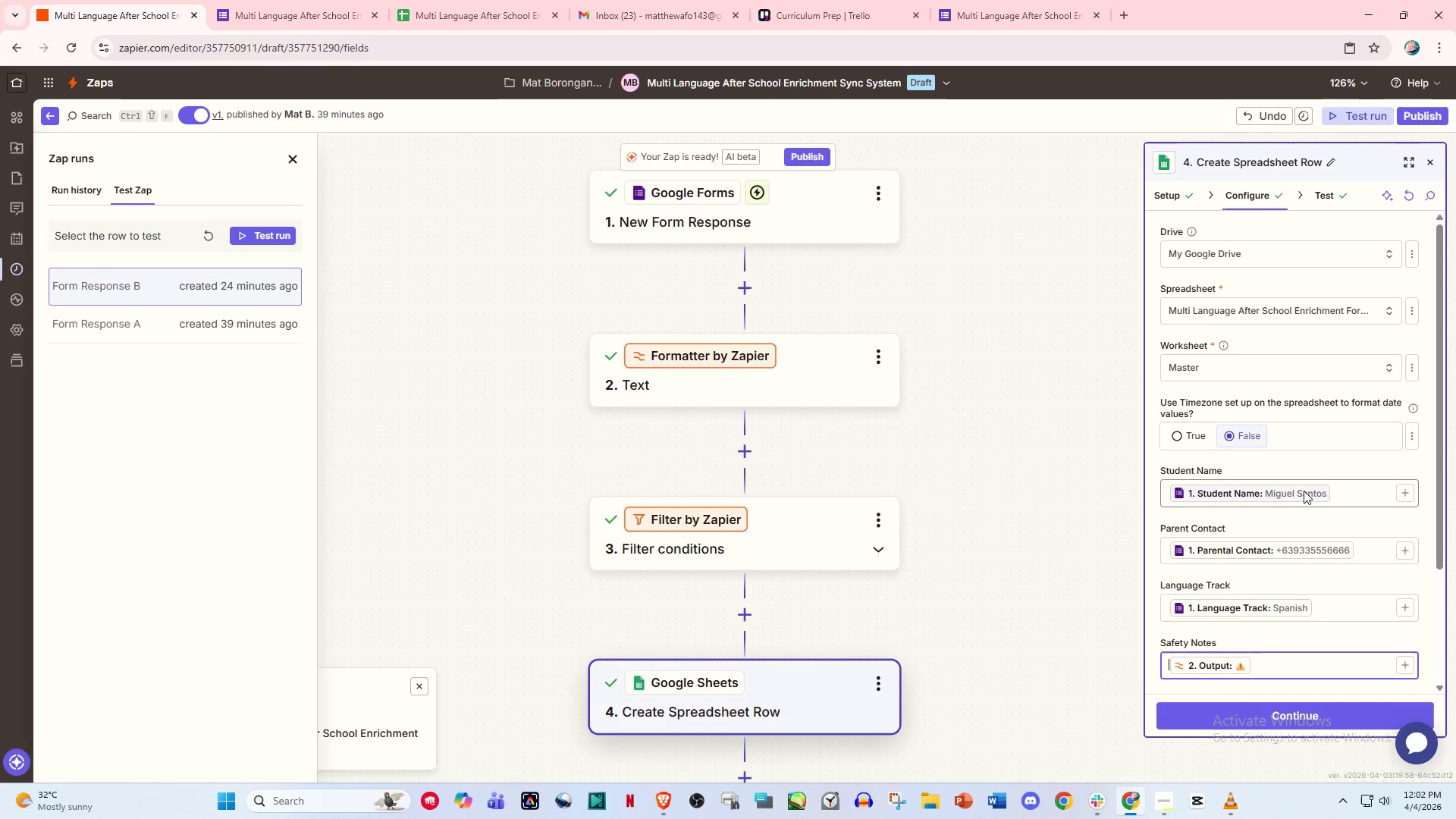 
scroll: coordinate [1304, 491], scroll_direction: down, amount: 7.0
 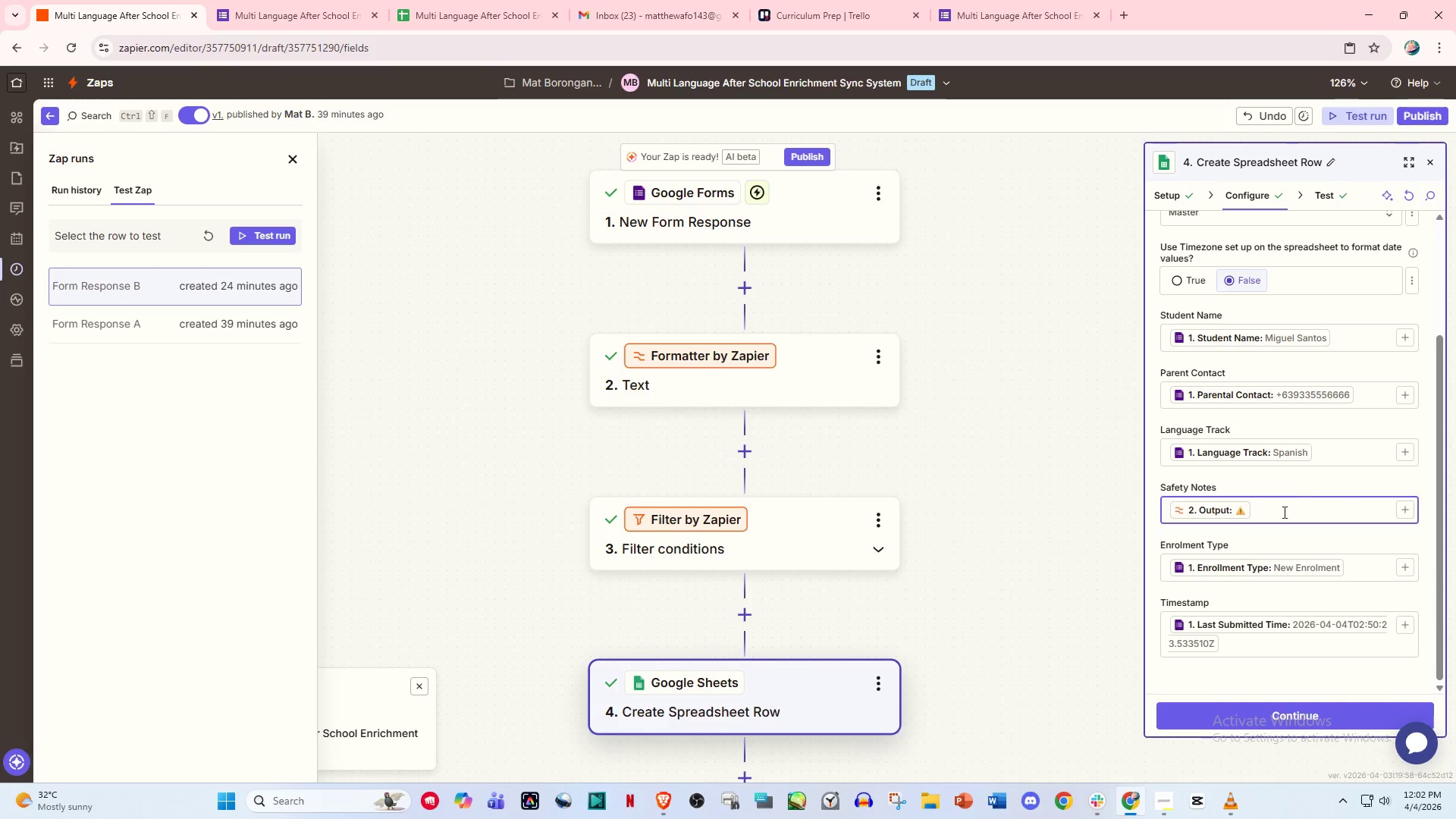 
left_click([1272, 519])
 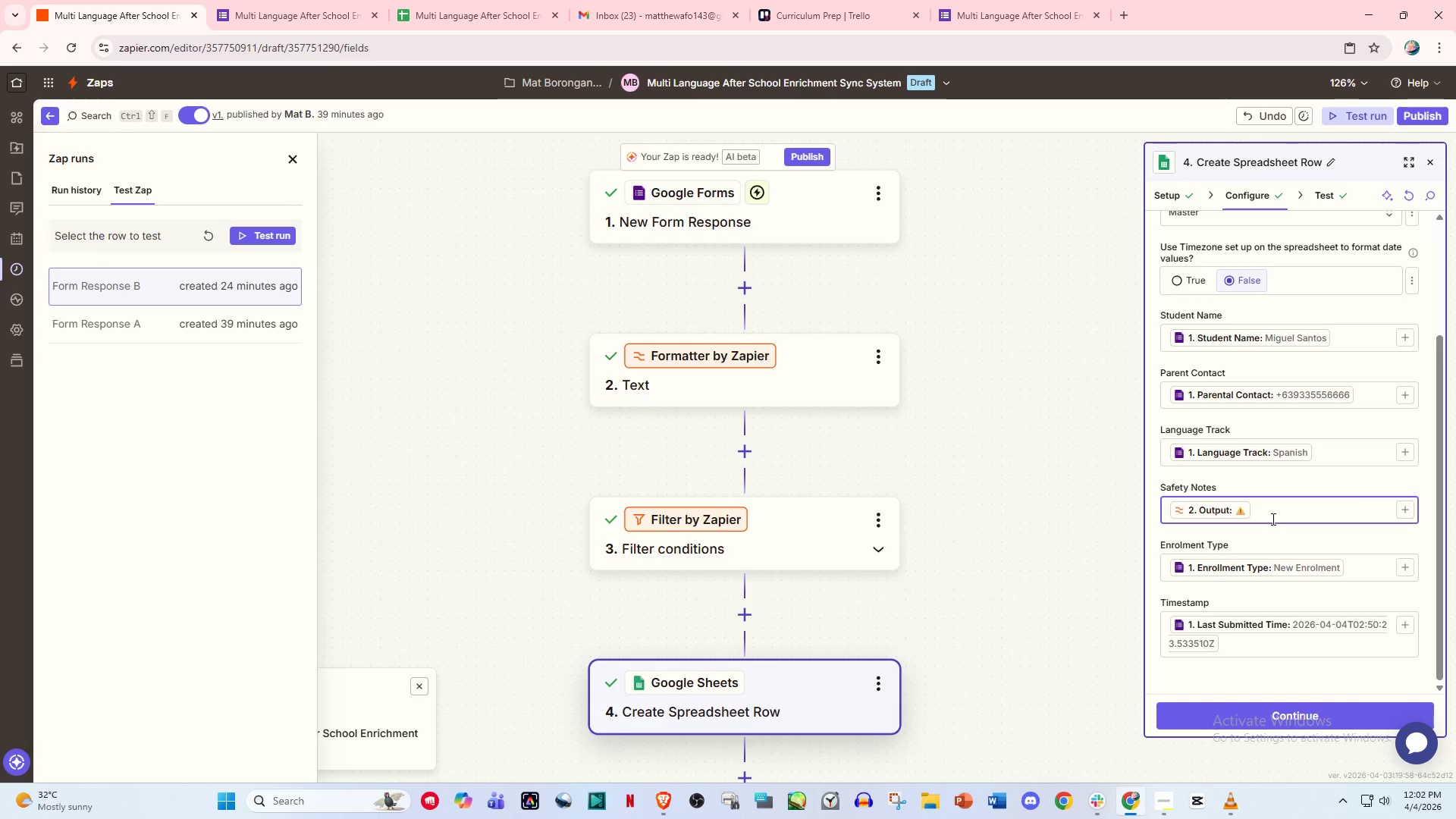 
key(Backspace)
 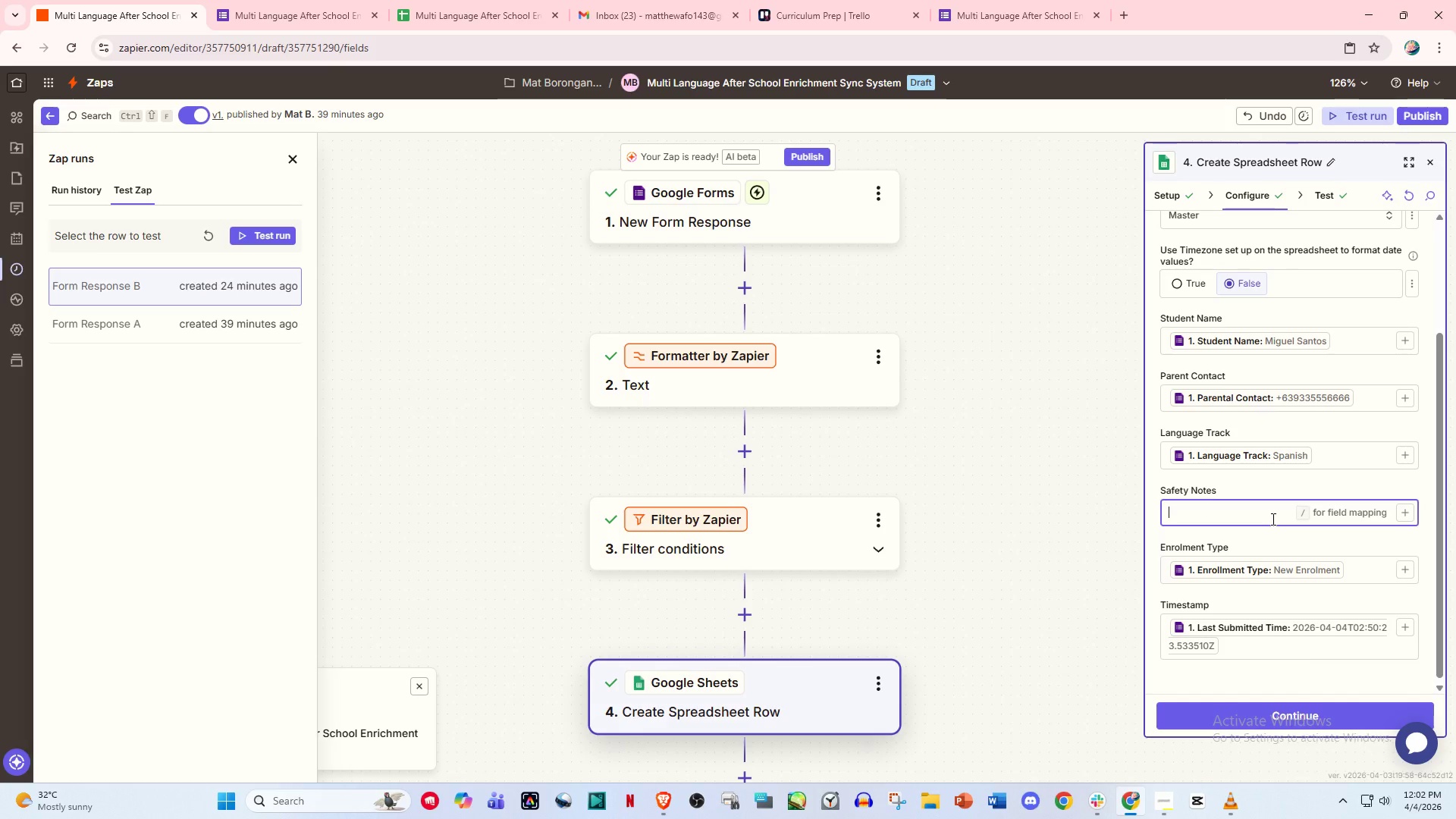 
key(Backspace)
 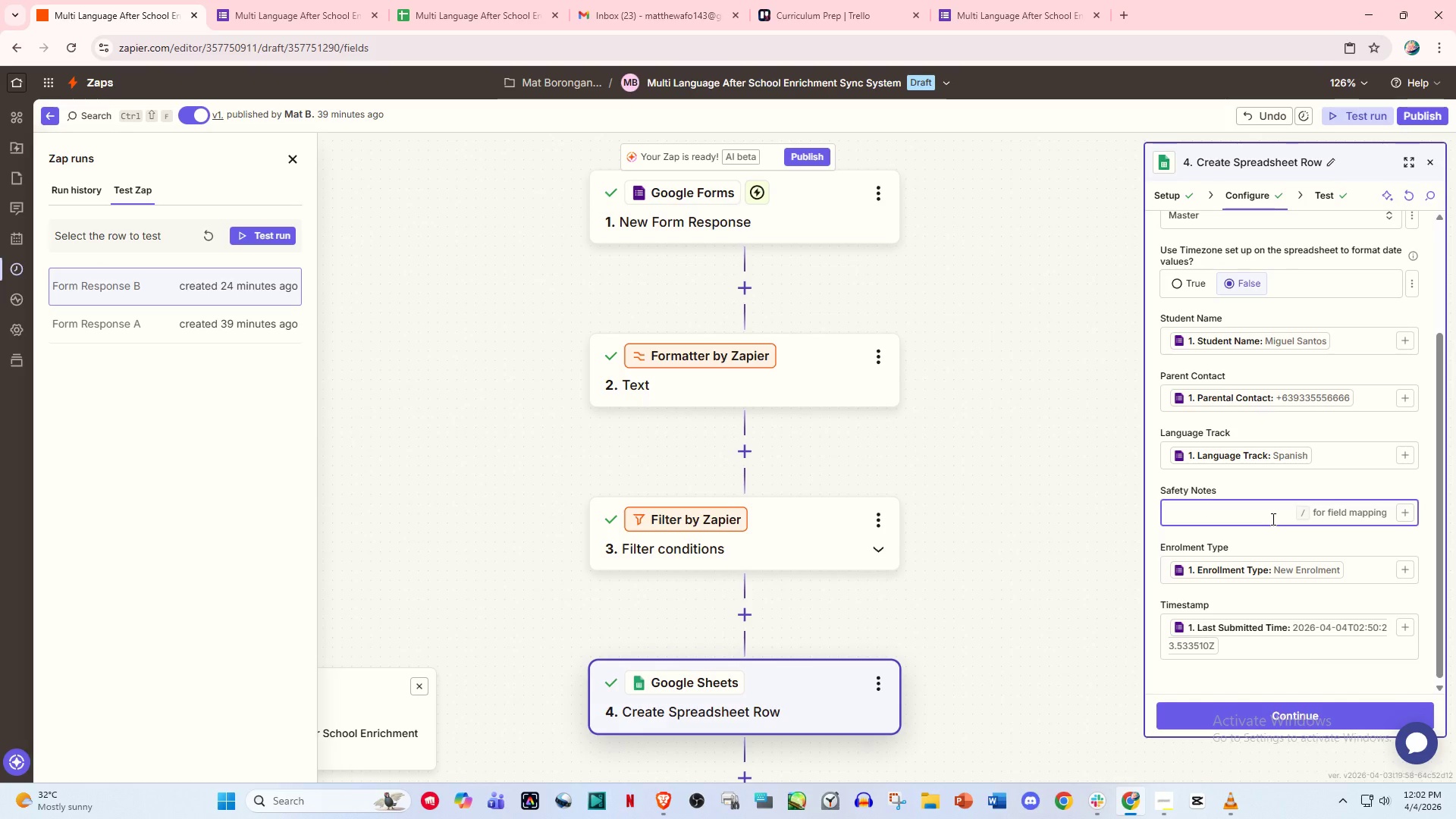 
key(Slash)
 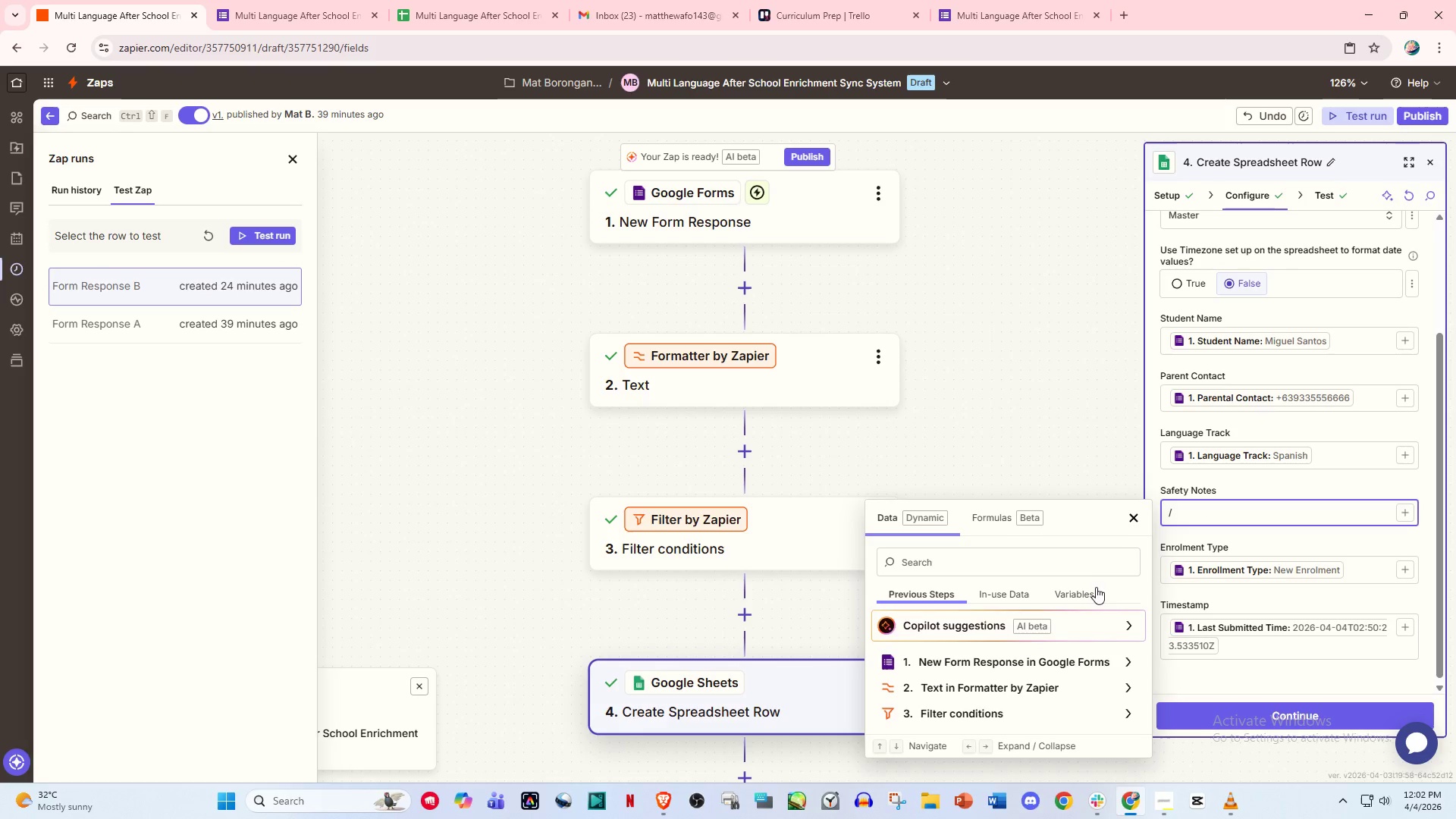 
scroll: coordinate [1037, 655], scroll_direction: down, amount: 2.0
 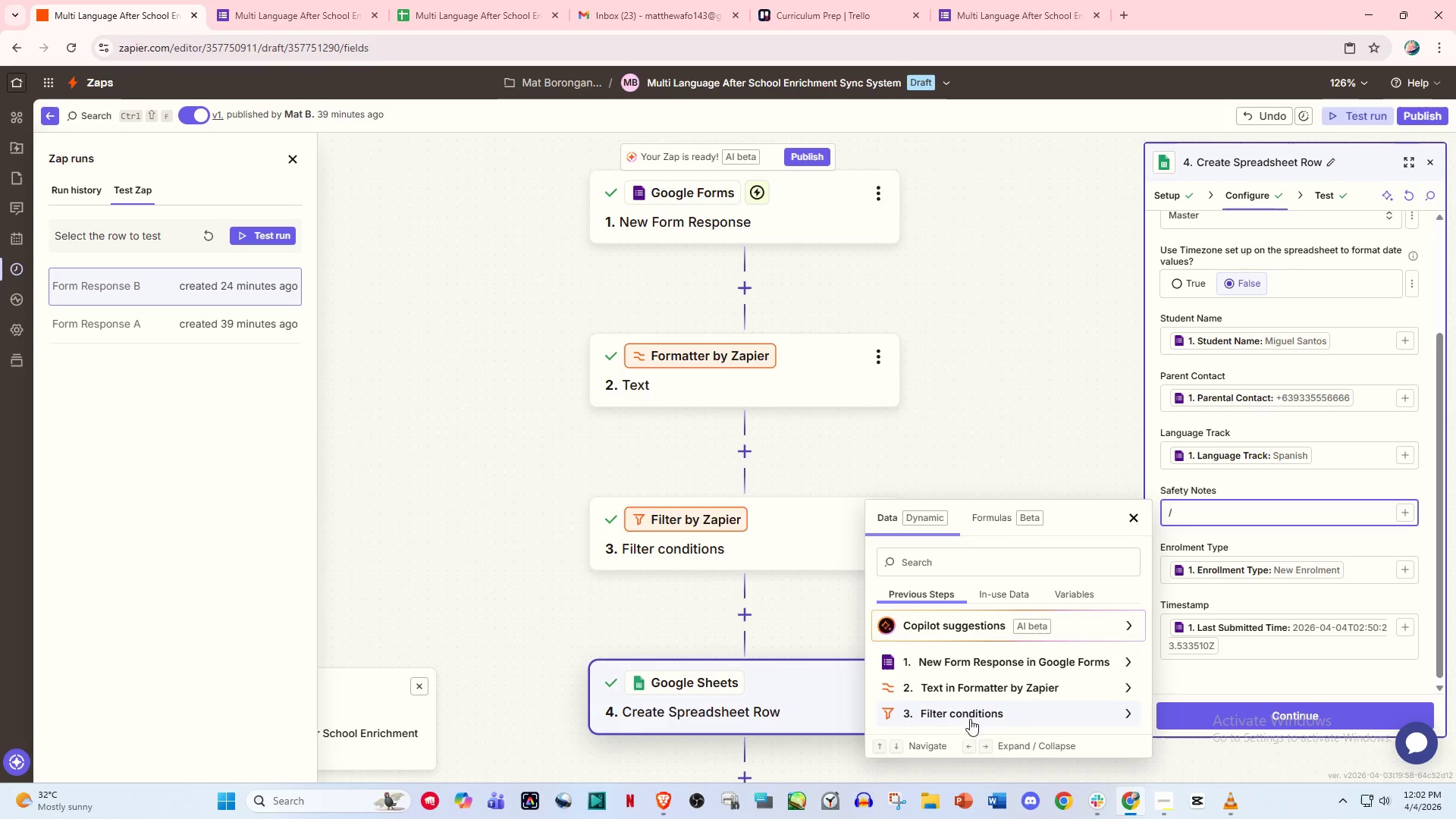 
left_click([977, 716])
 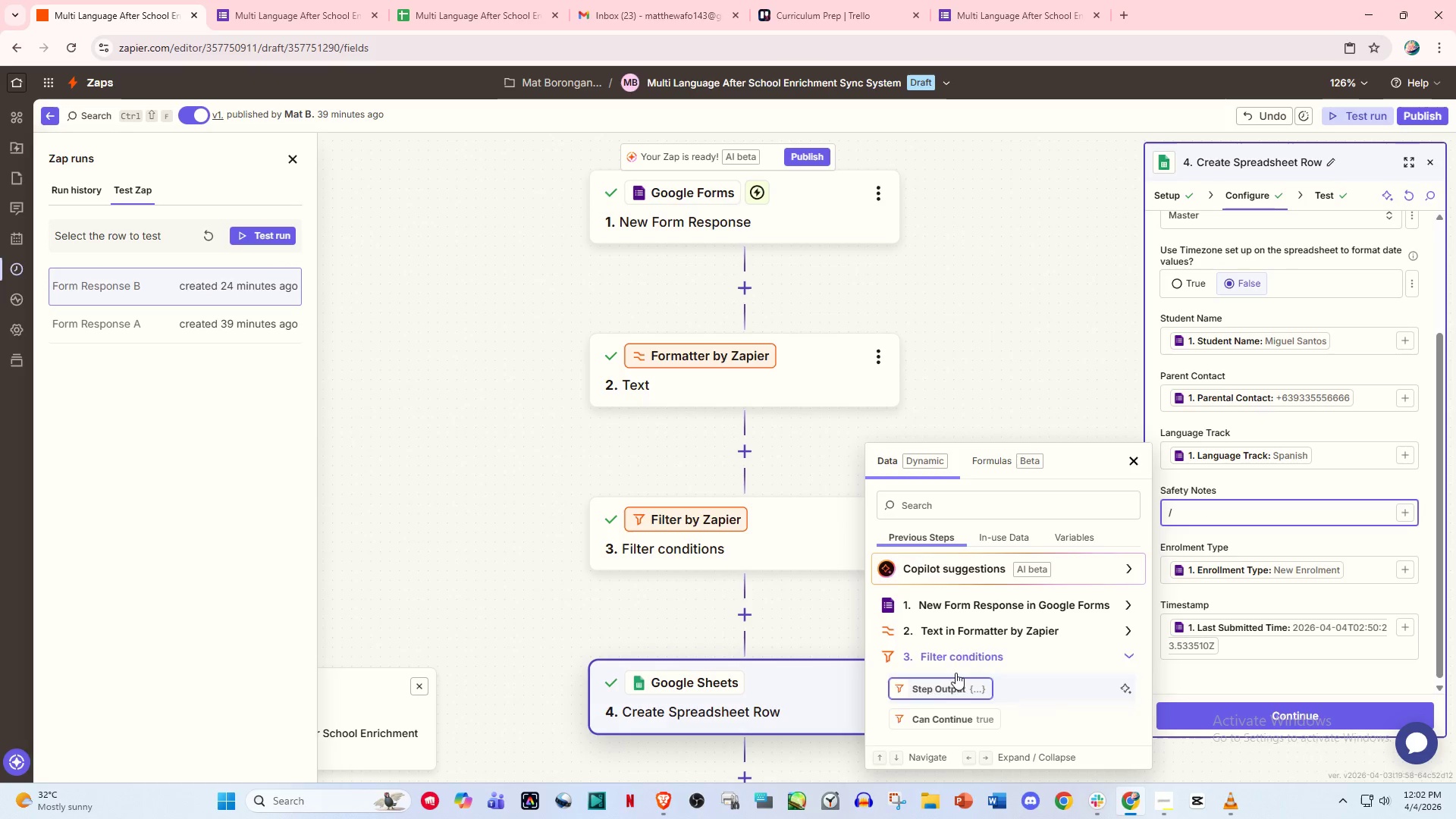 
left_click([978, 634])
 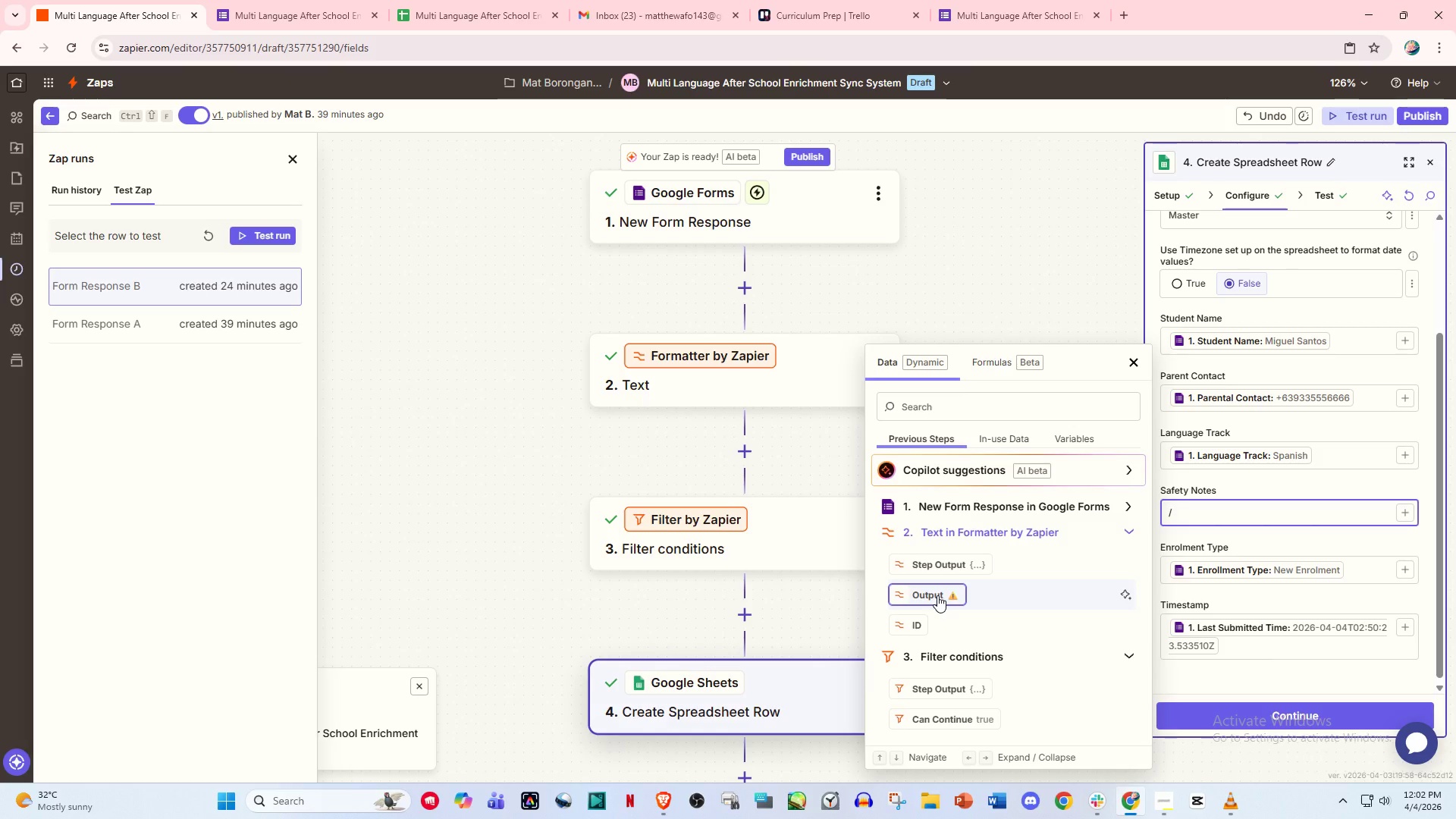 
wait(23.66)
 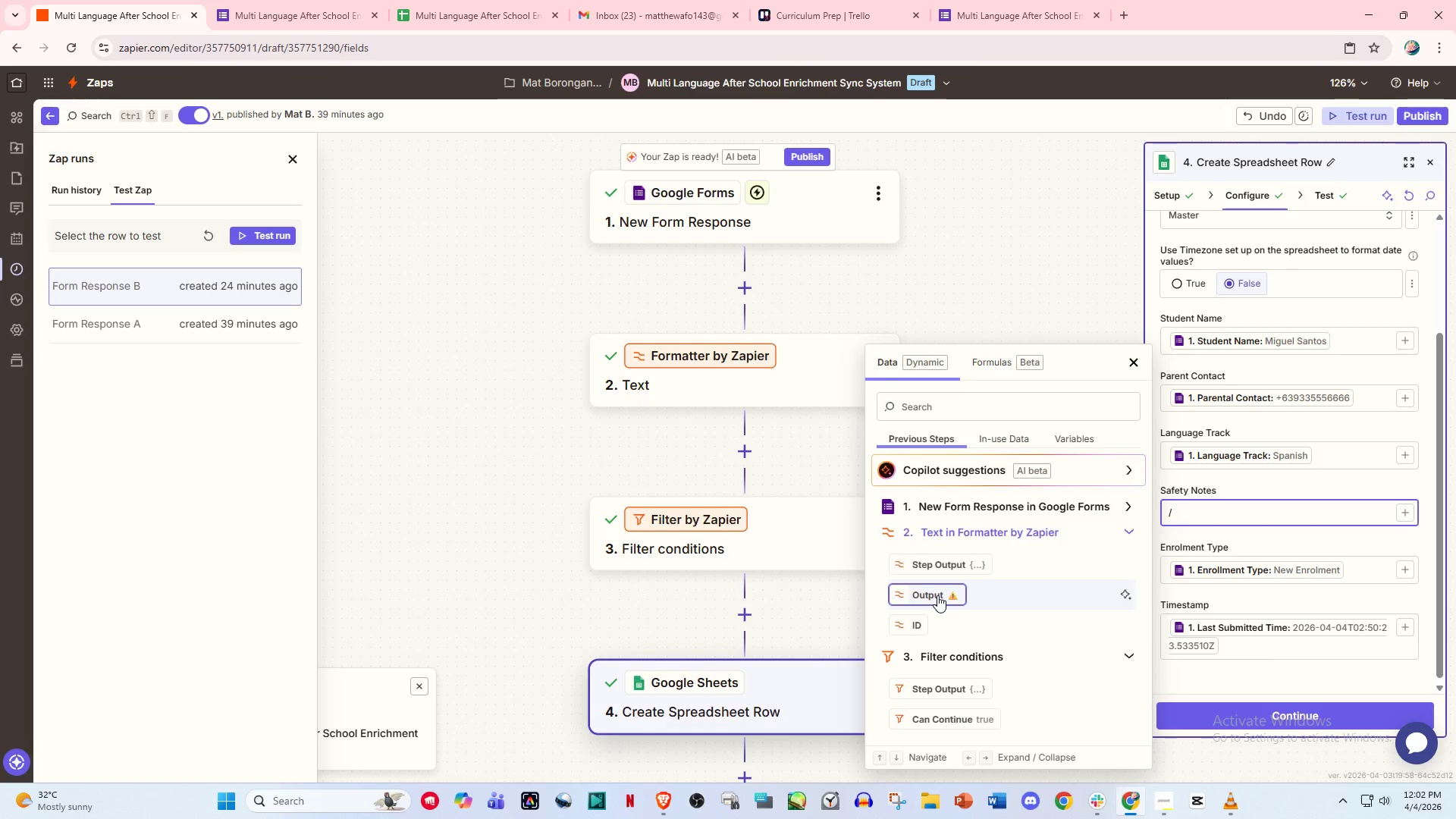 
left_click([937, 595])
 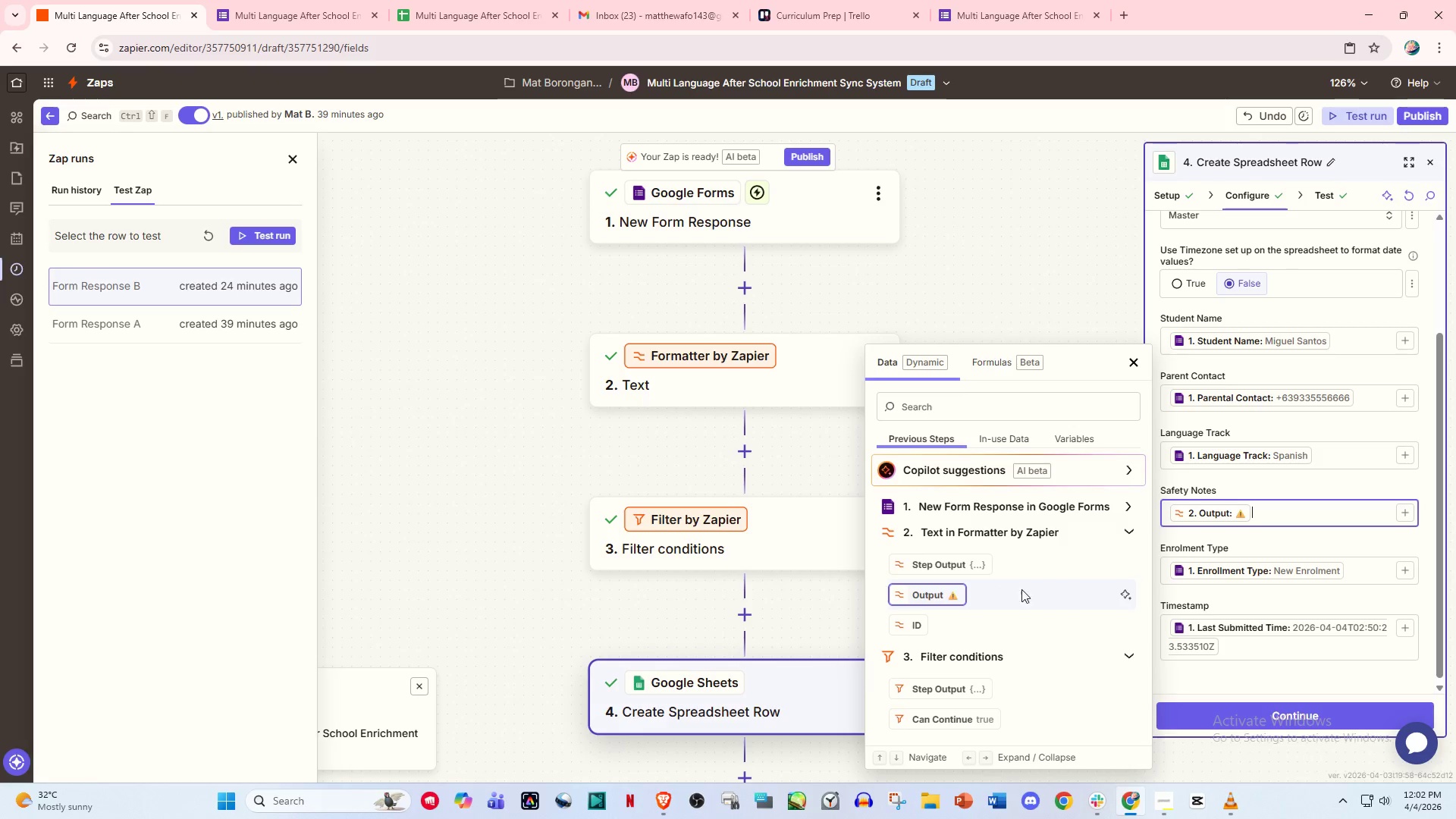 
scroll: coordinate [962, 599], scroll_direction: up, amount: 1.0
 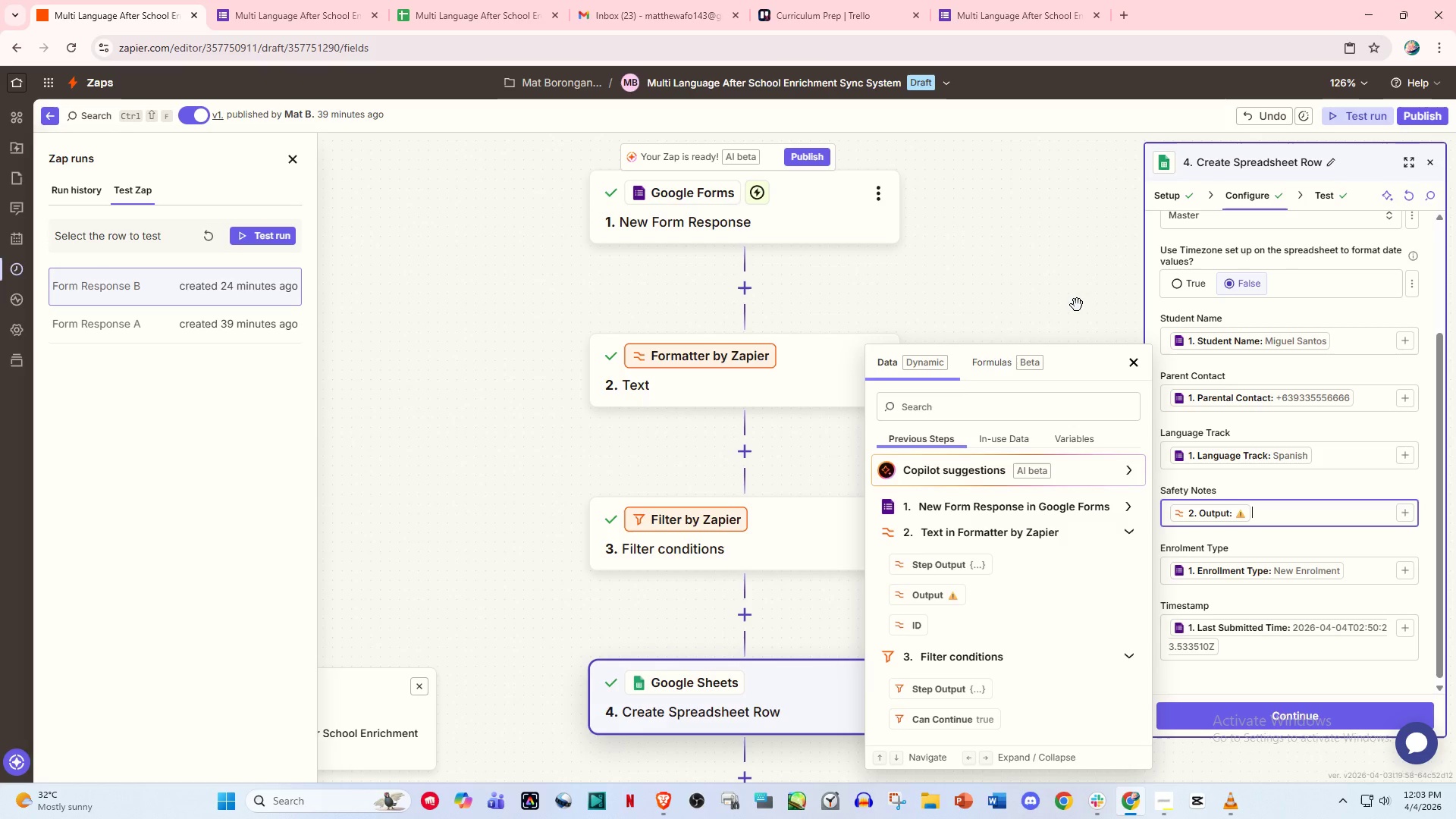 
left_click([1077, 305])
 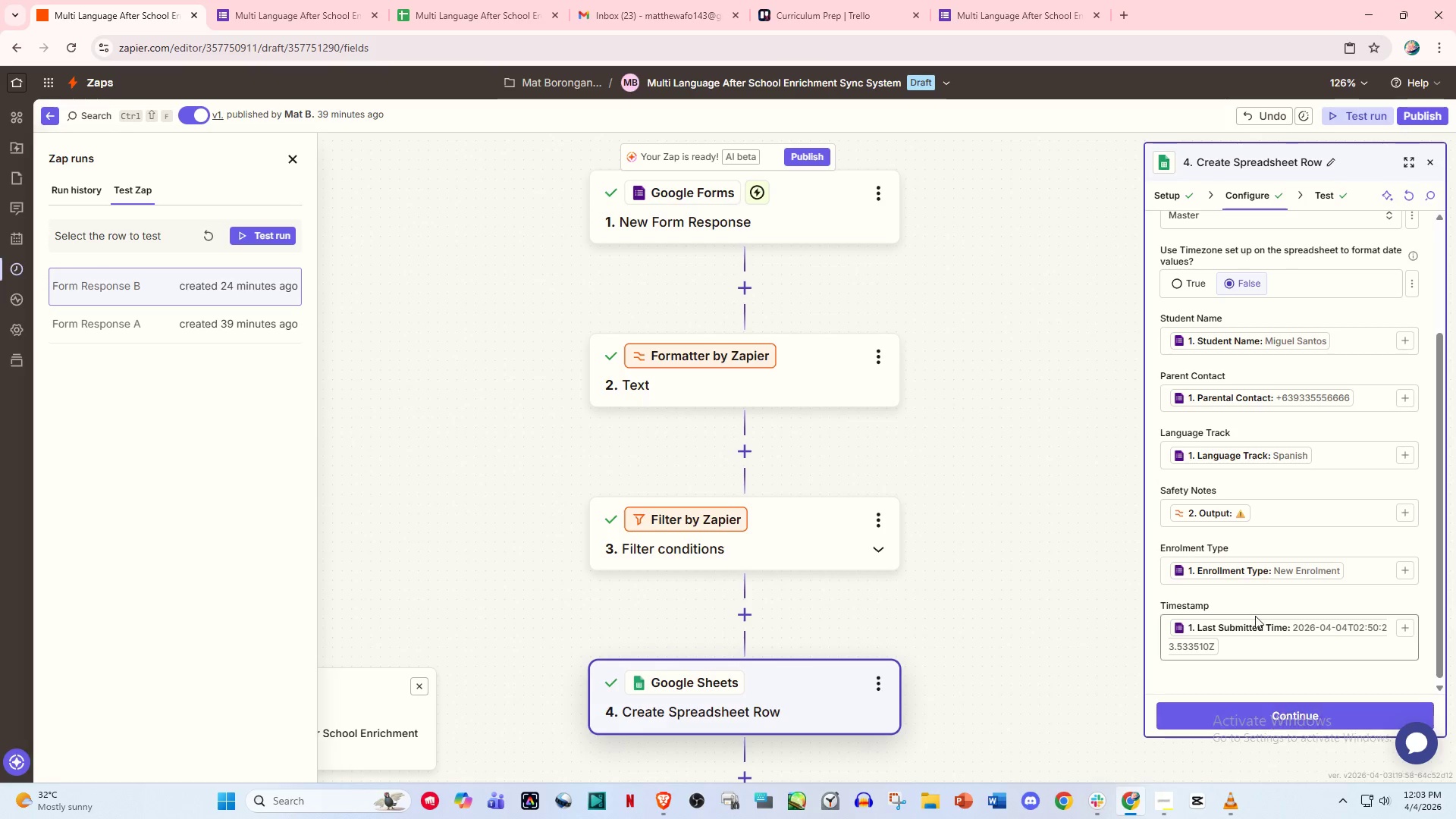 
left_click([1254, 510])
 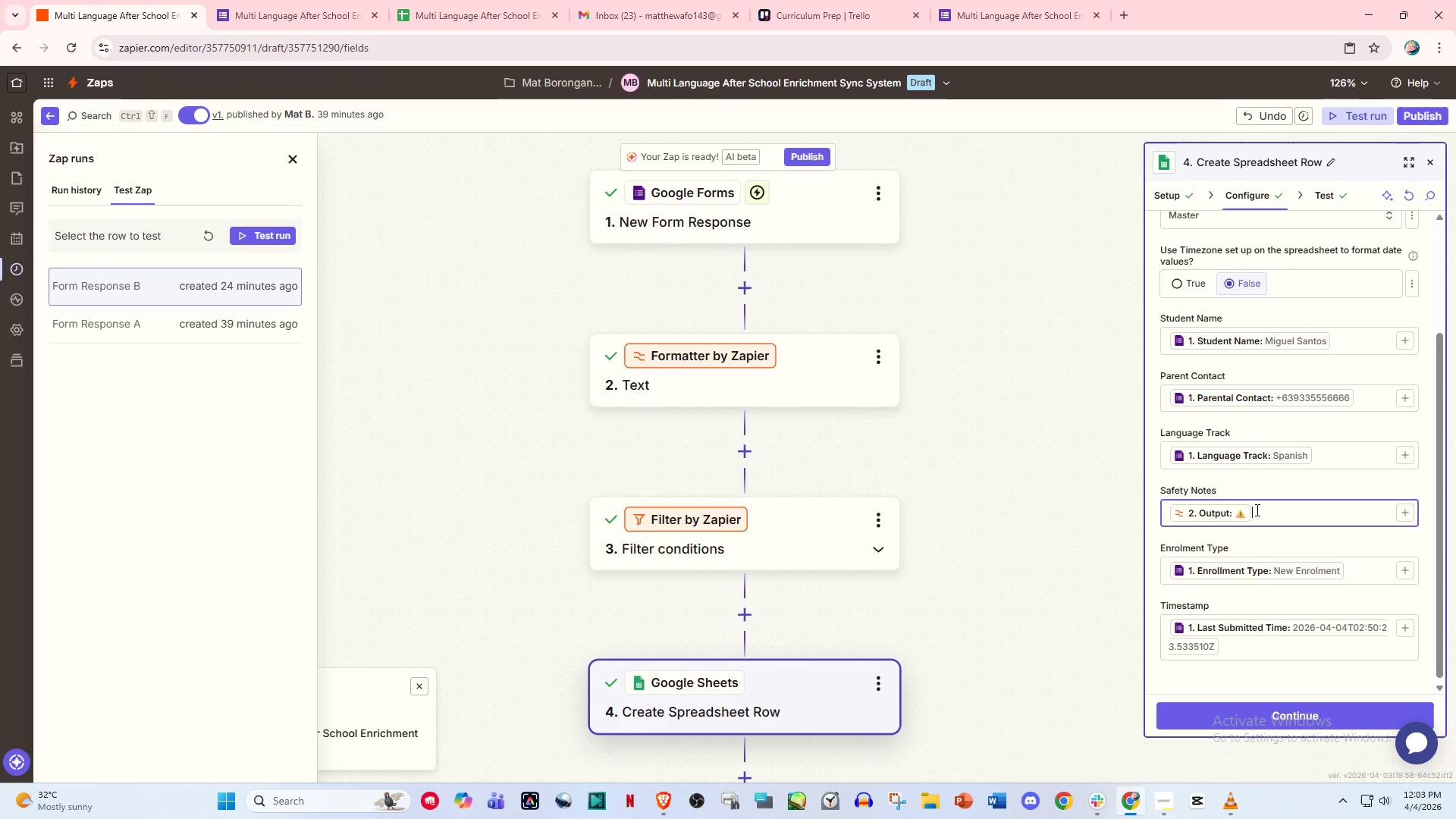 
key(Backspace)
 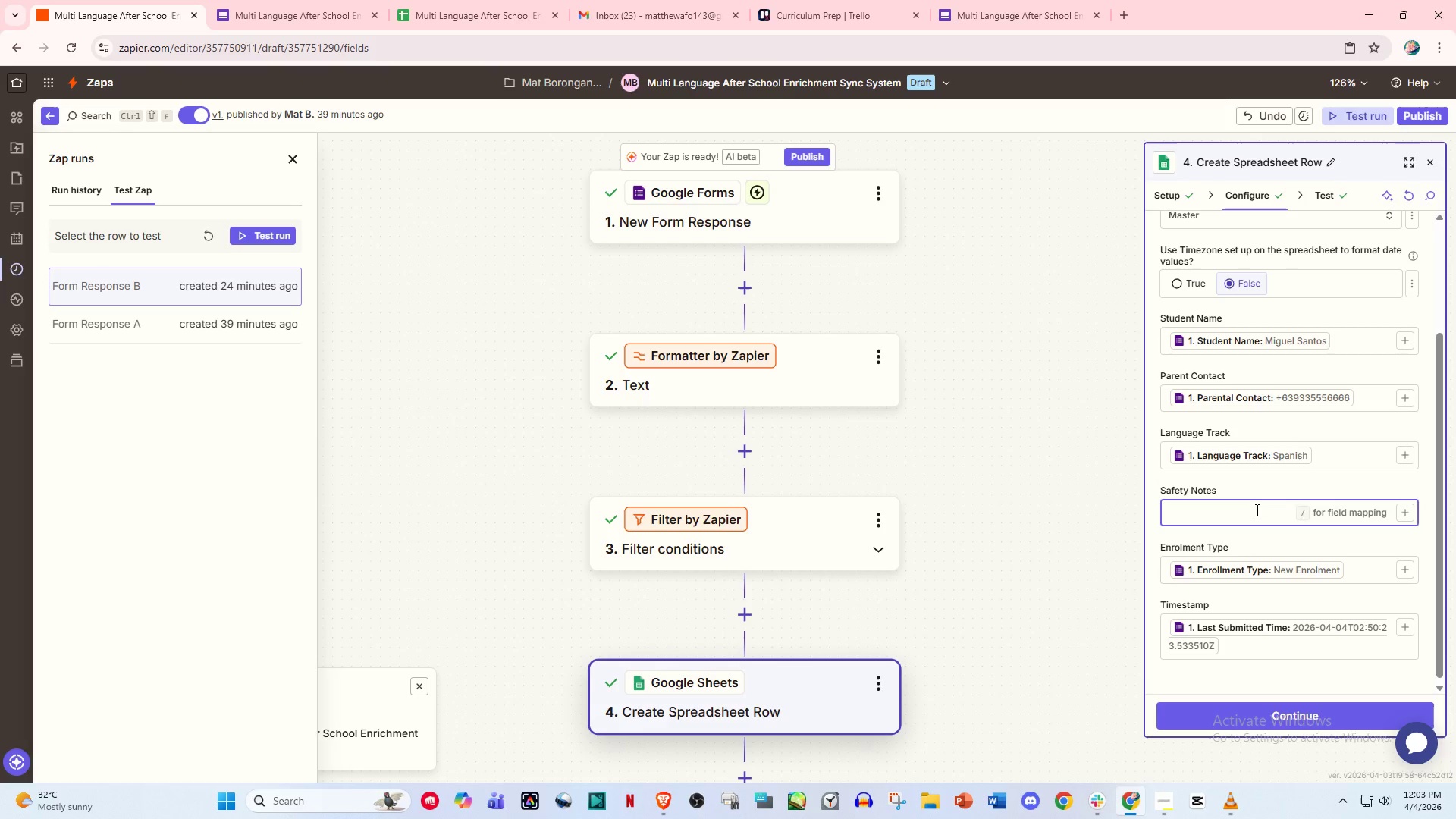 
key(Slash)
 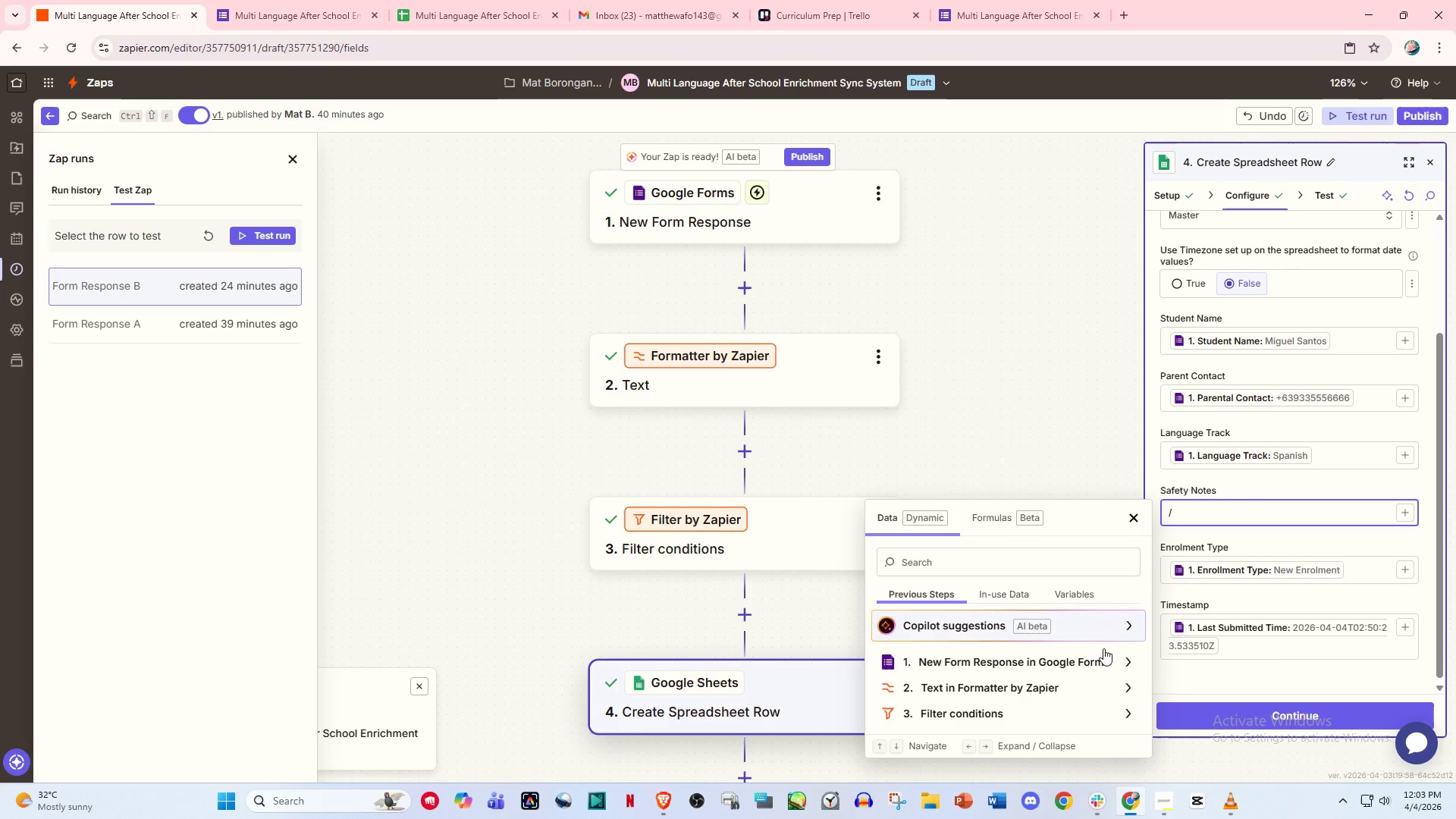 
scroll: coordinate [1066, 690], scroll_direction: down, amount: 1.0
 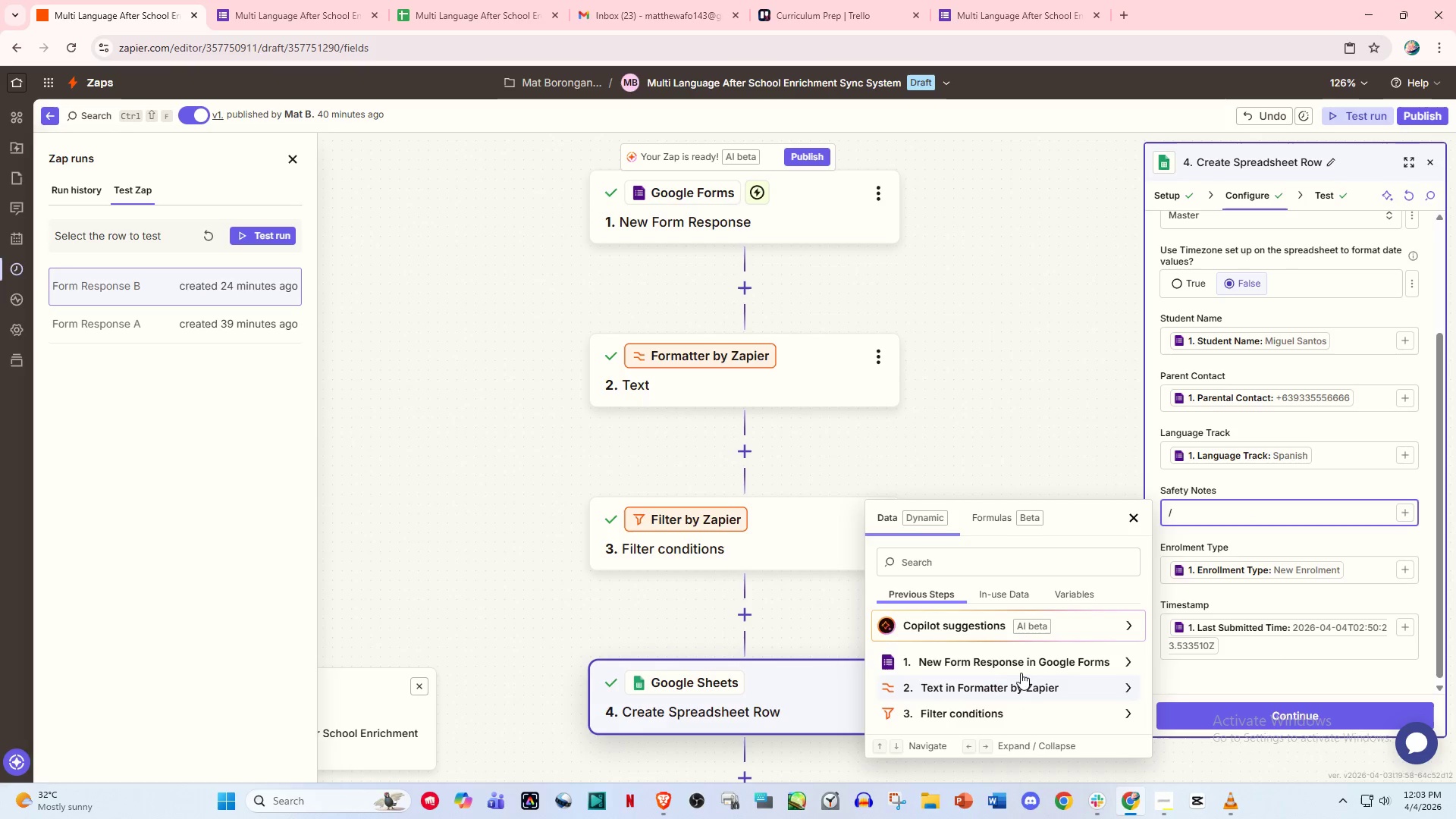 
left_click([1021, 669])
 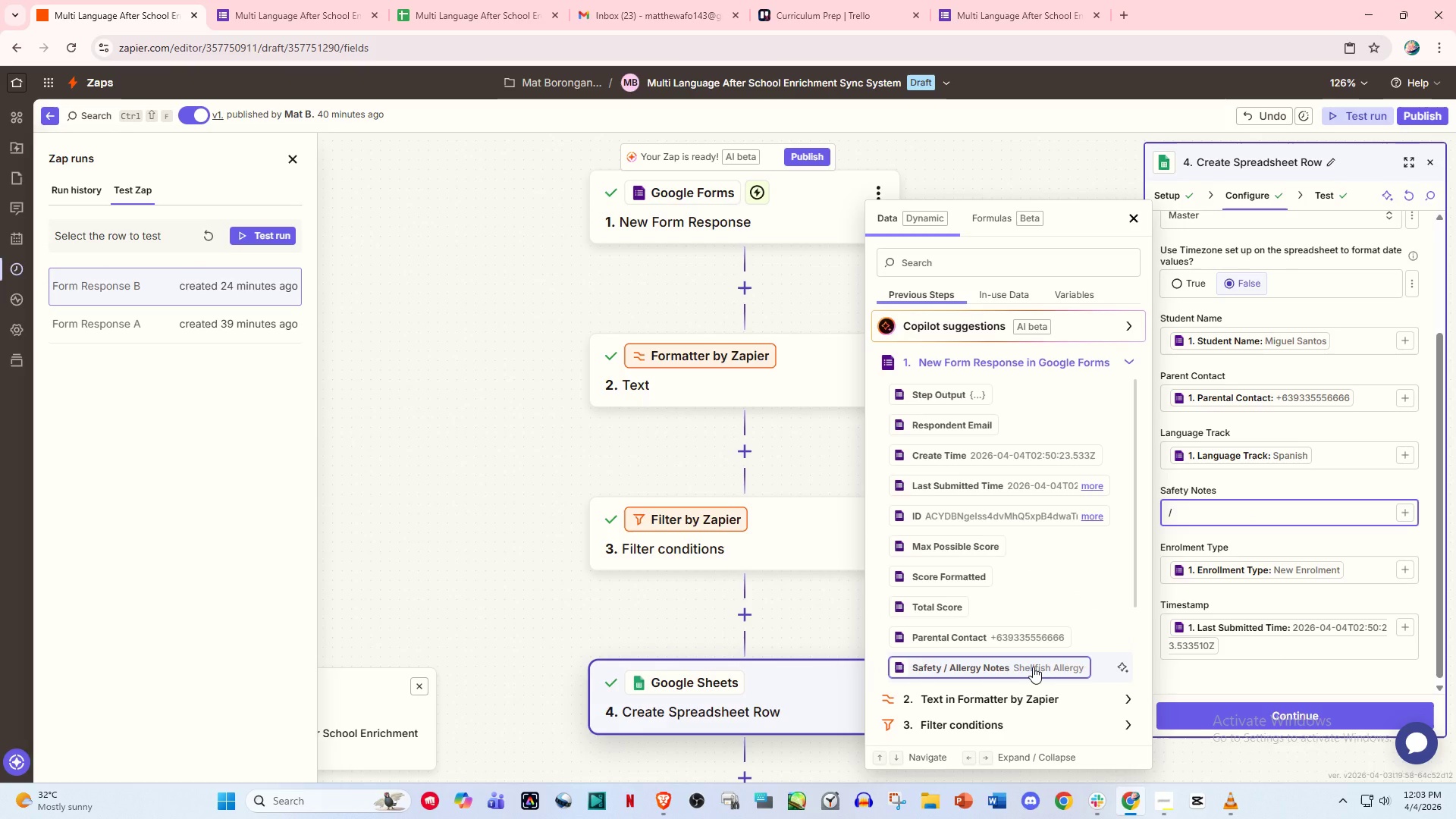 
left_click([1033, 667])
 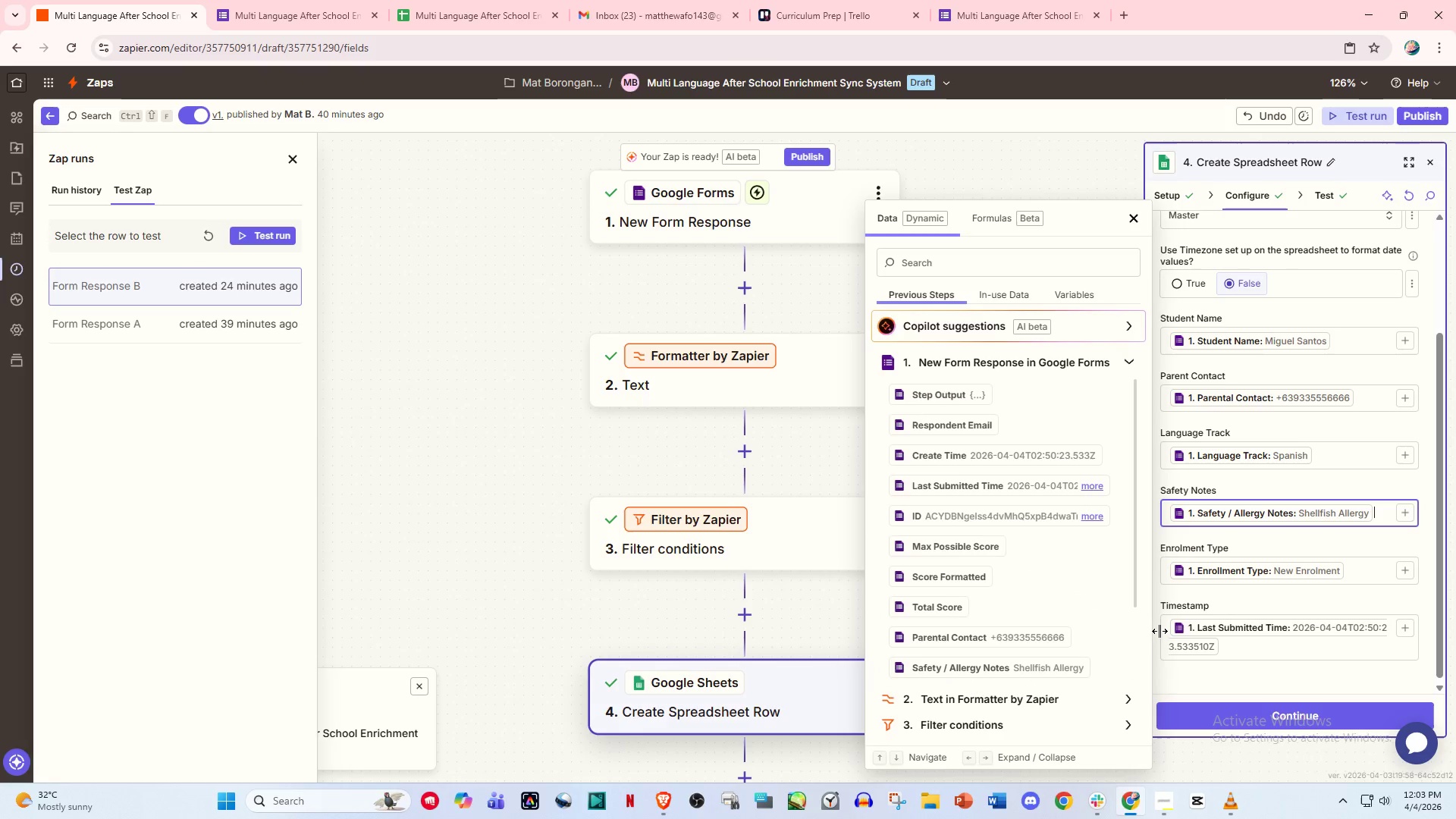 
scroll: coordinate [989, 686], scroll_direction: down, amount: 3.0
 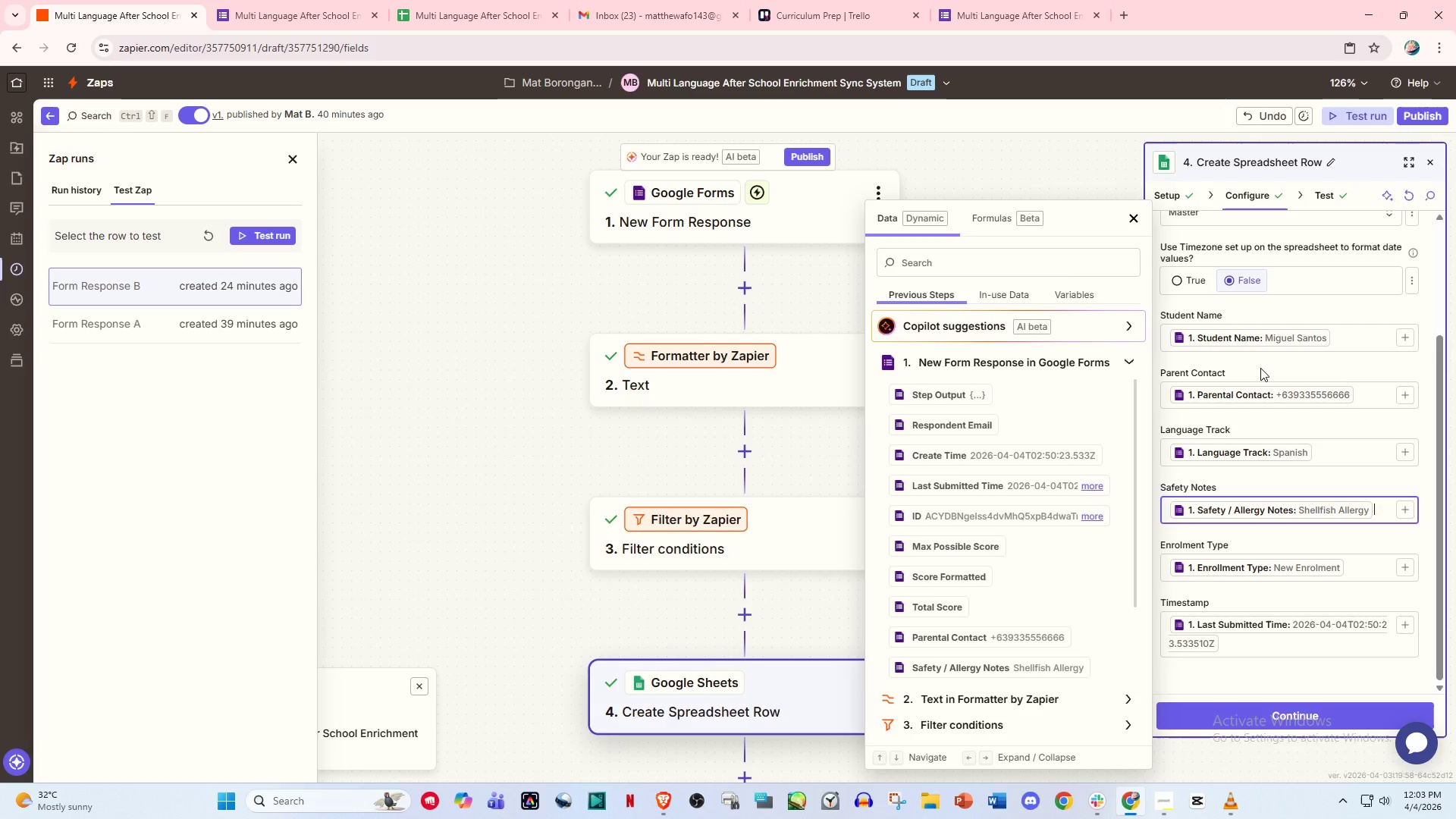 
left_click([1250, 717])
 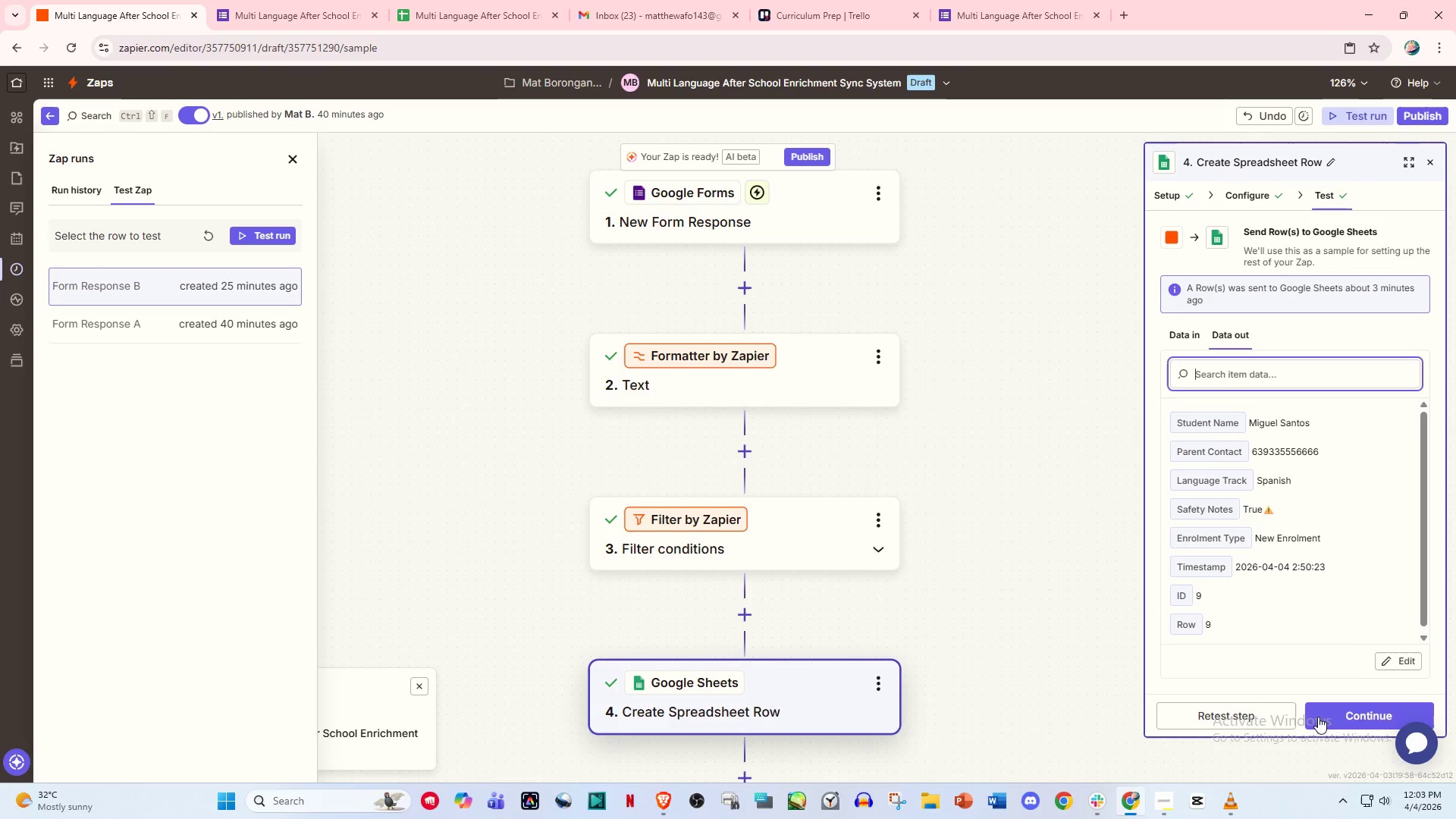 
left_click([1336, 716])
 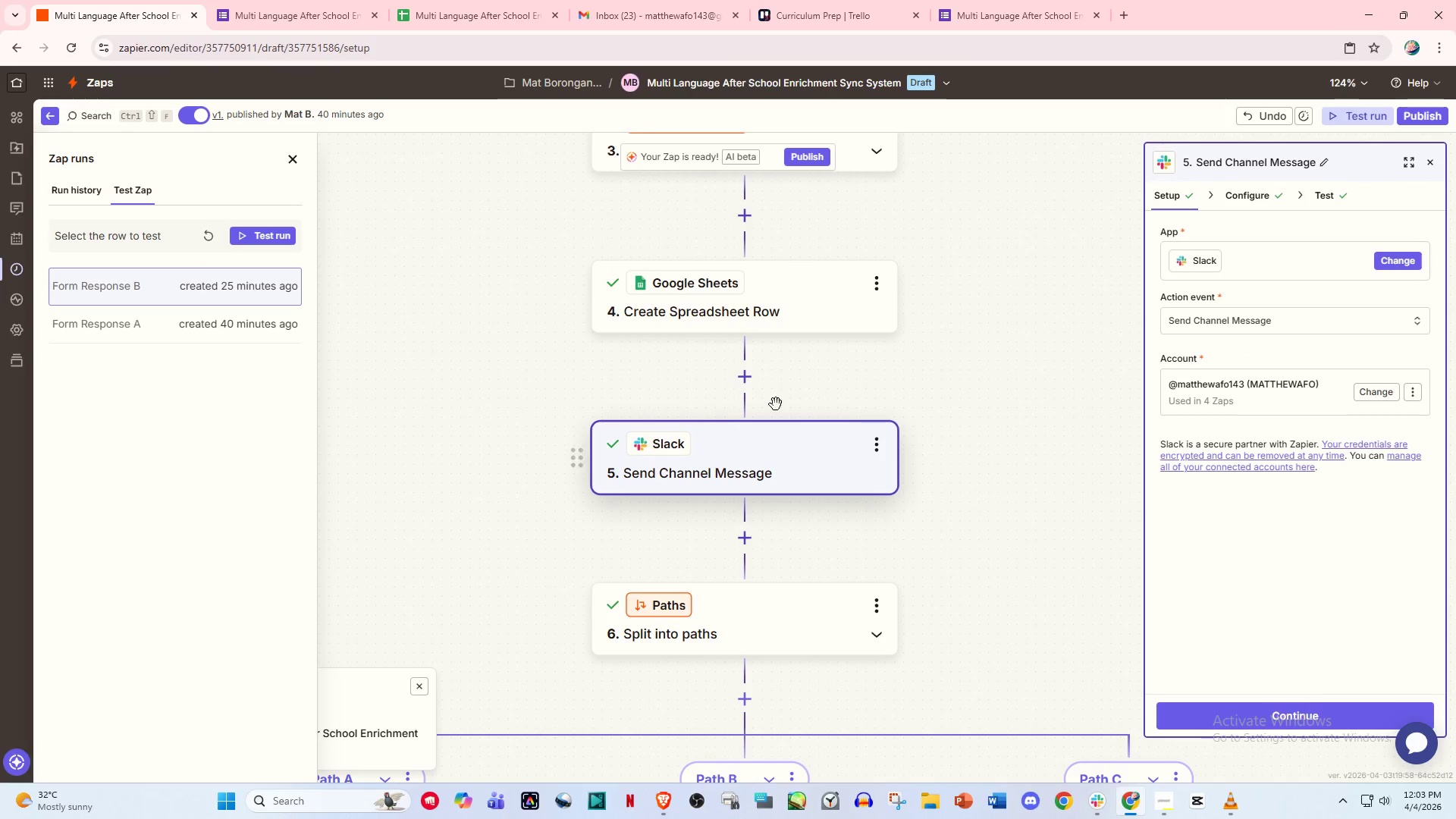 
left_click([764, 481])
 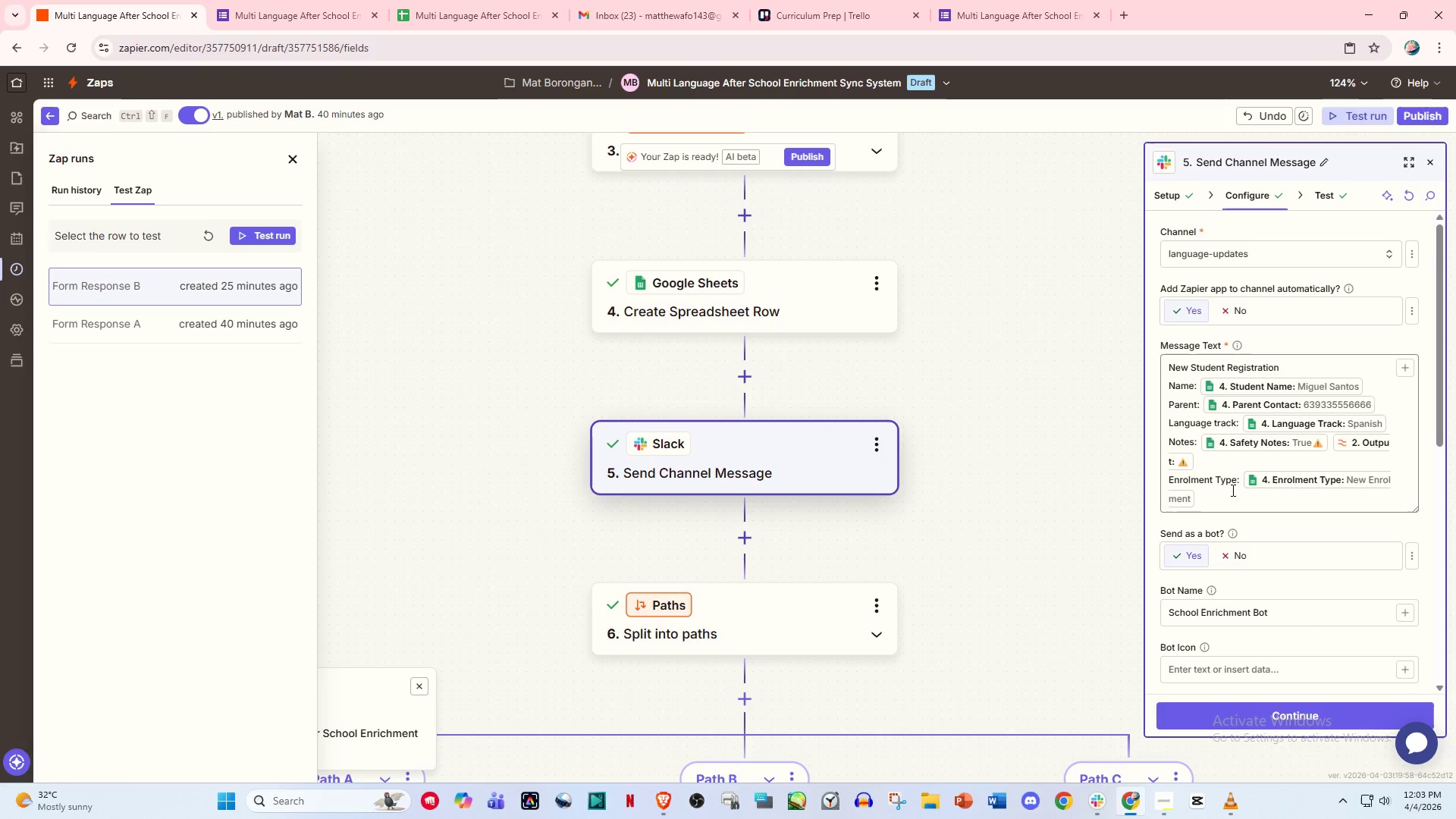 
wait(5.89)
 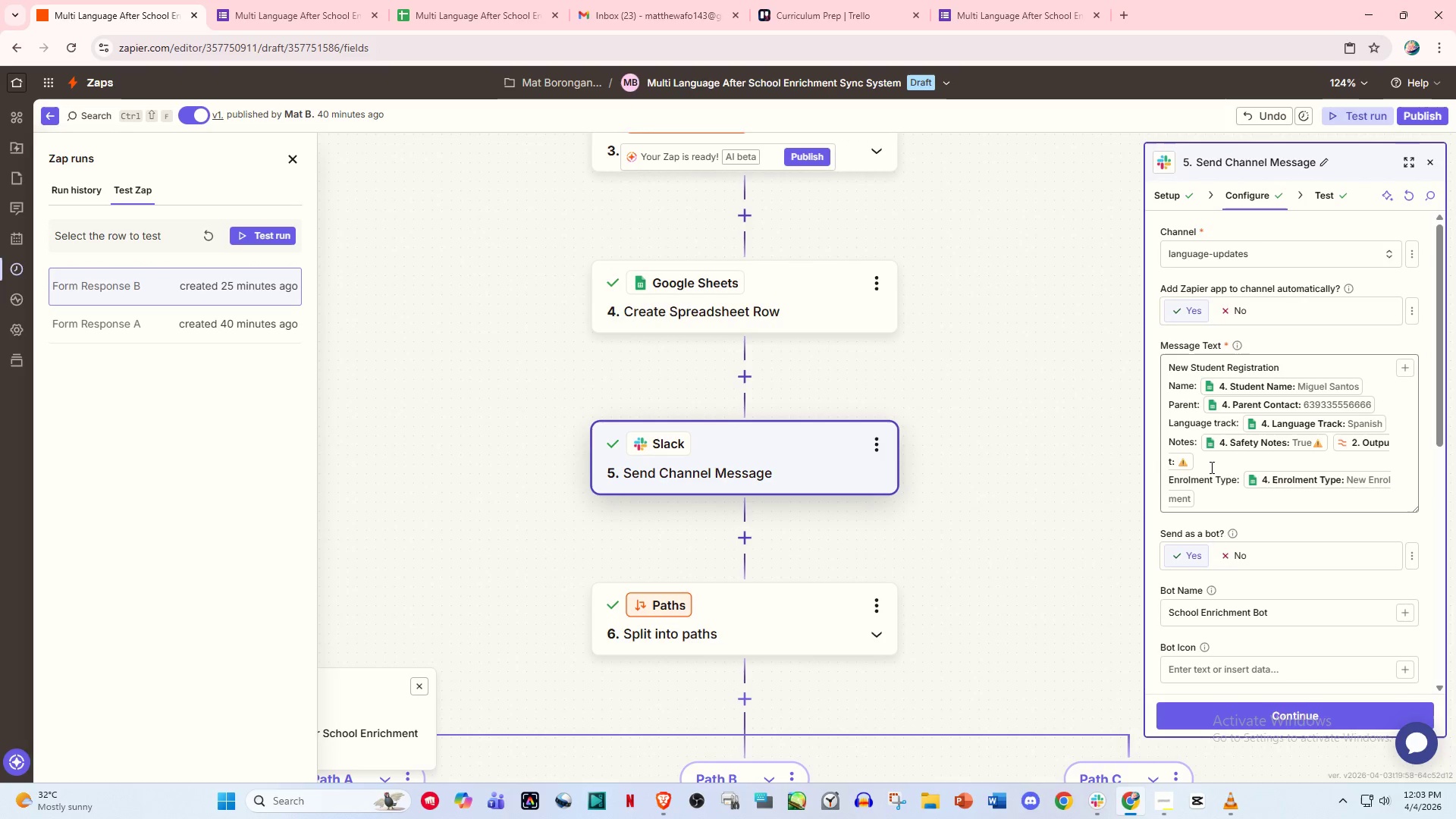 
left_click([1215, 461])
 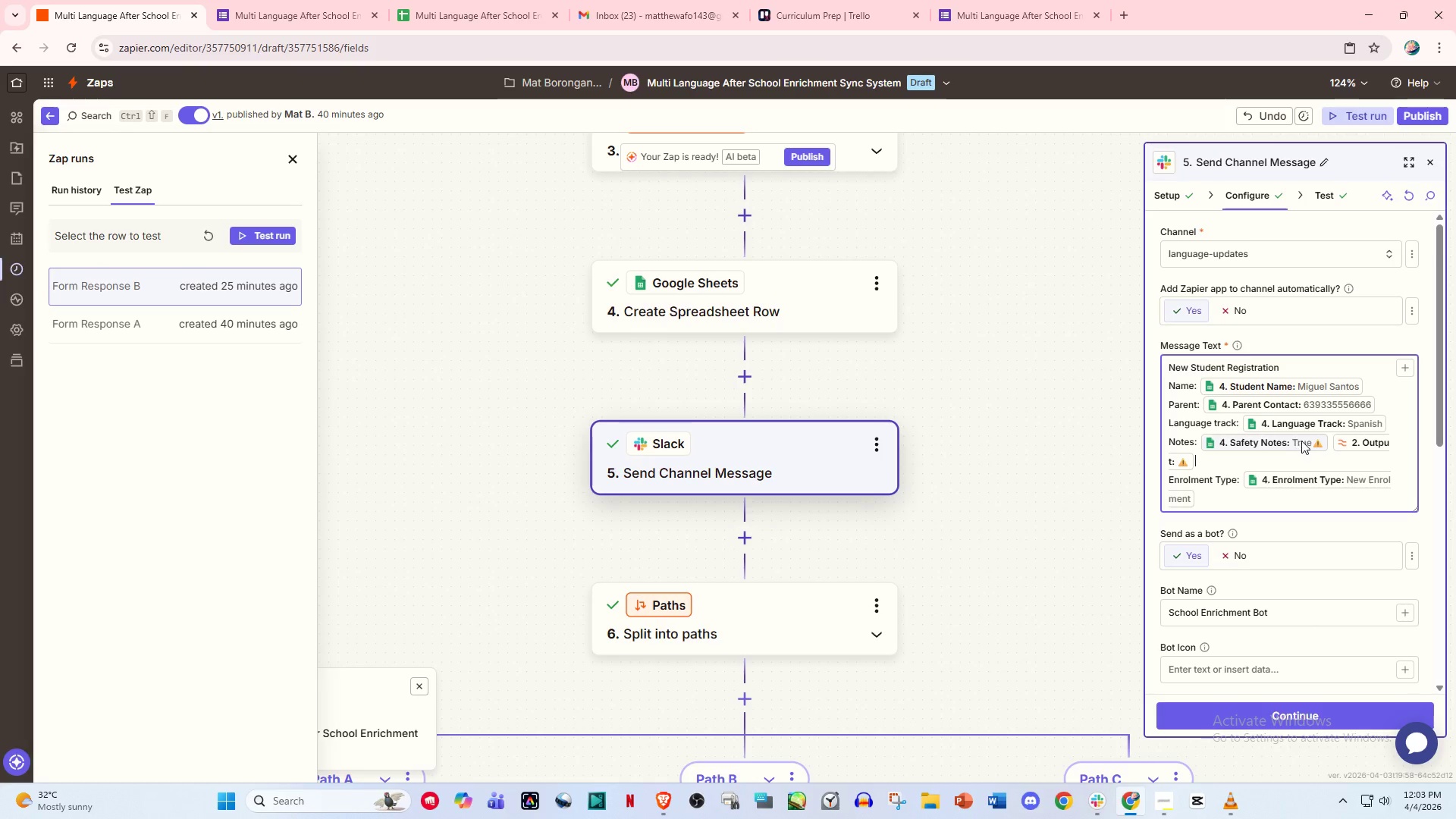 
wait(15.8)
 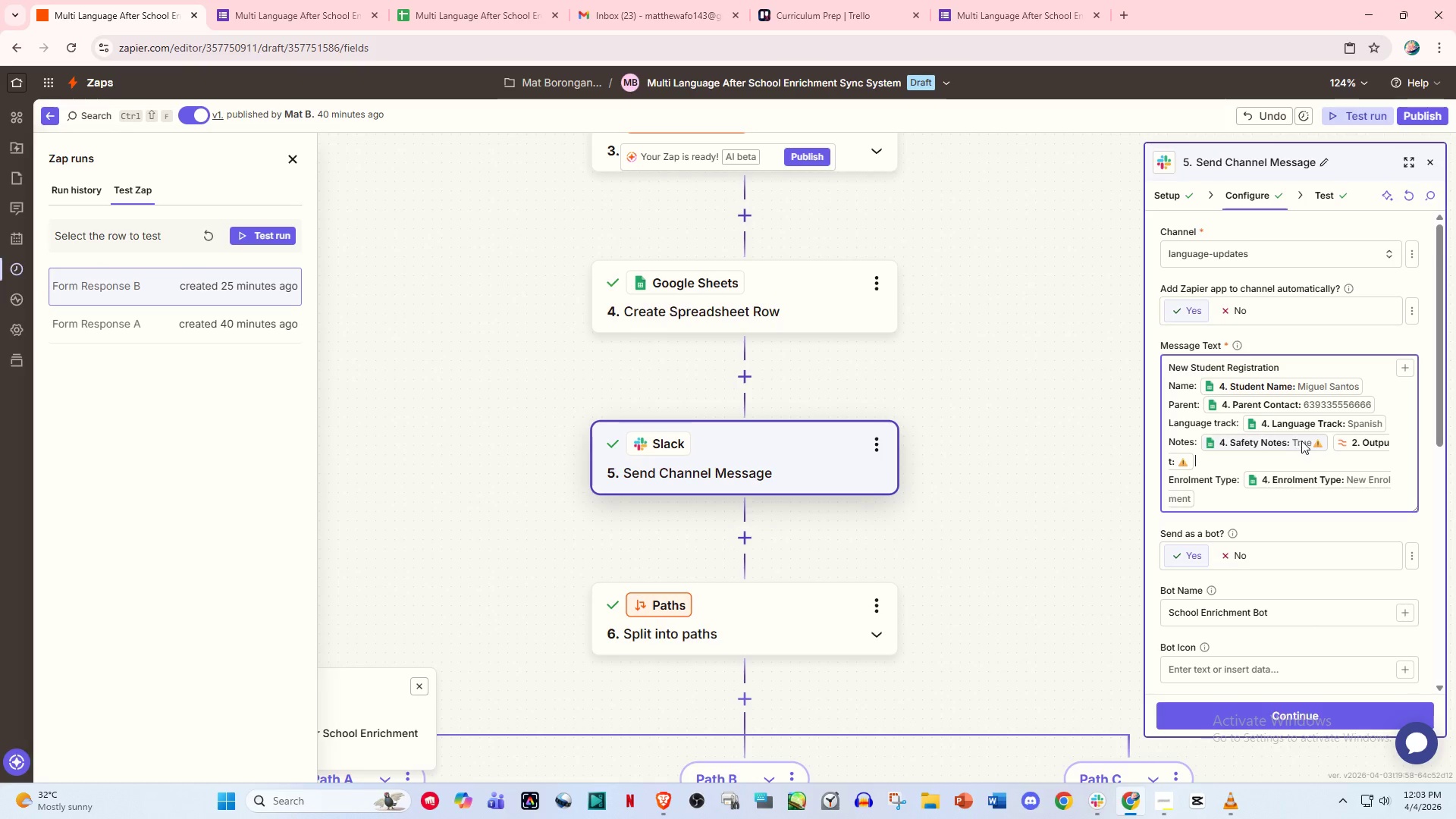 
key(Backspace)
 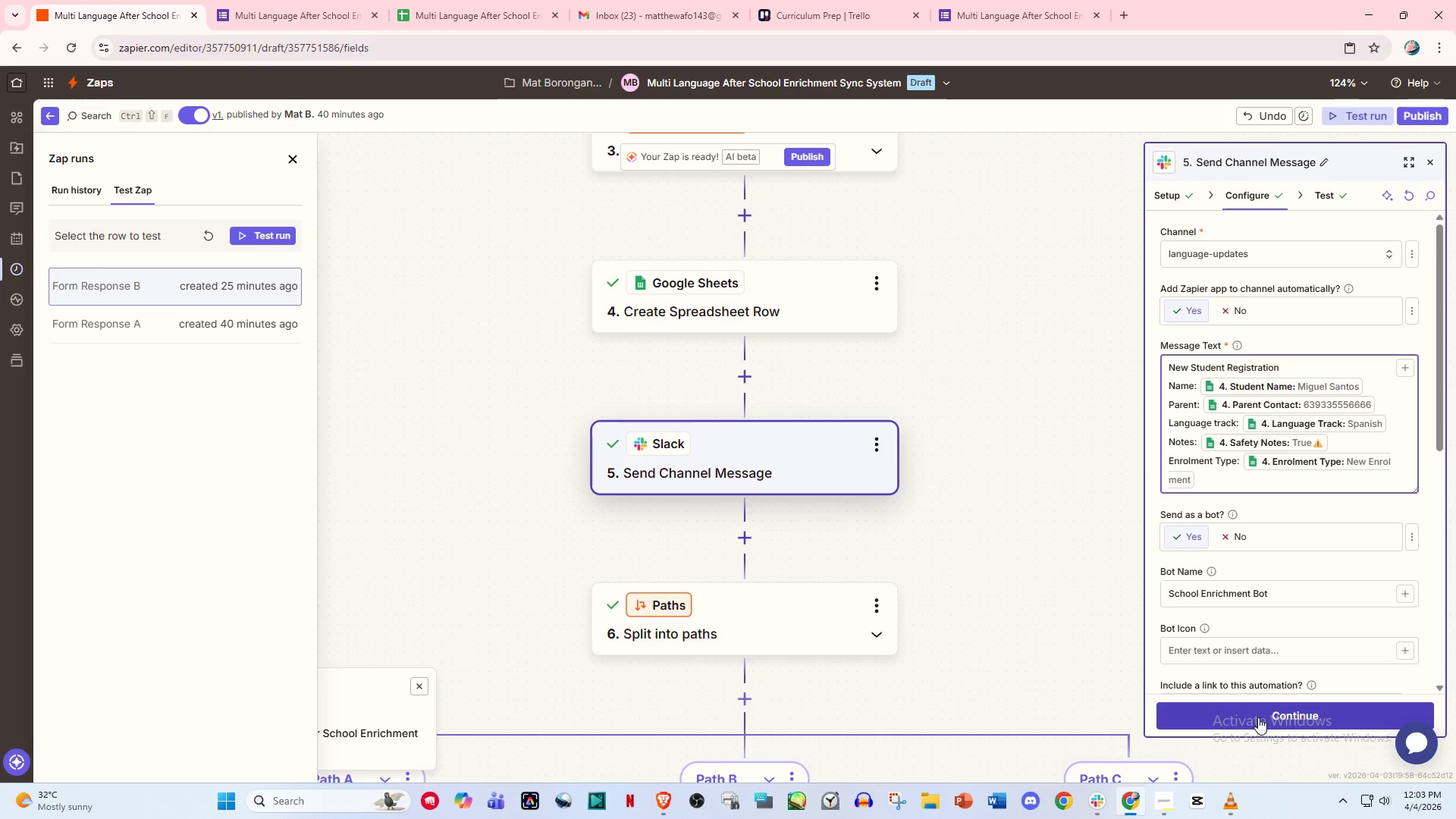 
left_click([1251, 709])
 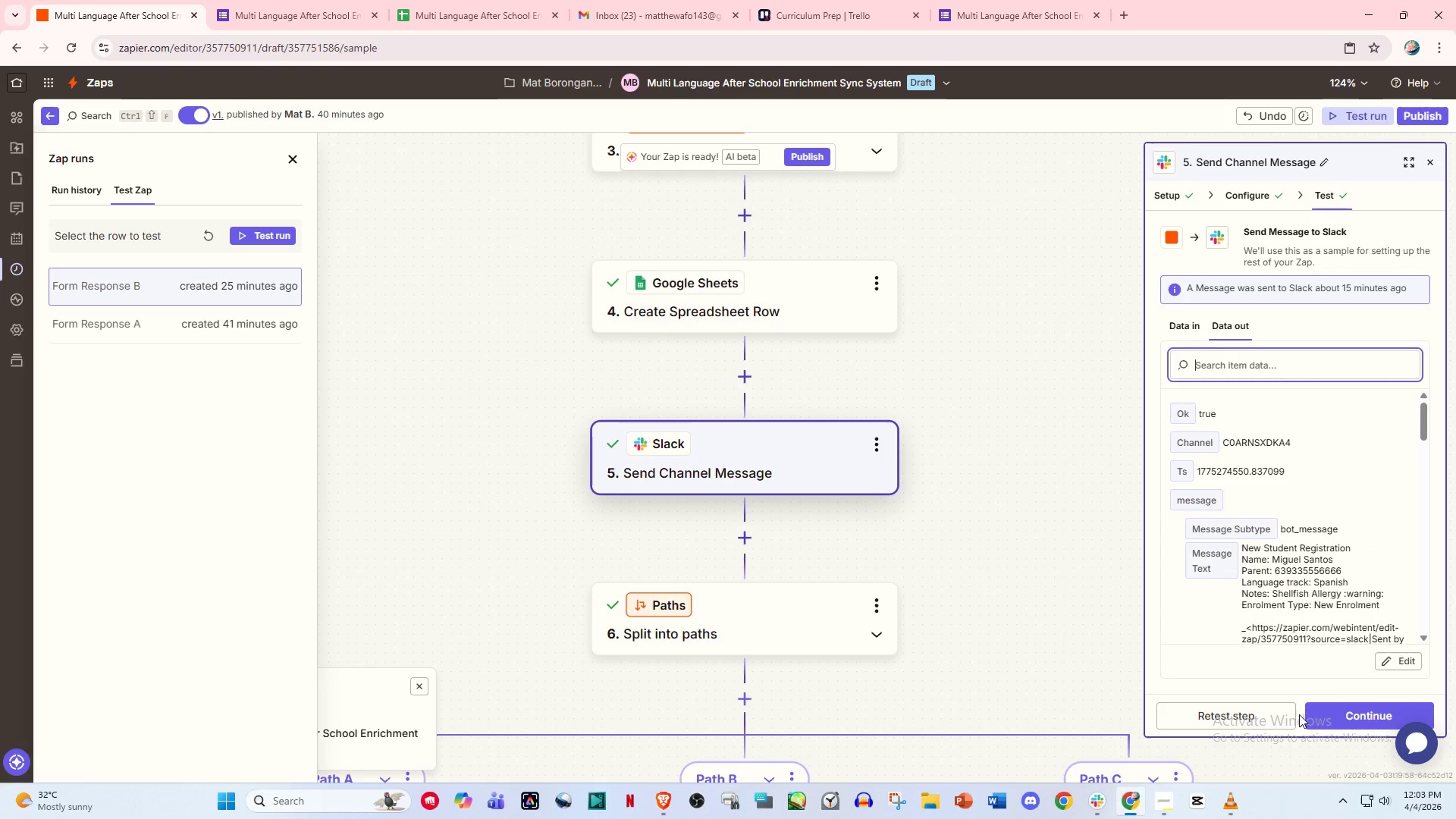 
left_click([1255, 719])
 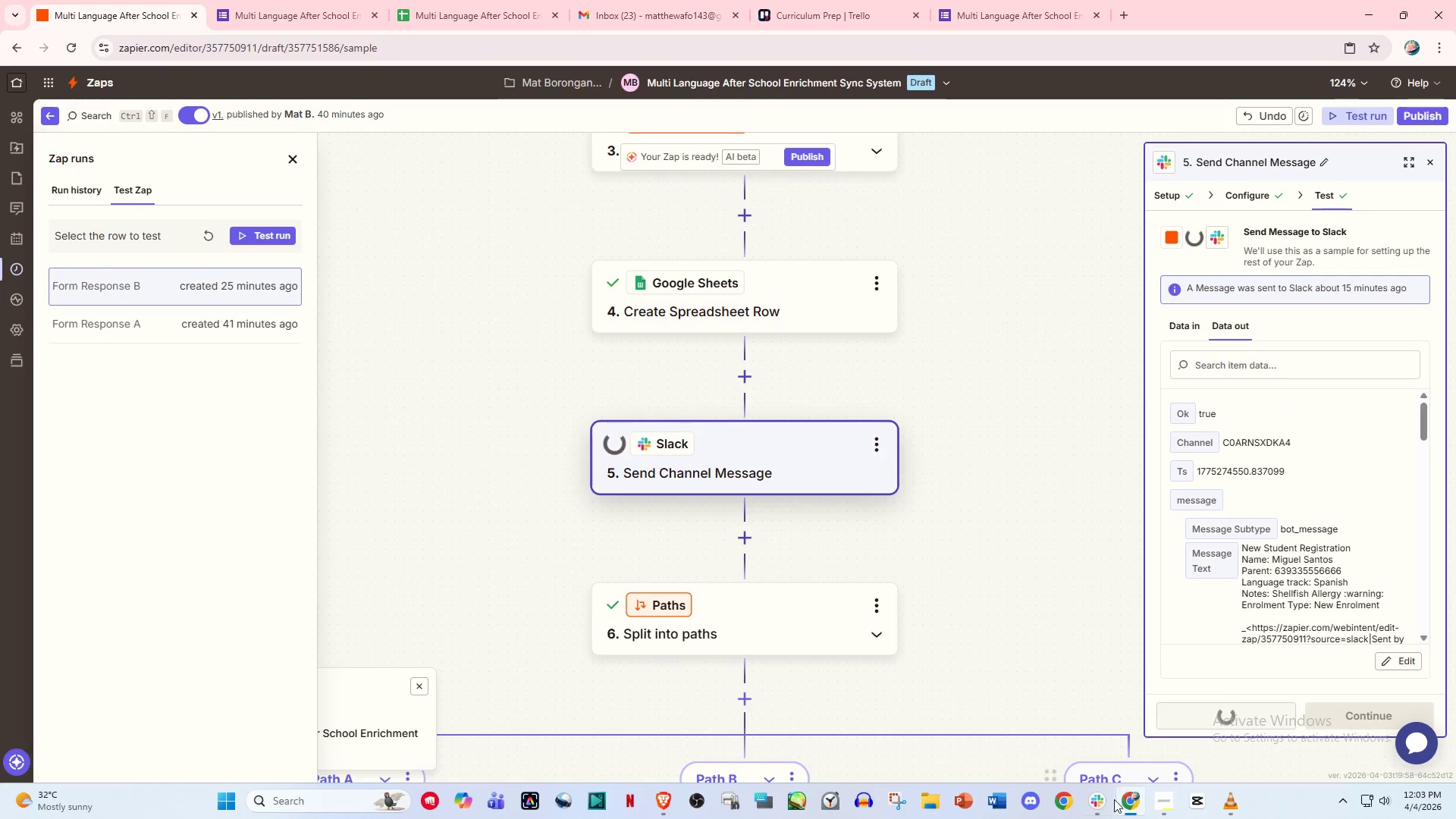 
left_click([1098, 805])
 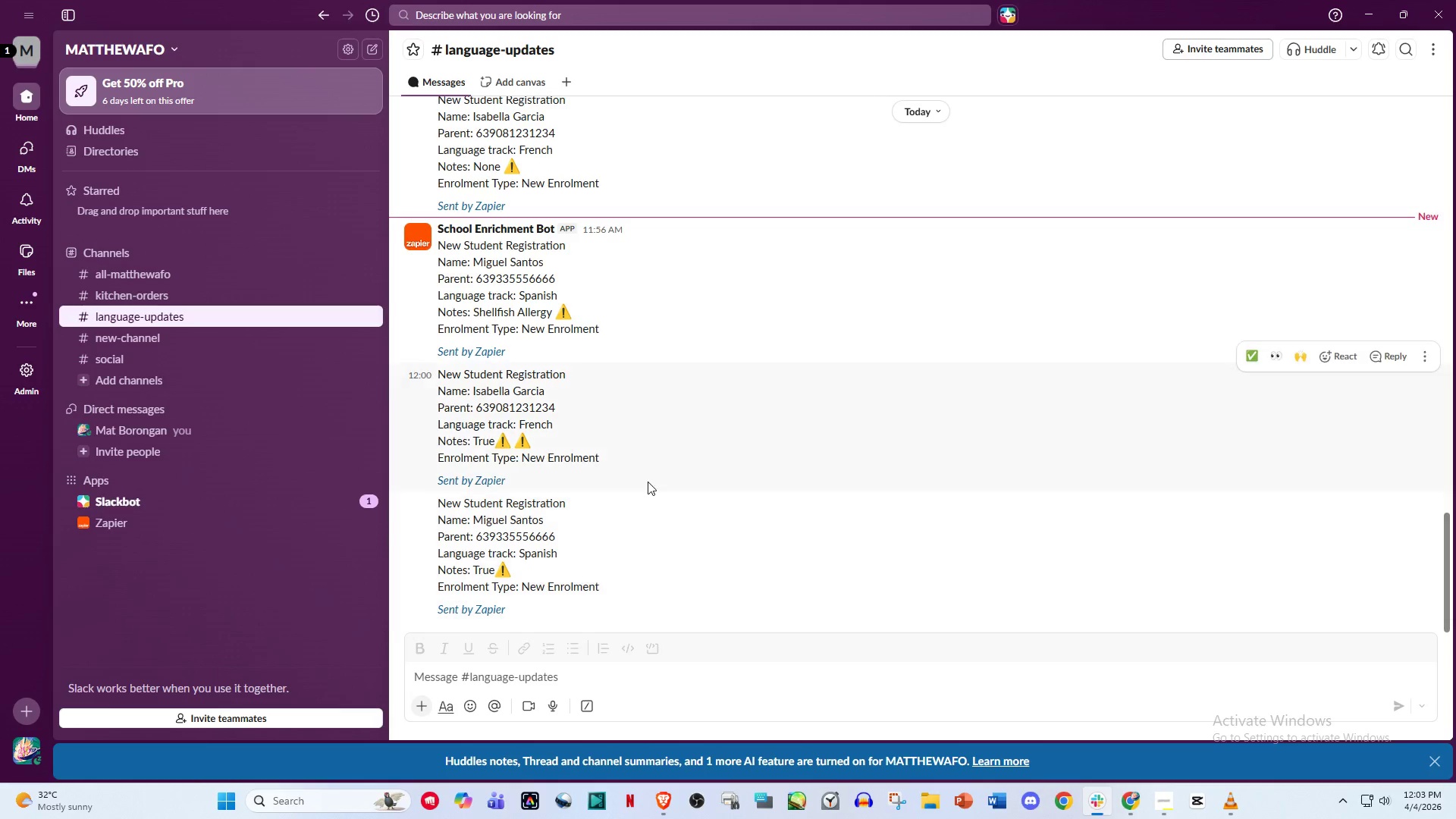 
scroll: coordinate [633, 457], scroll_direction: down, amount: 3.0
 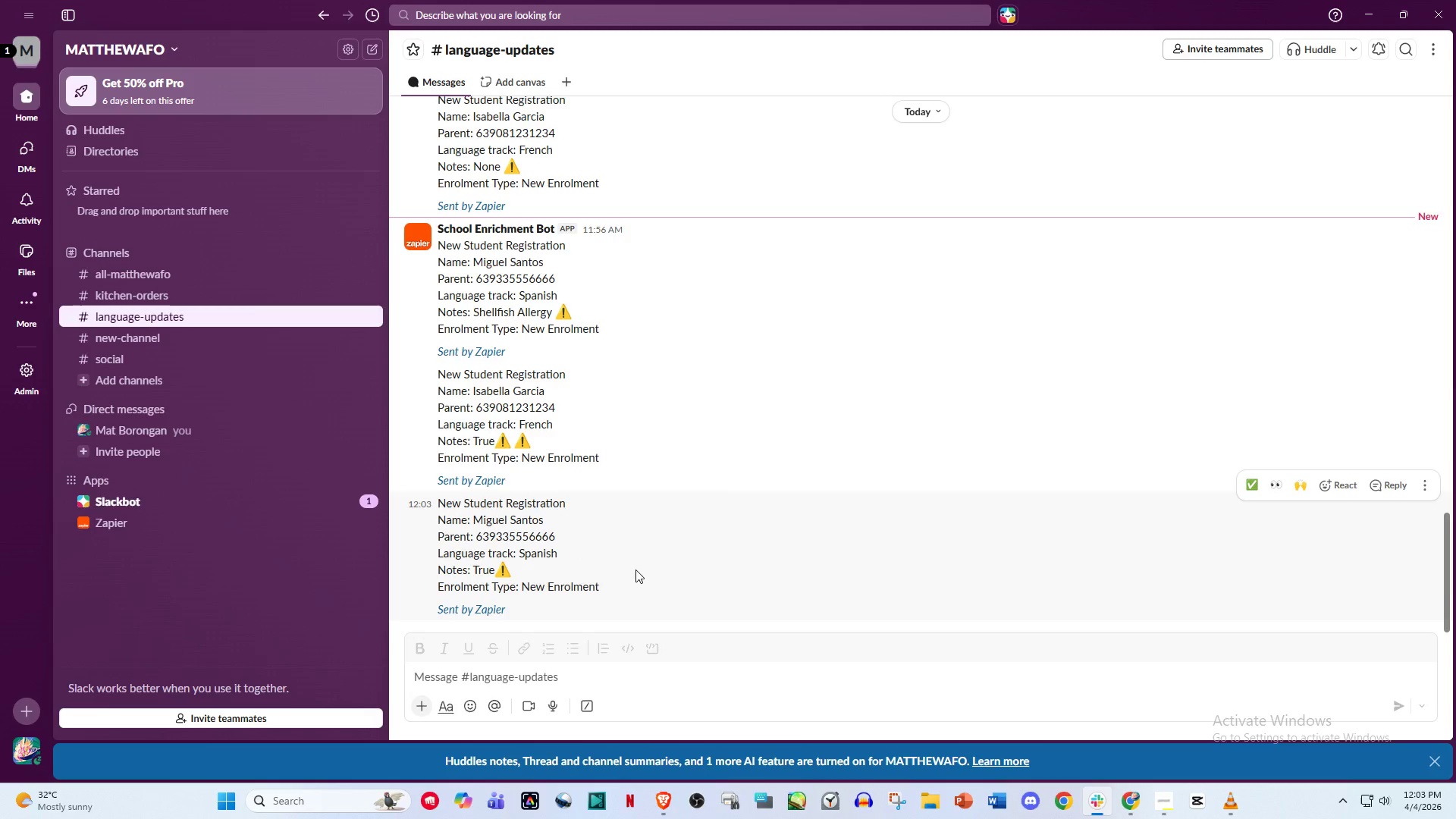 
wait(8.26)
 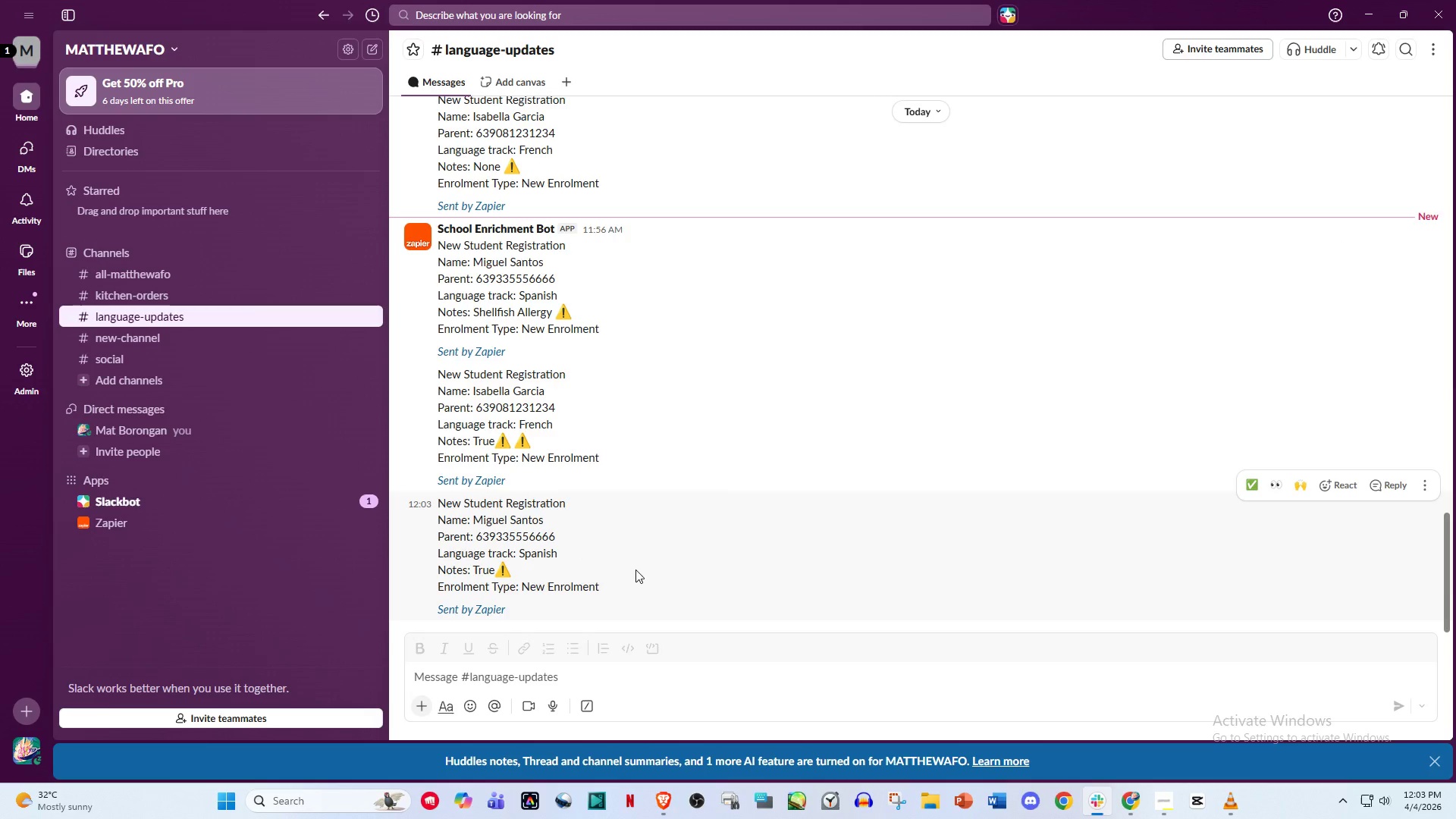 
left_click([1119, 805])
 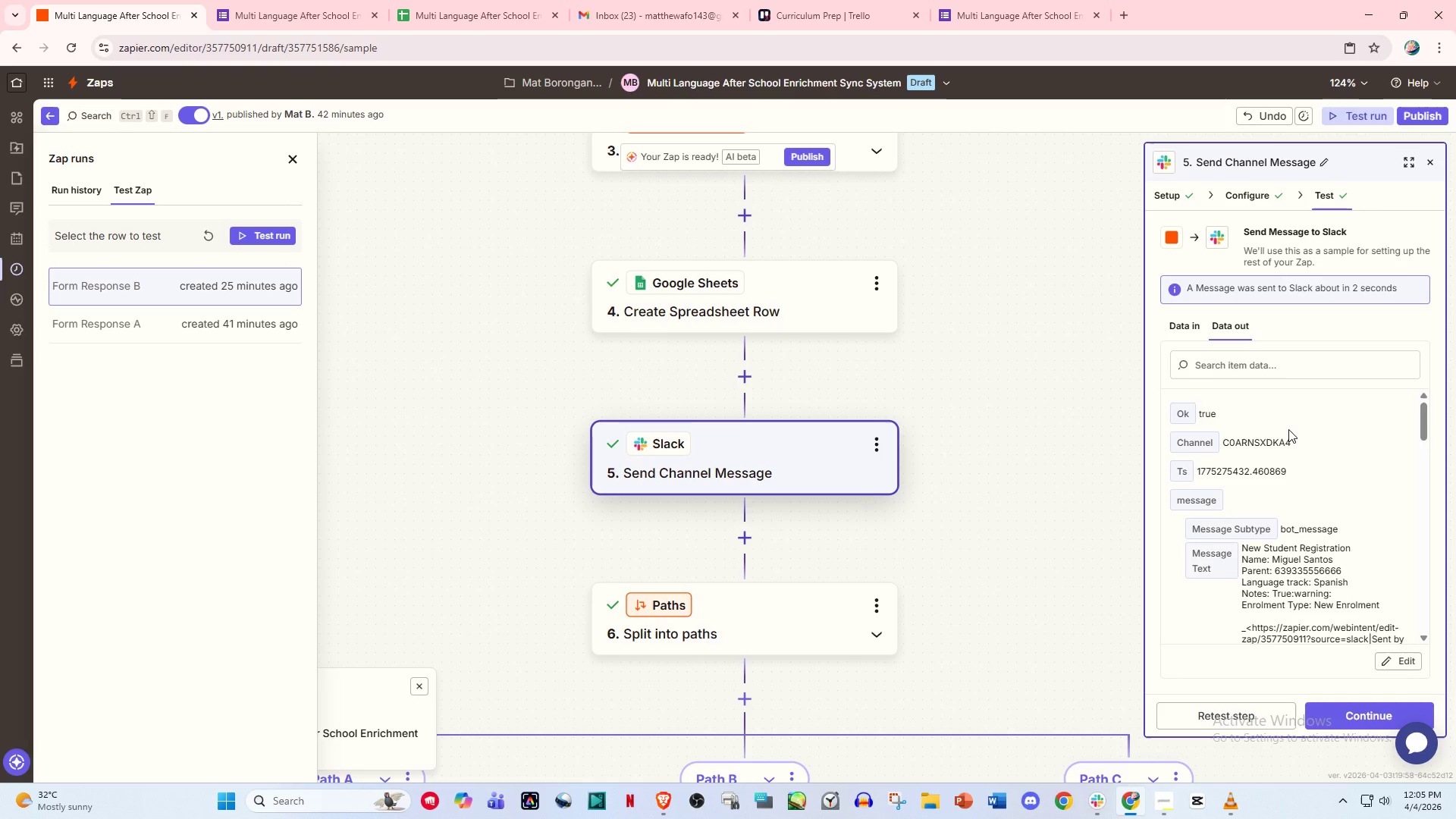 
wait(77.59)
 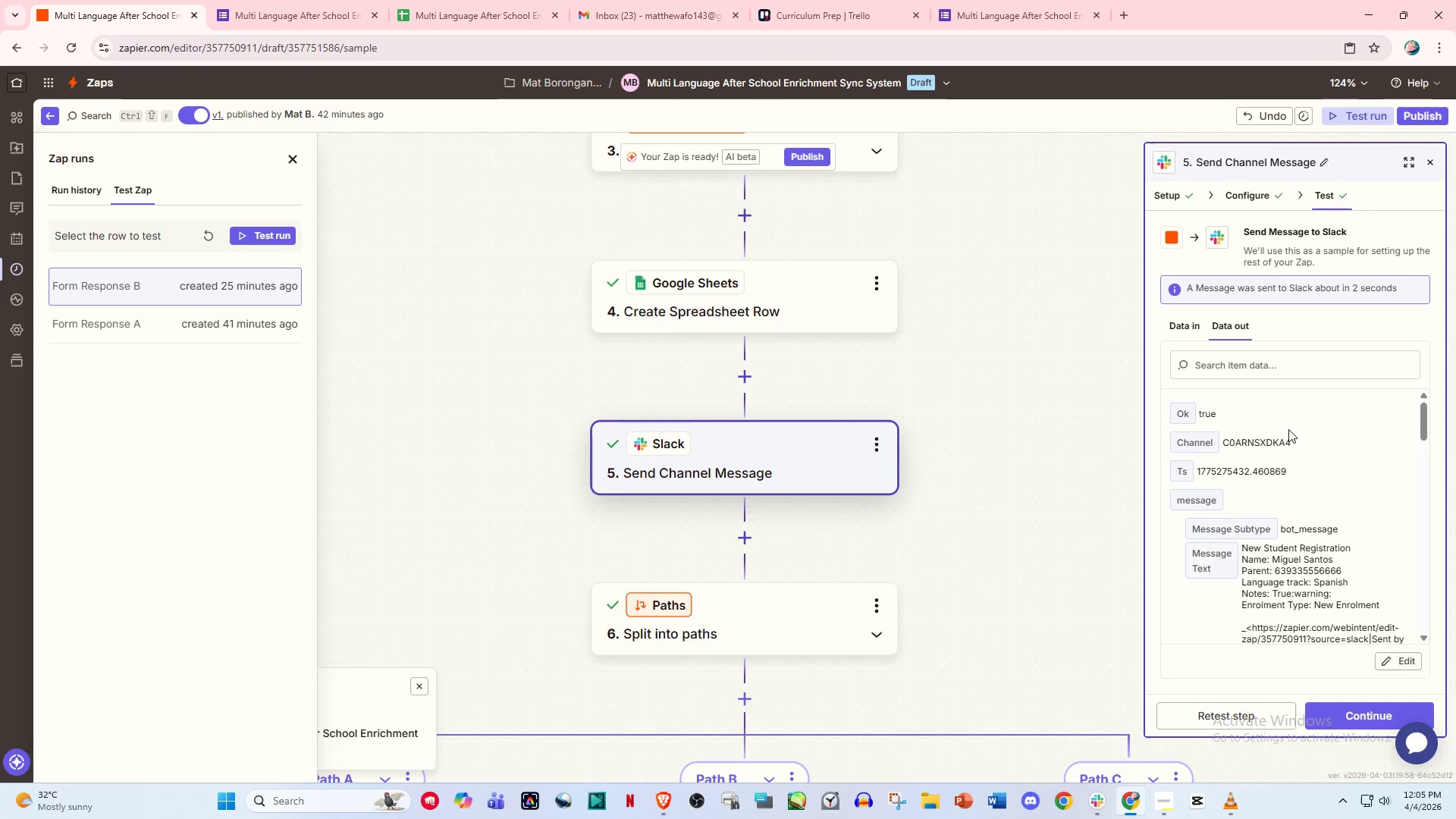 
left_click([1426, 155])
 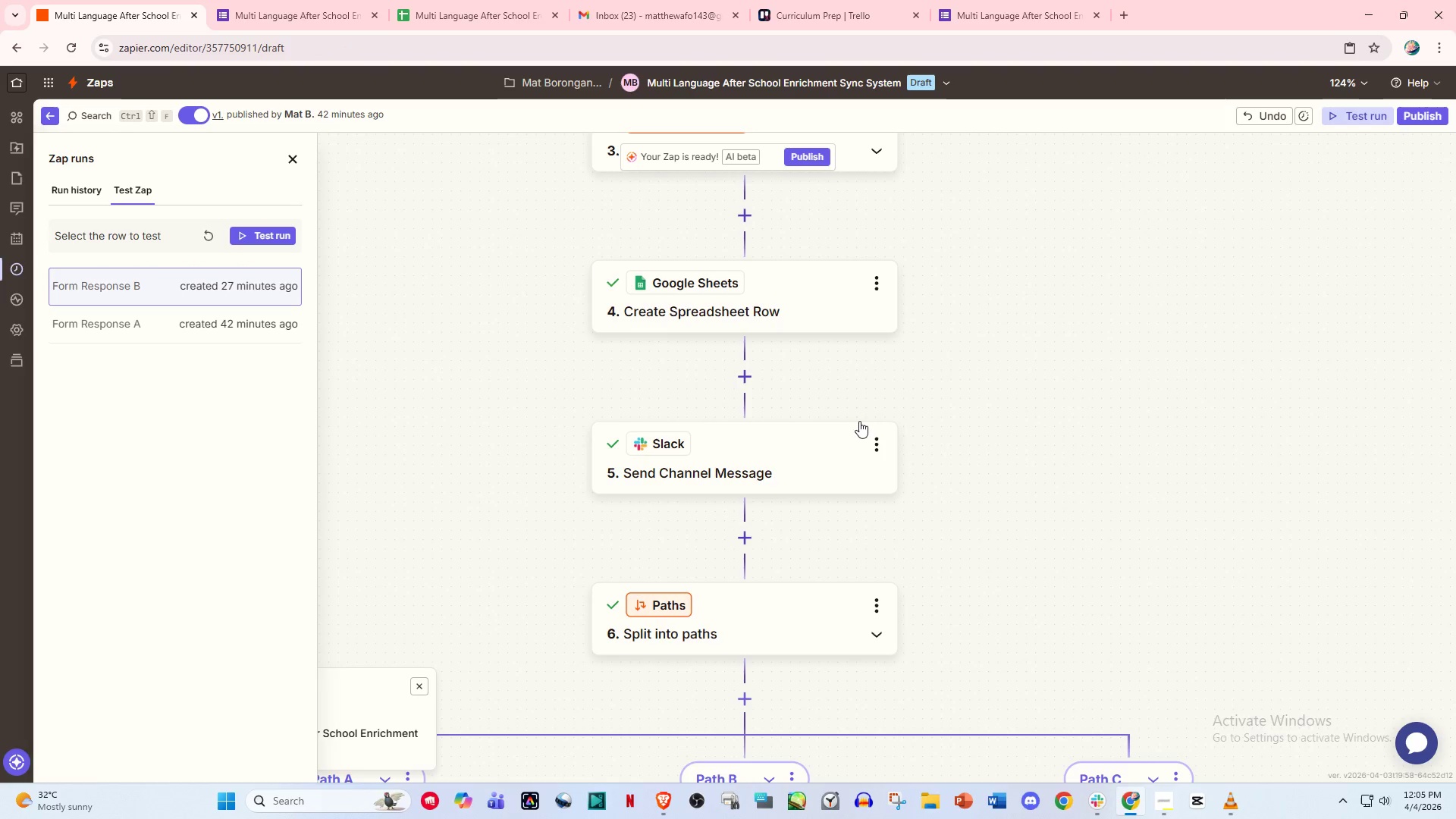 
left_click([758, 516])
 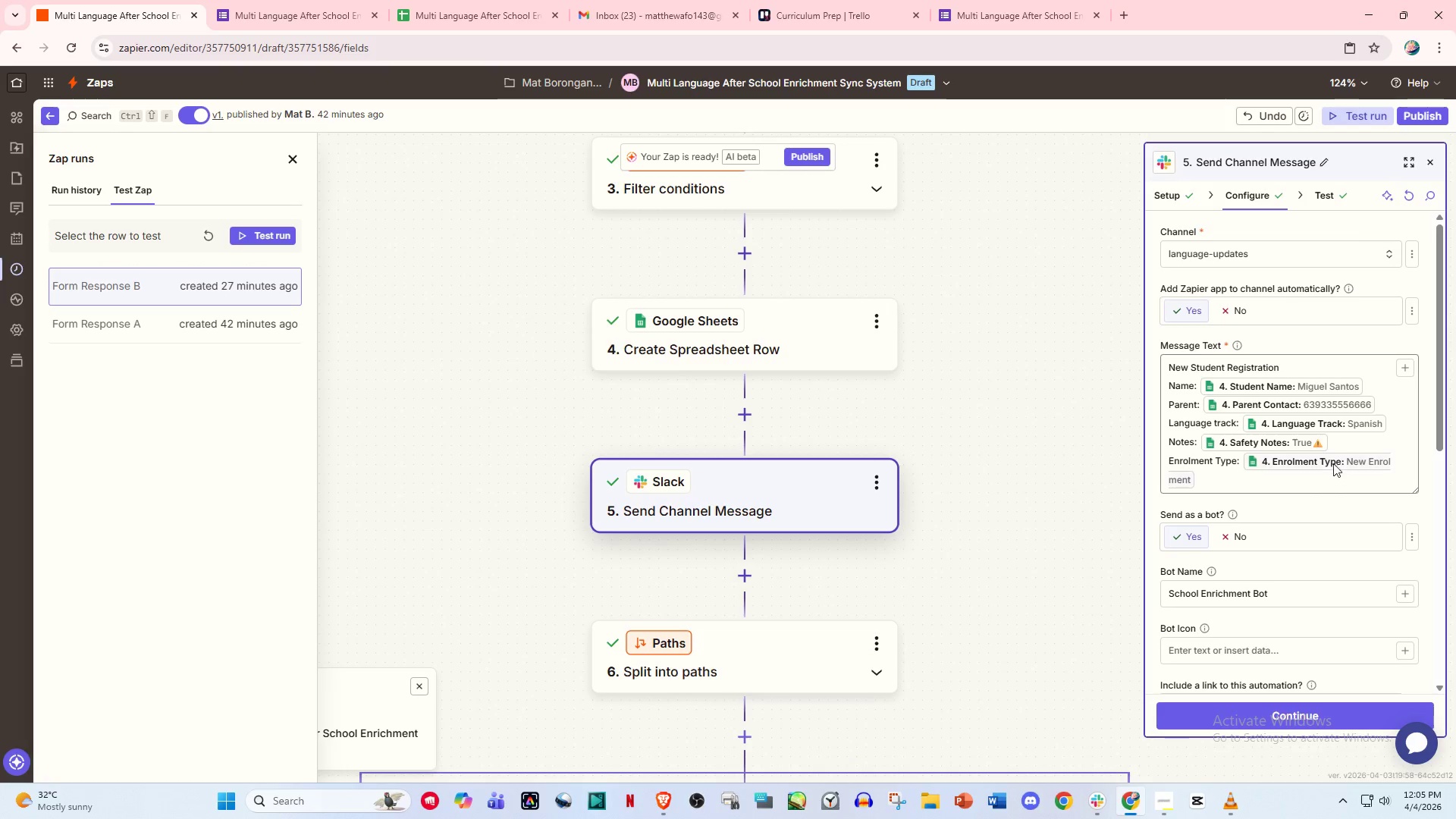 
scroll: coordinate [883, 462], scroll_direction: up, amount: 1.0
 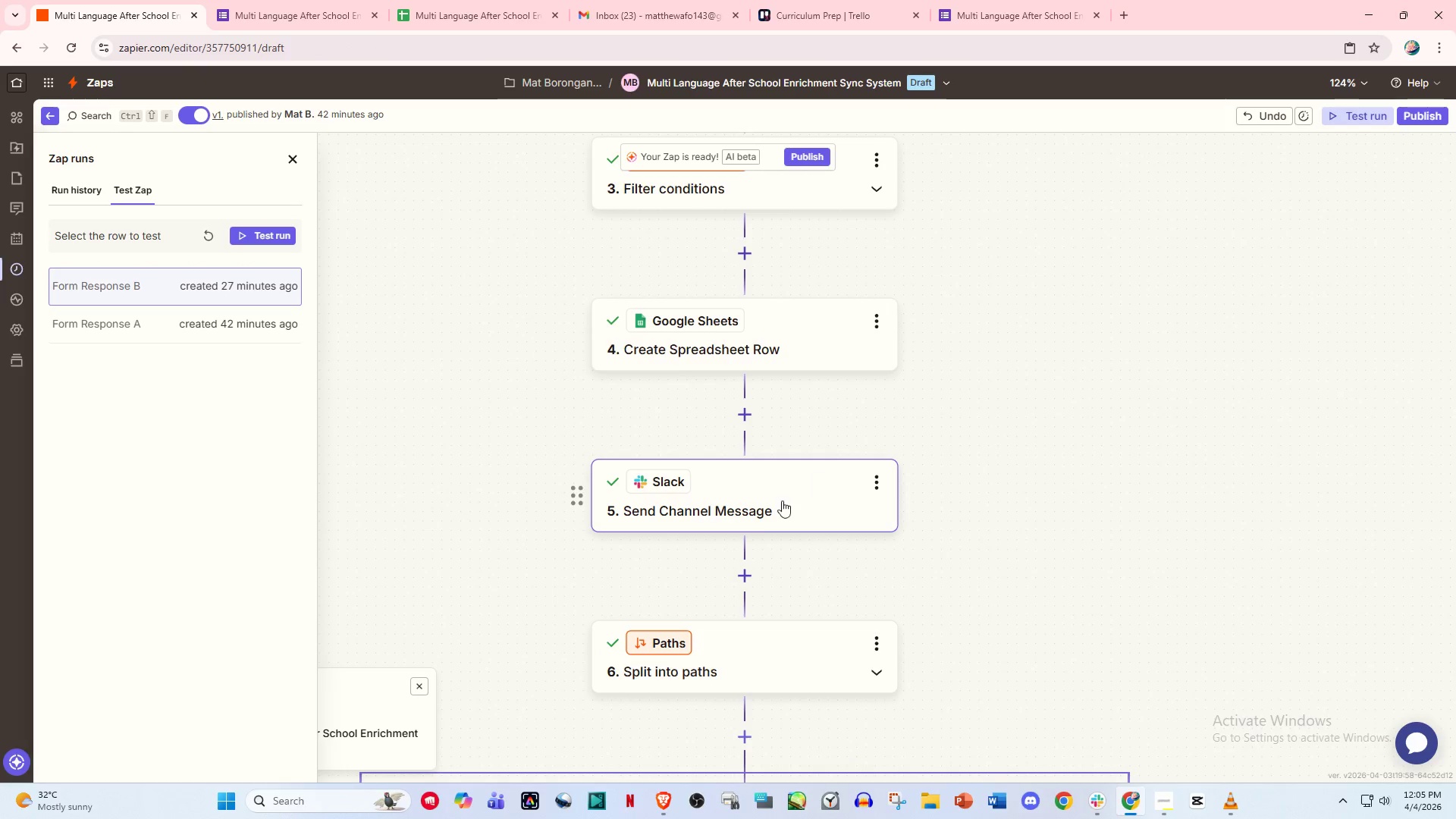 
left_click([1330, 442])
 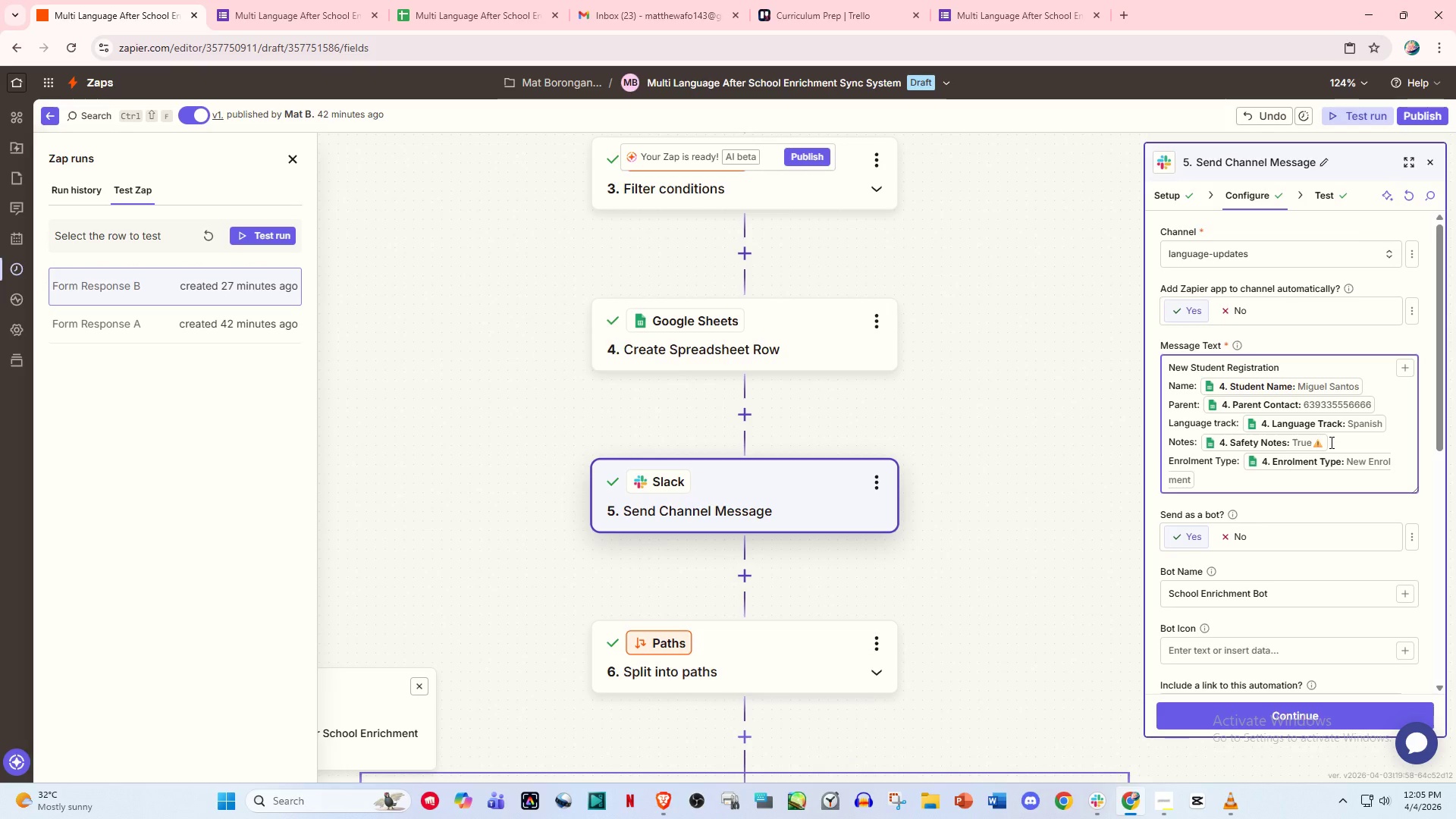 
key(Backspace)
 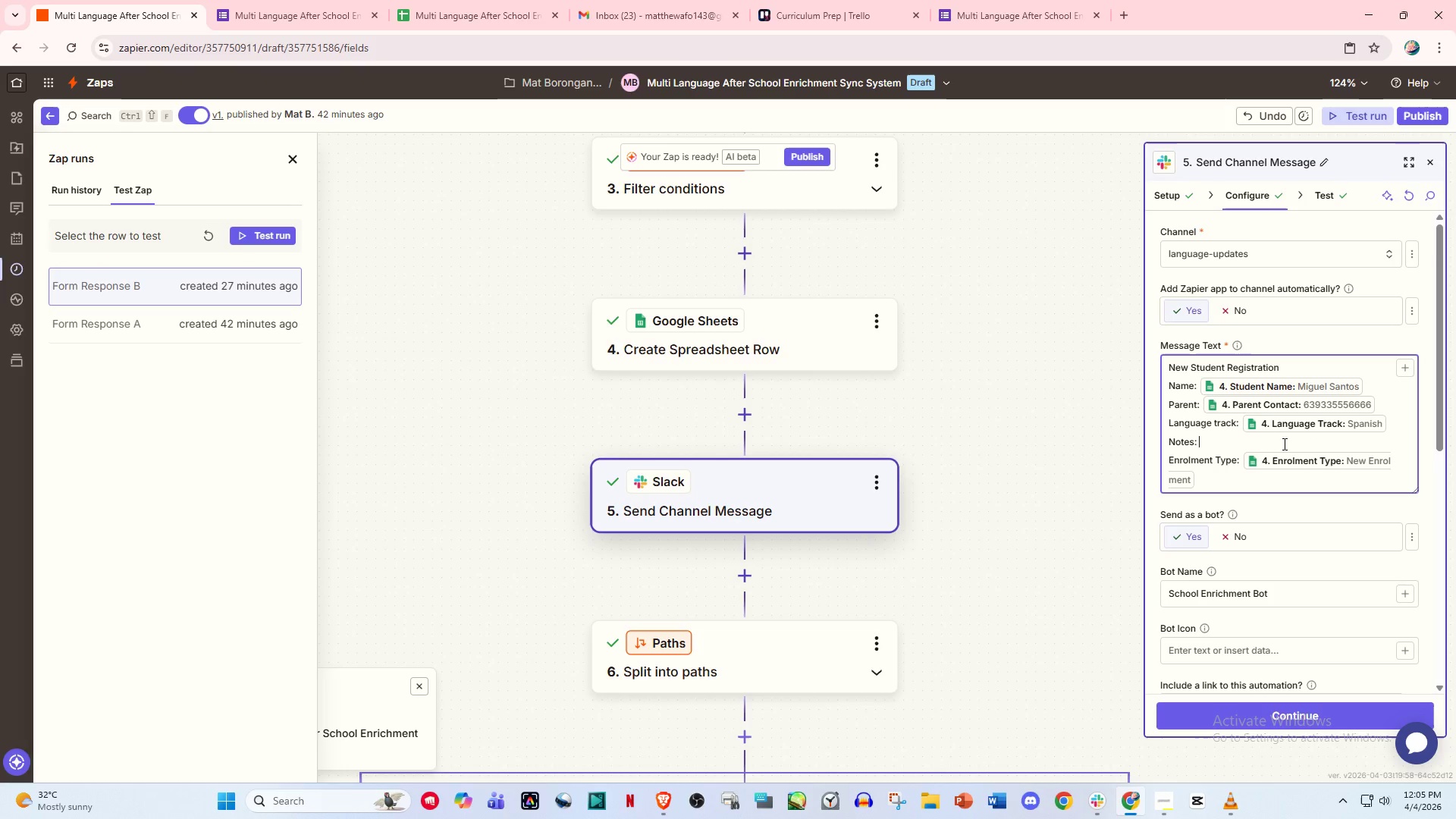 
key(Slash)
 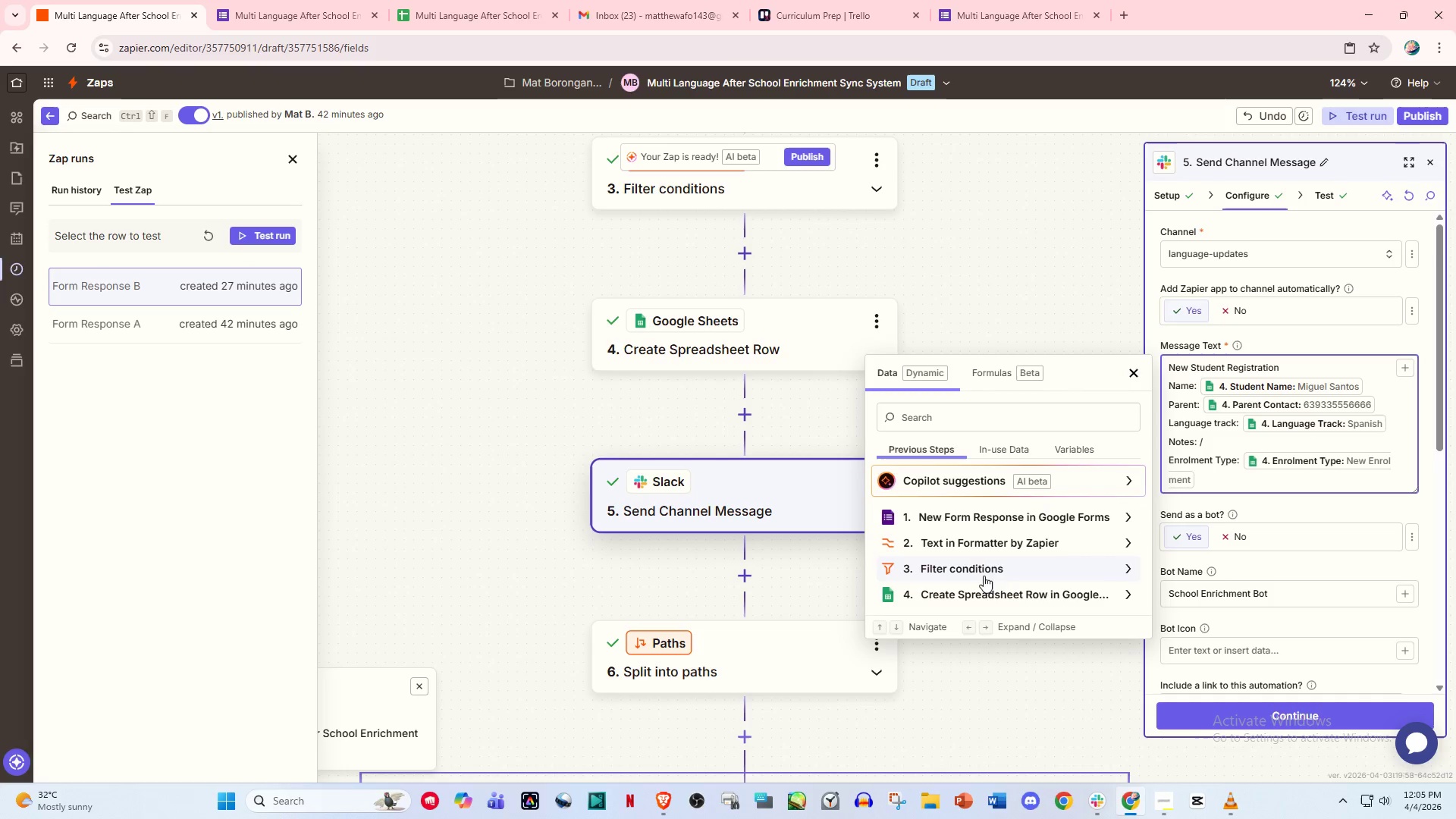 
left_click([993, 588])
 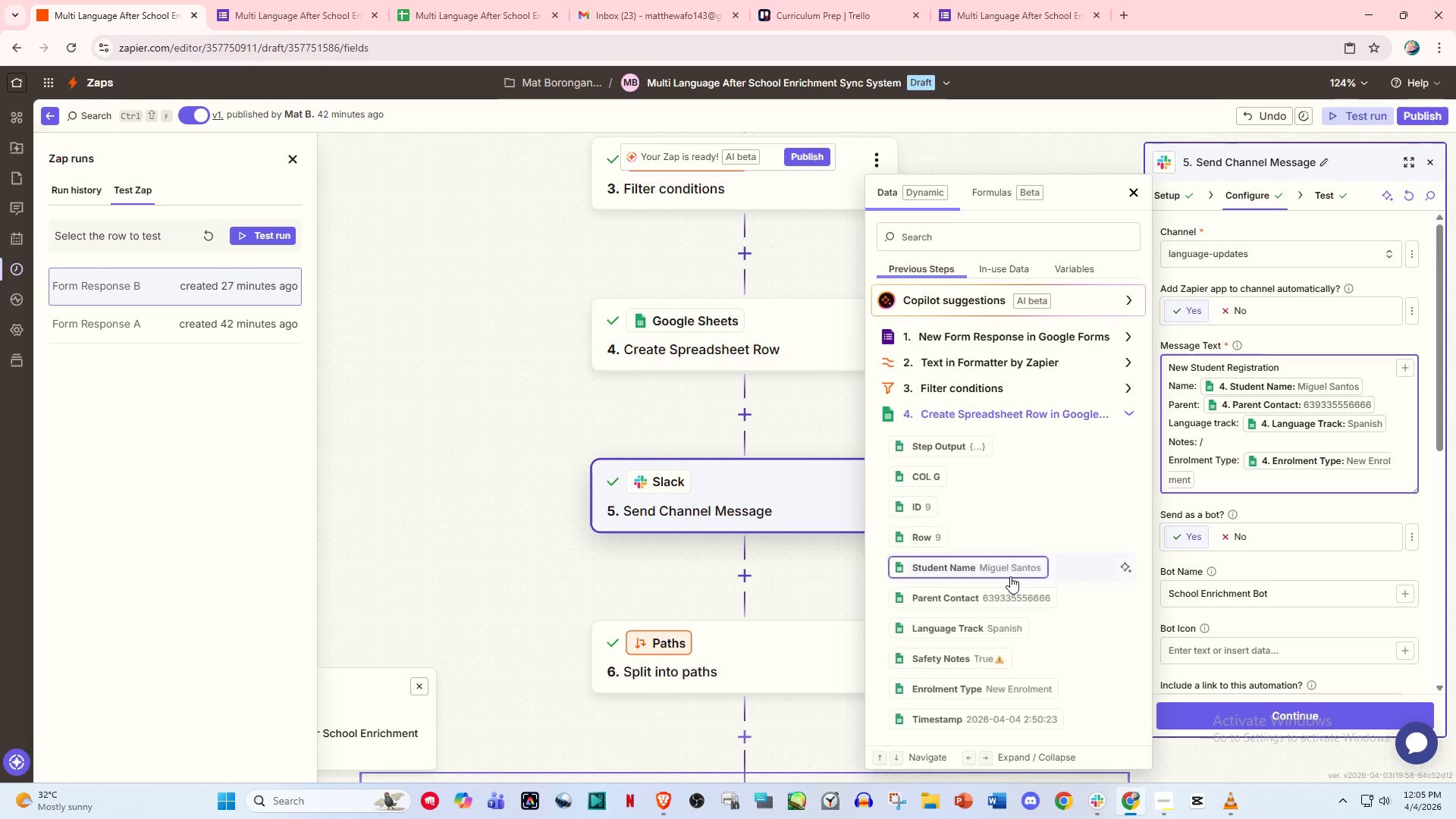 
scroll: coordinate [1010, 576], scroll_direction: down, amount: 1.0
 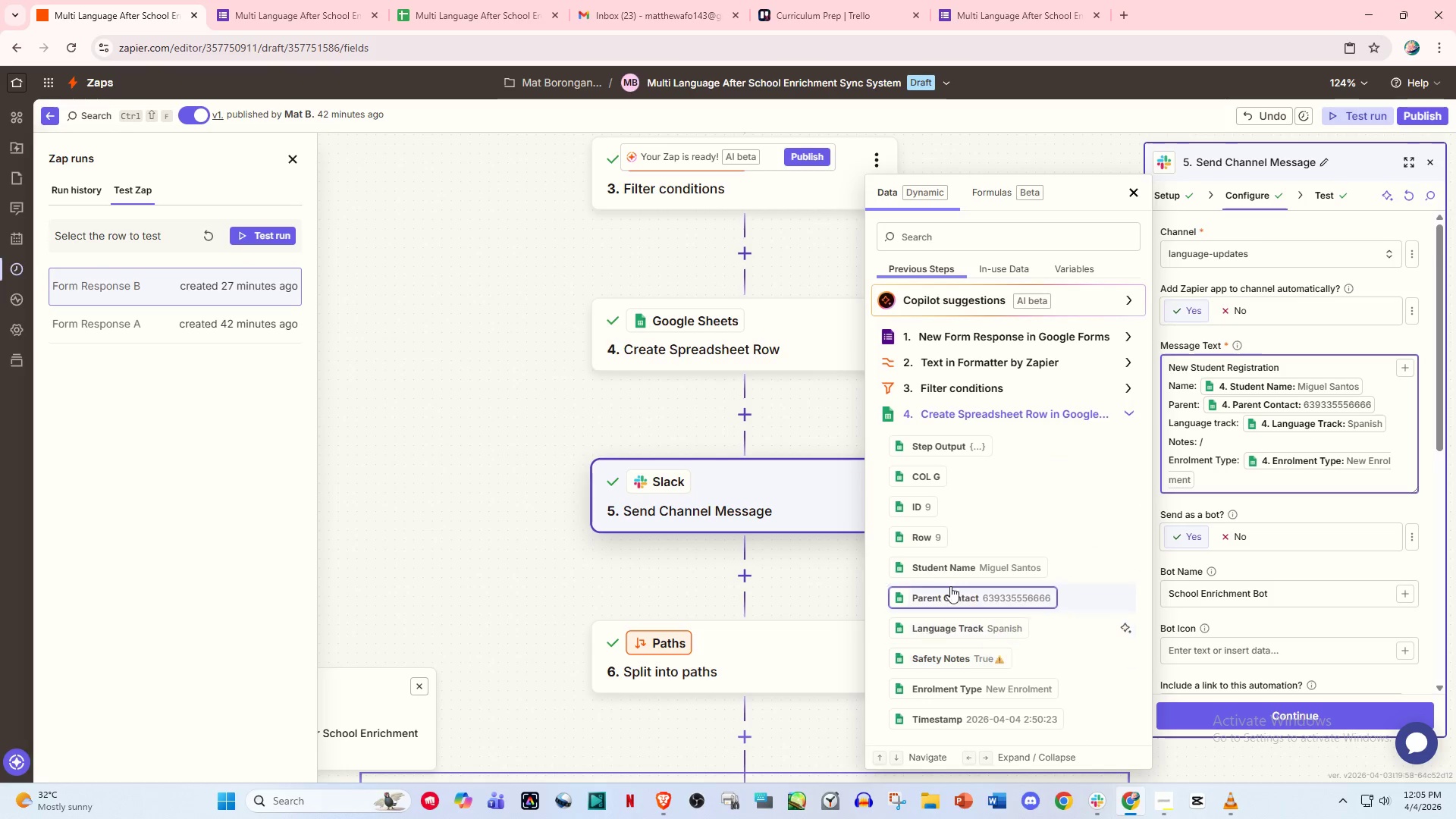 
key(Escape)
 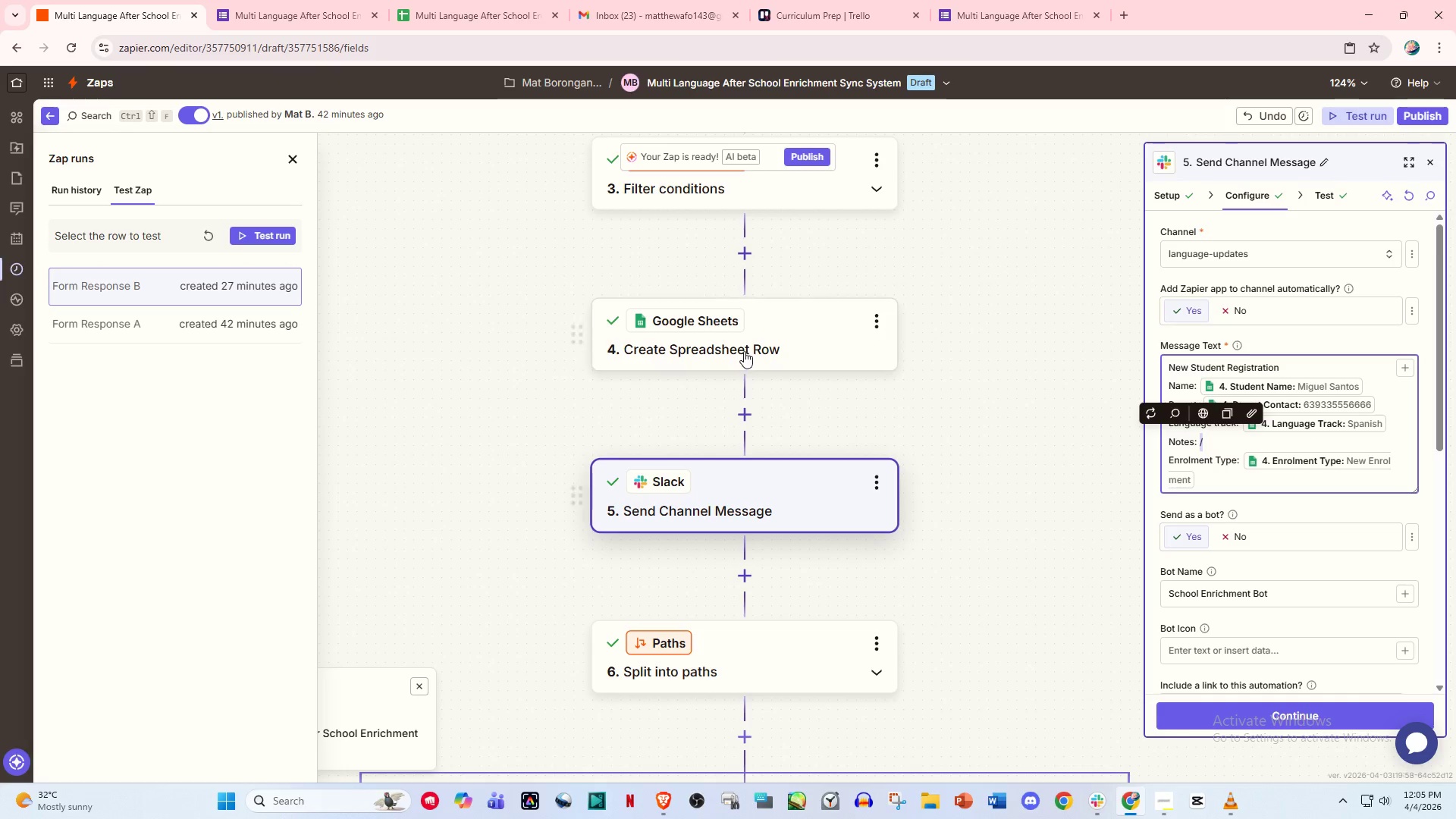 
left_click([744, 351])
 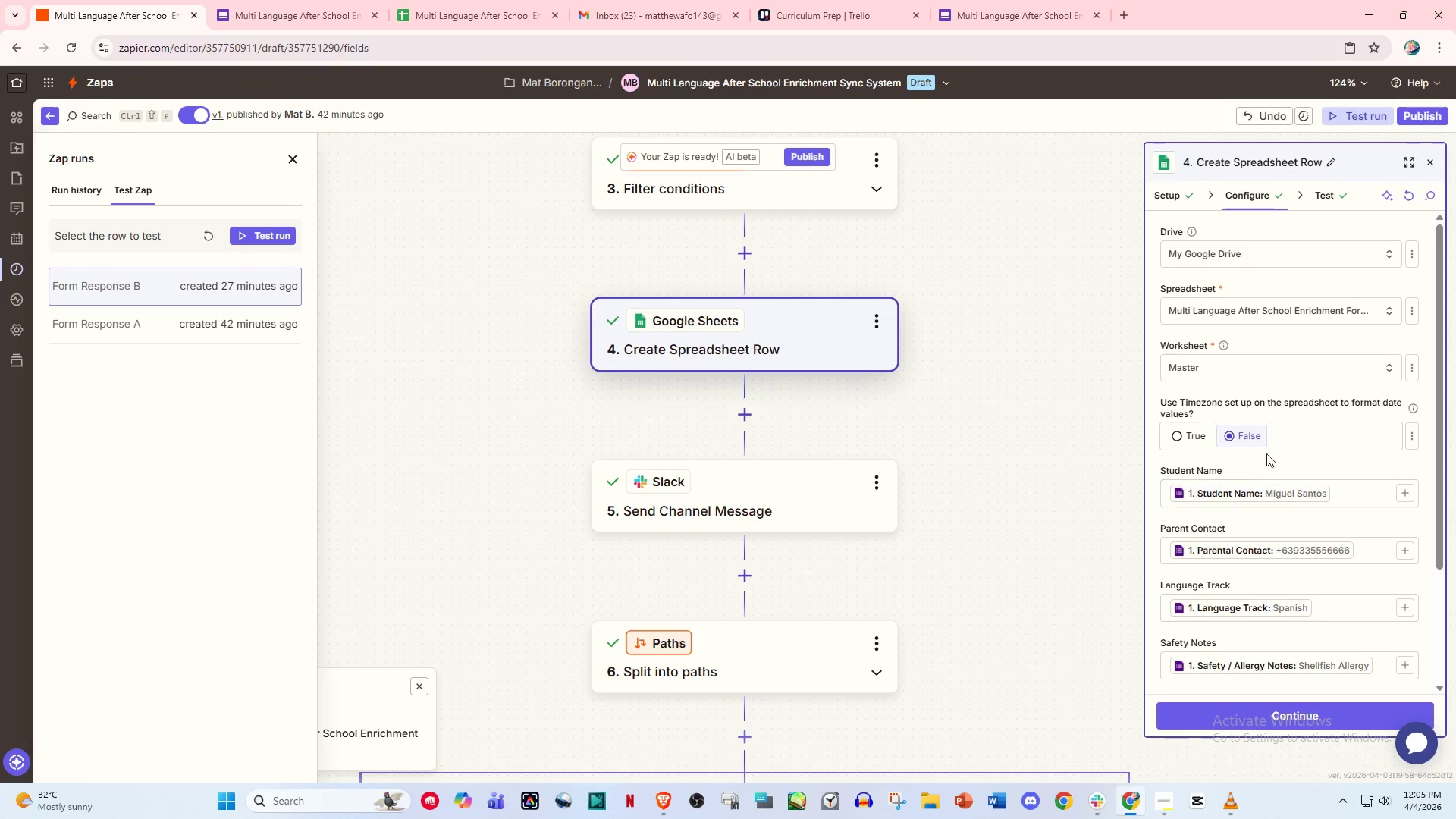 
scroll: coordinate [1265, 544], scroll_direction: down, amount: 7.0
 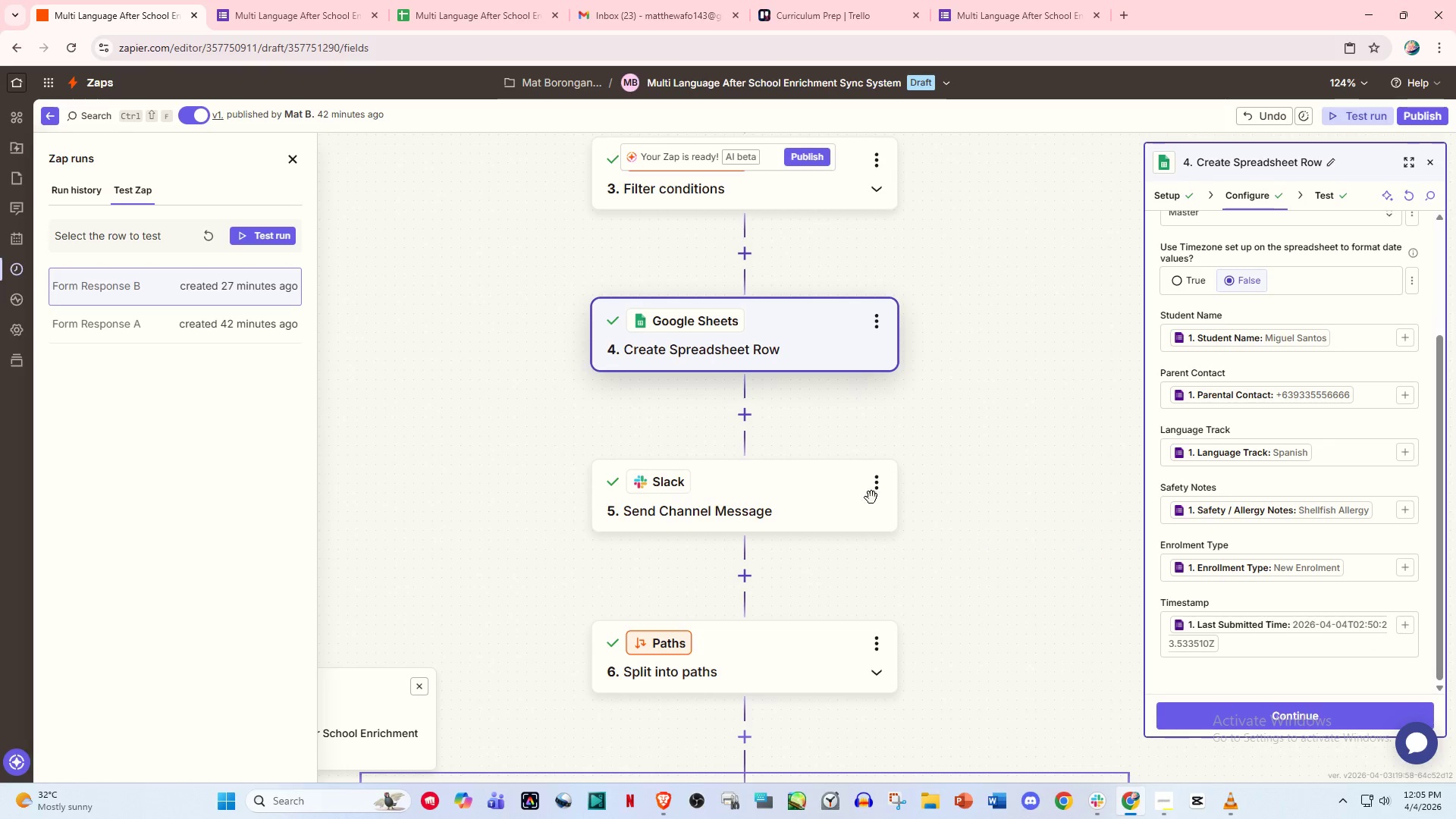 
scroll: coordinate [861, 488], scroll_direction: up, amount: 1.0
 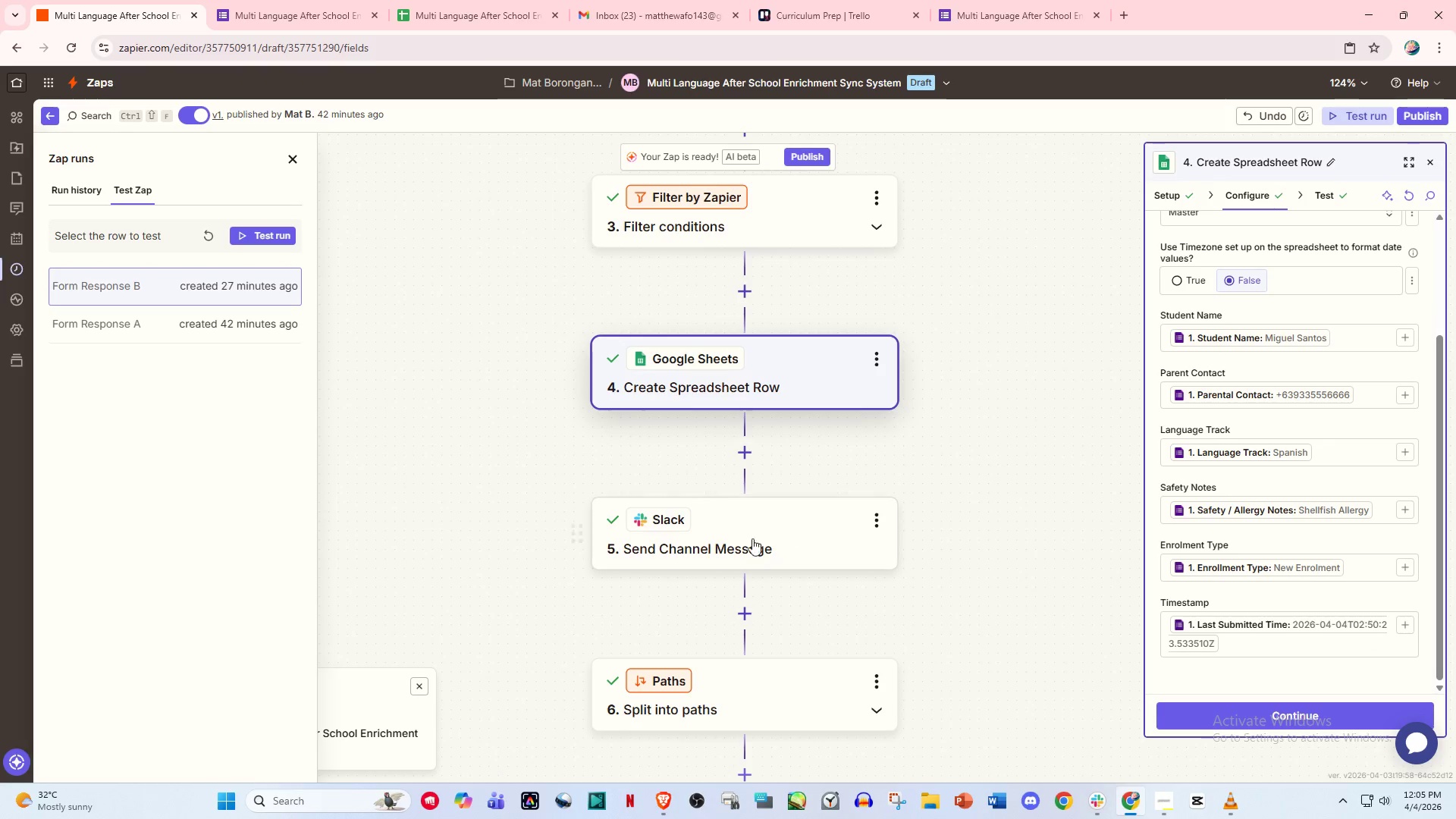 
left_click([750, 539])
 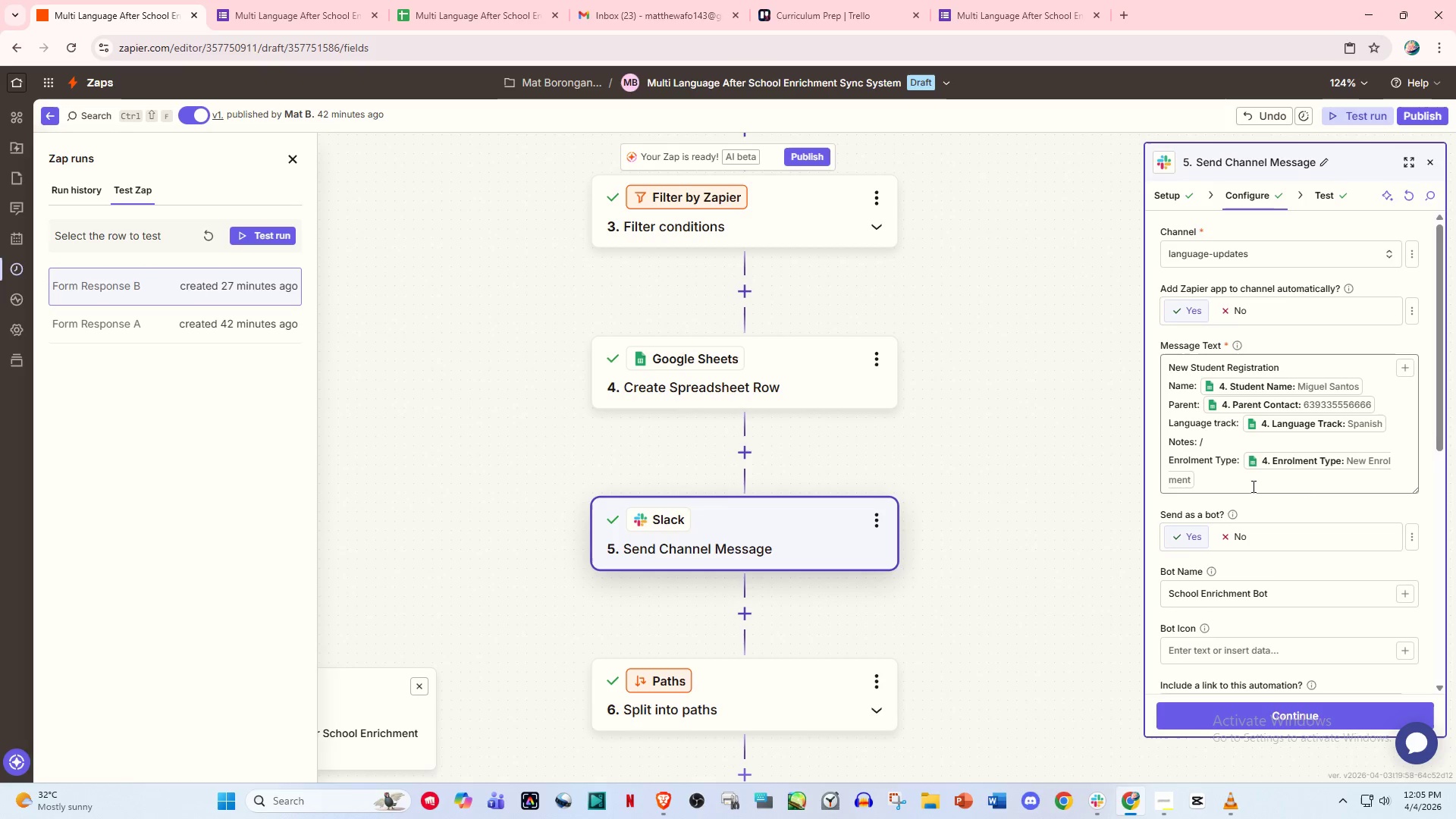 
left_click([1228, 440])
 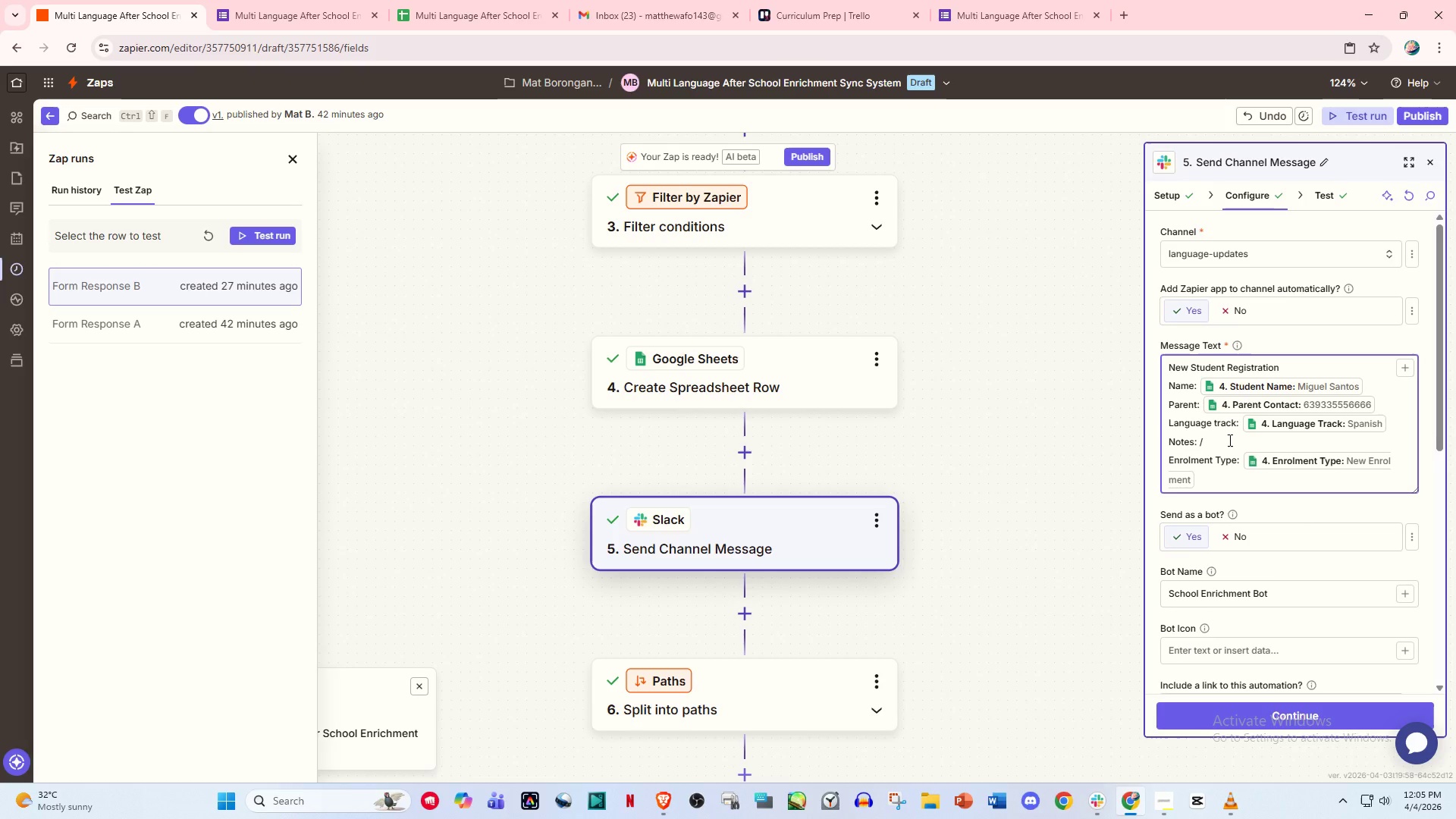 
key(Backspace)
 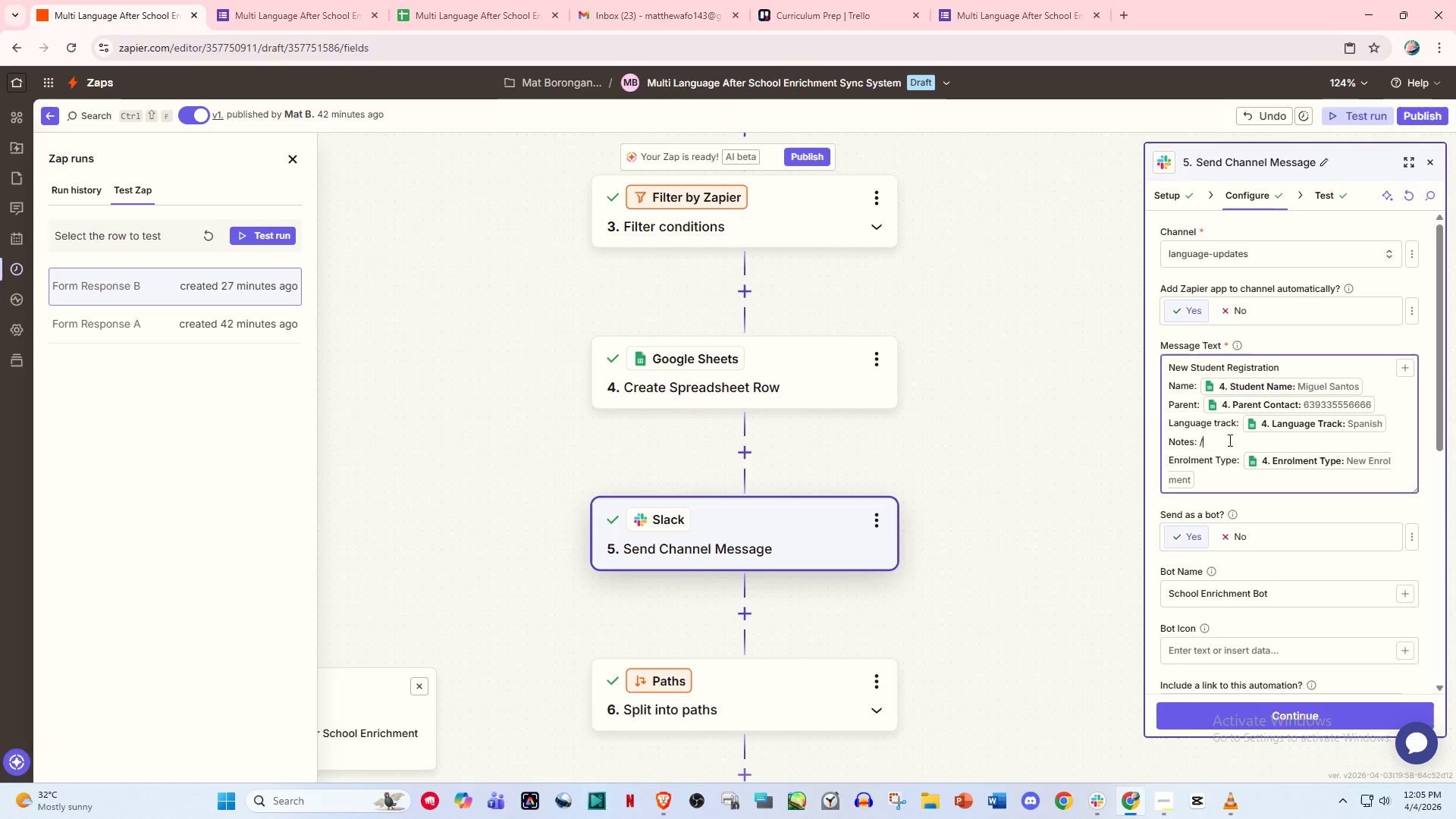 
key(Slash)
 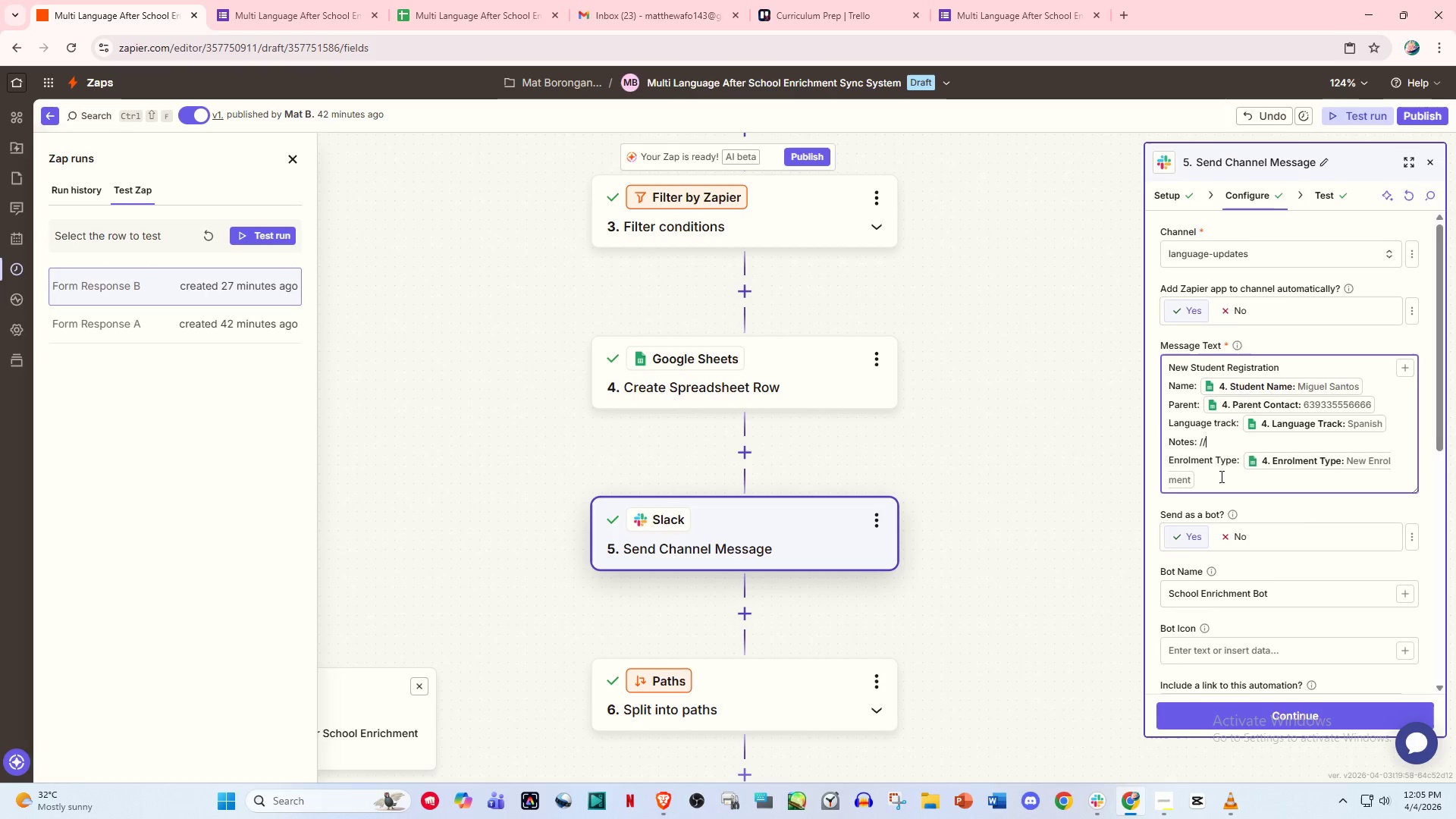 
key(Backspace)
 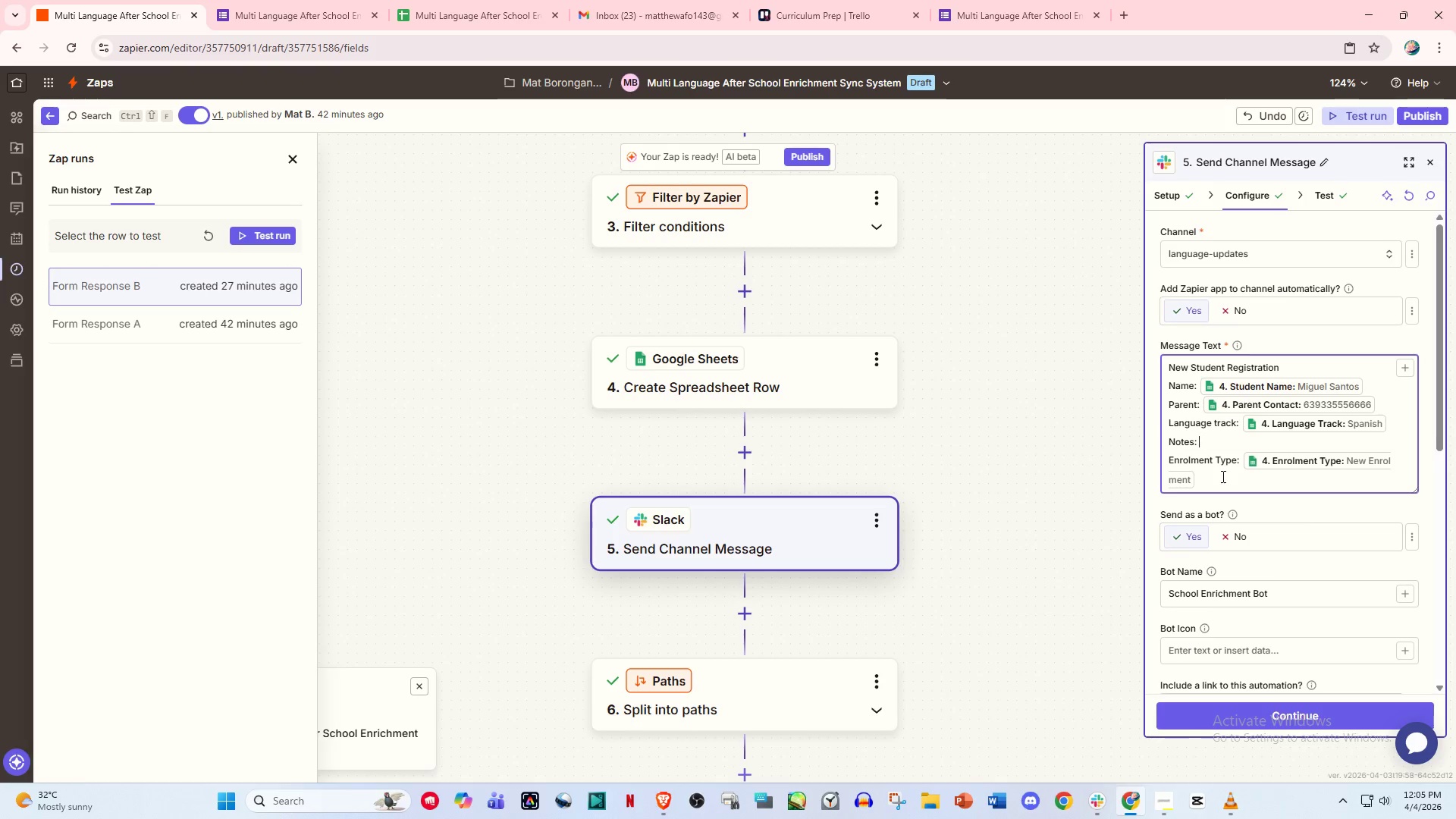 
key(Backspace)
 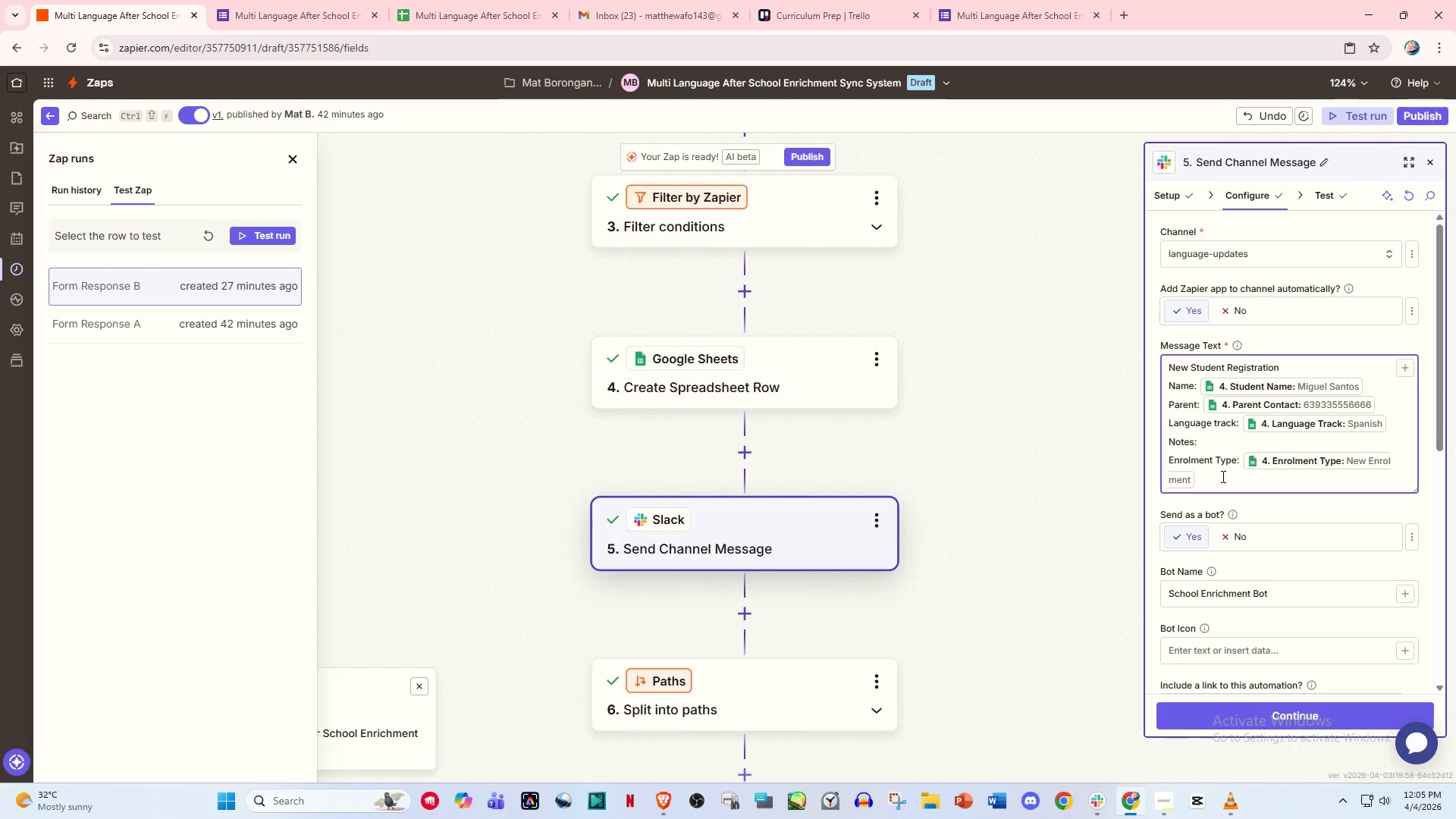 
key(Slash)
 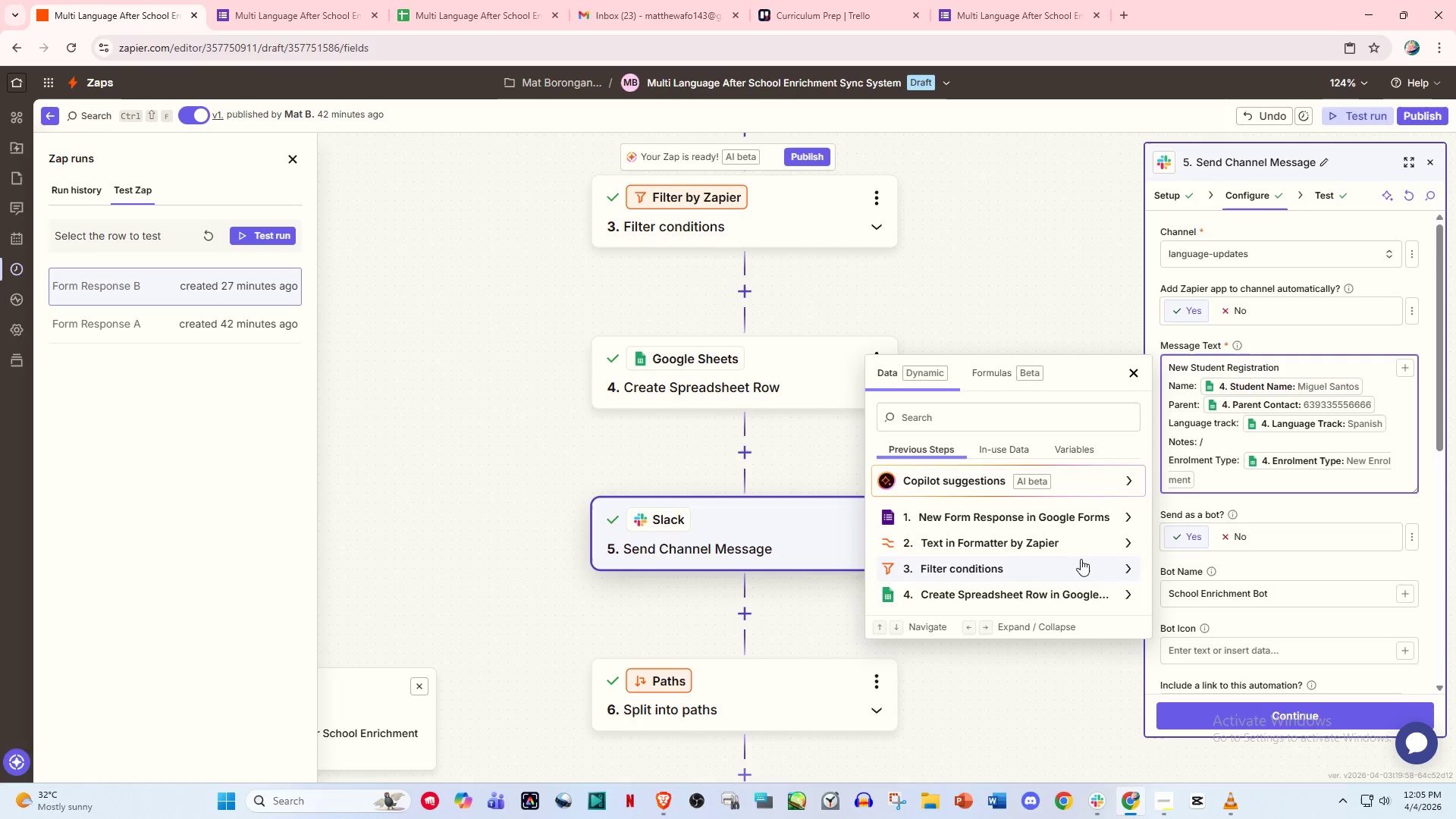 
left_click([1044, 586])
 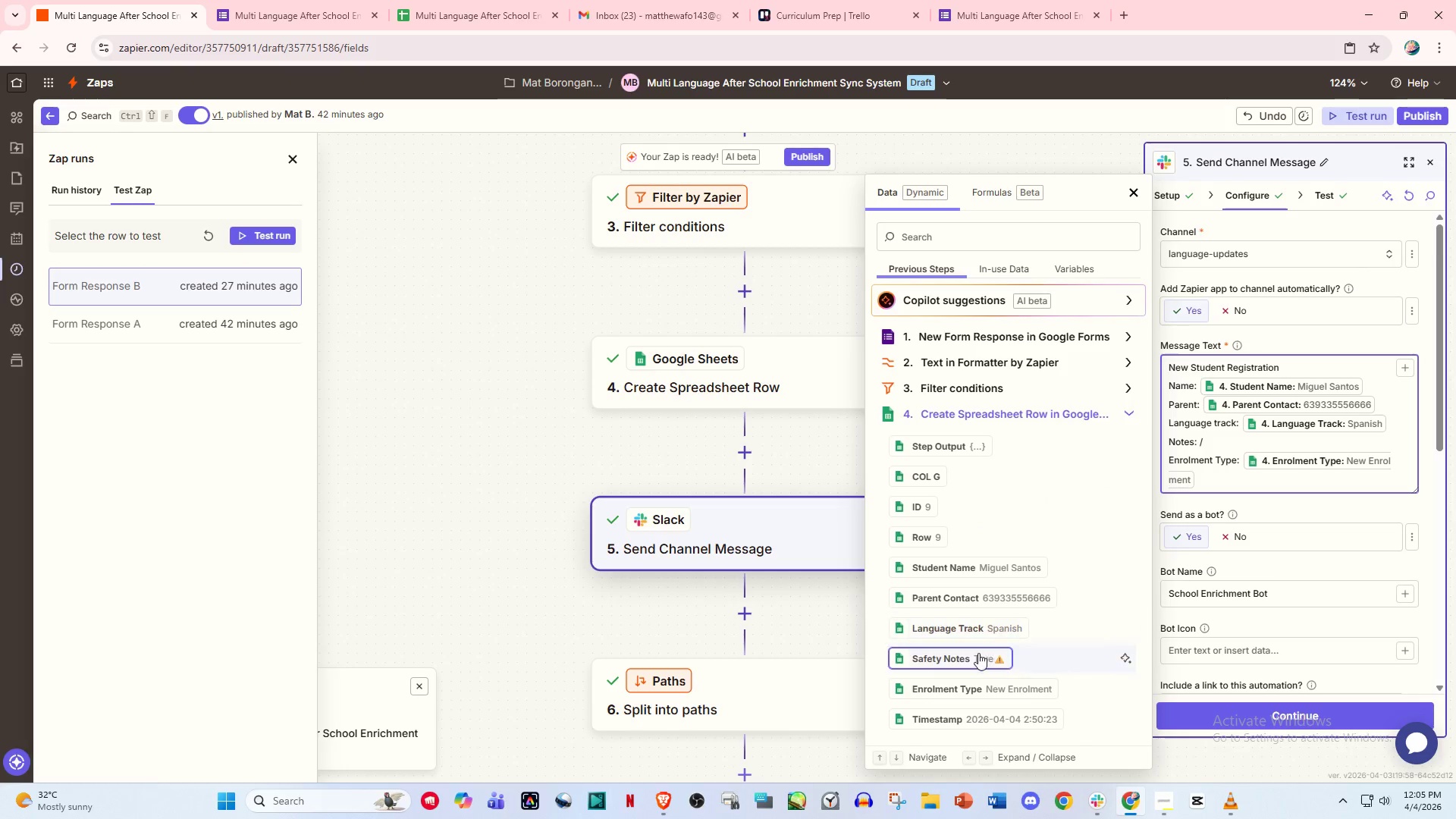 
left_click([975, 657])
 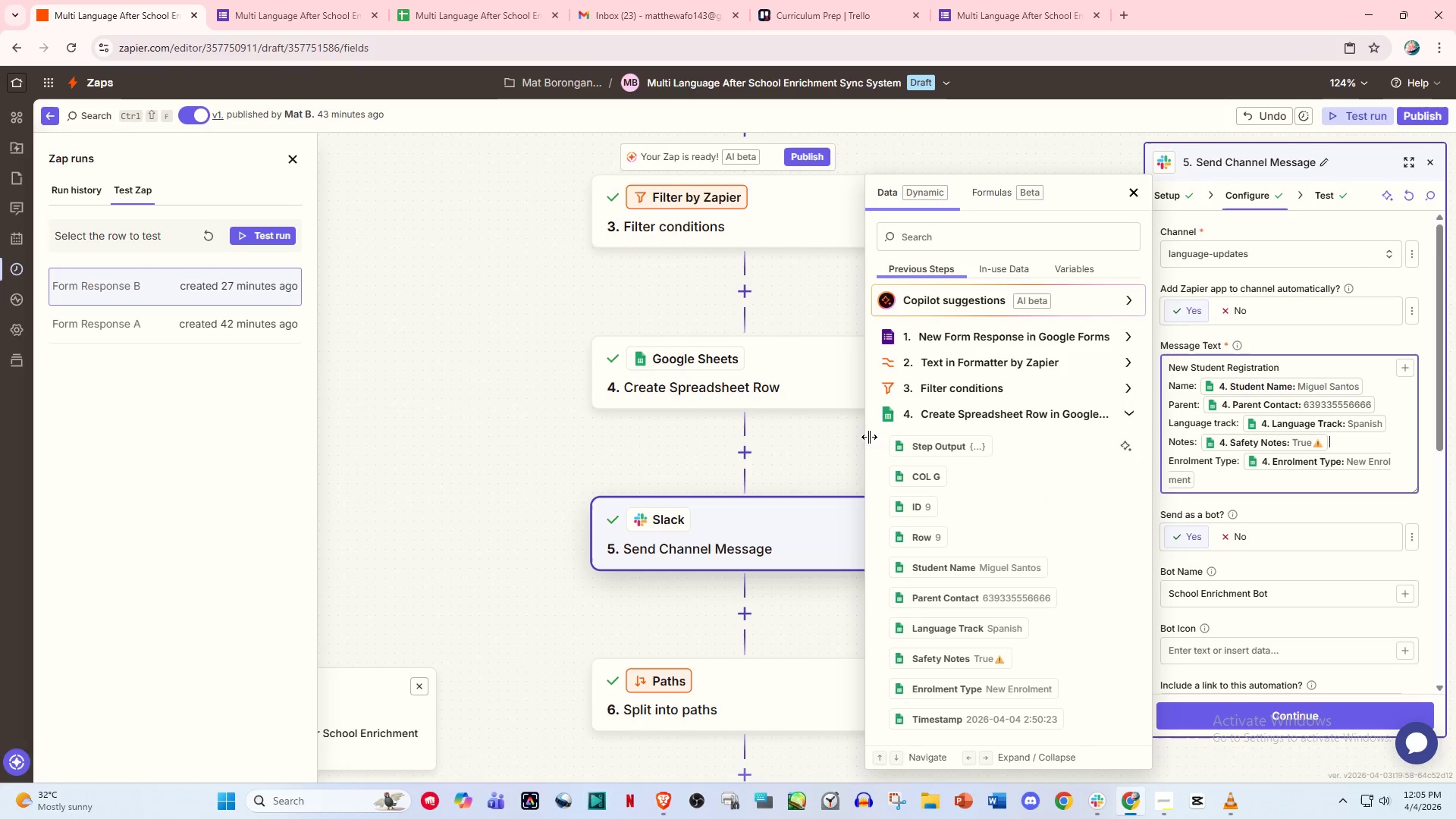 
left_click([821, 439])
 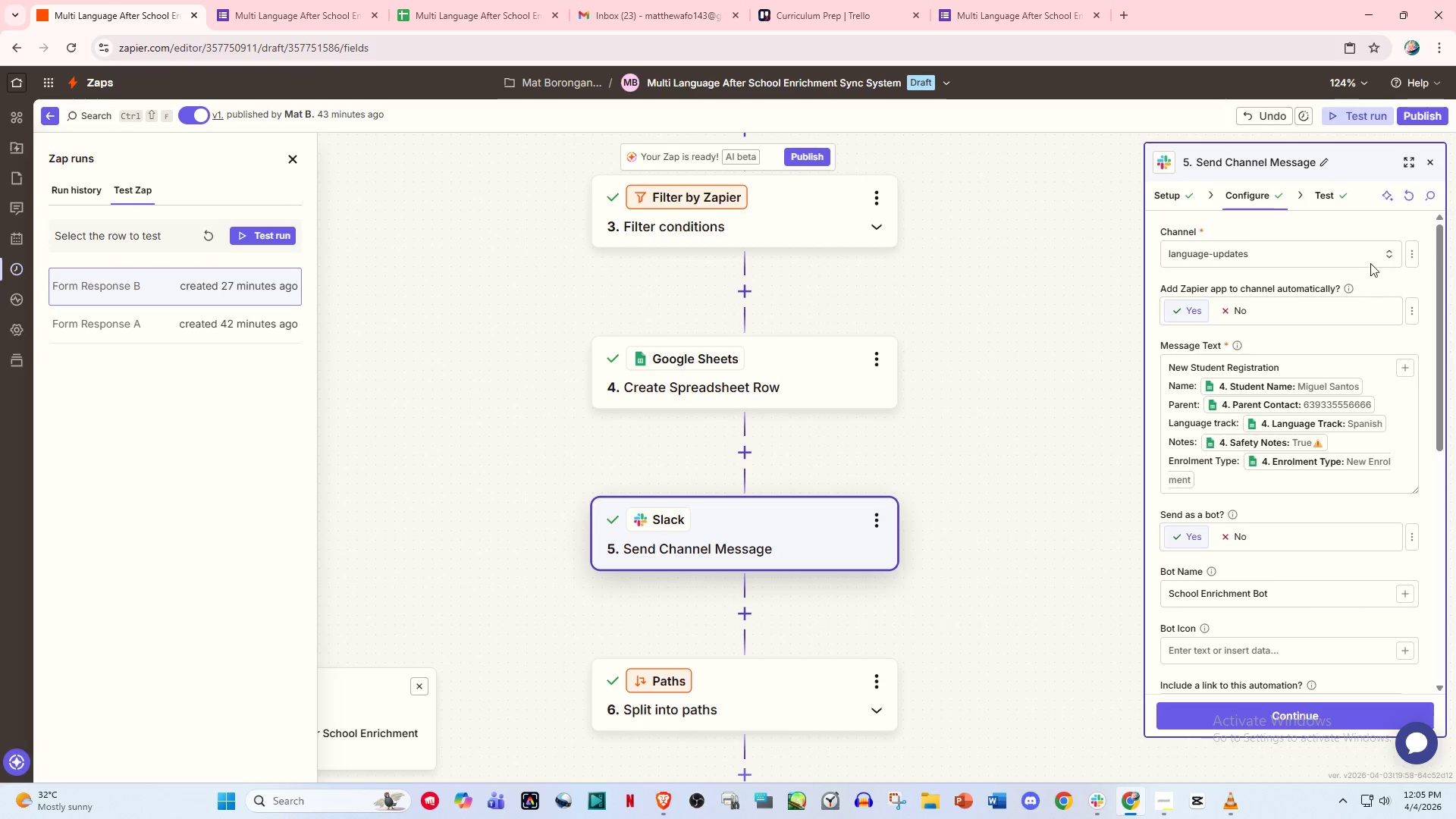 
left_click([1411, 195])
 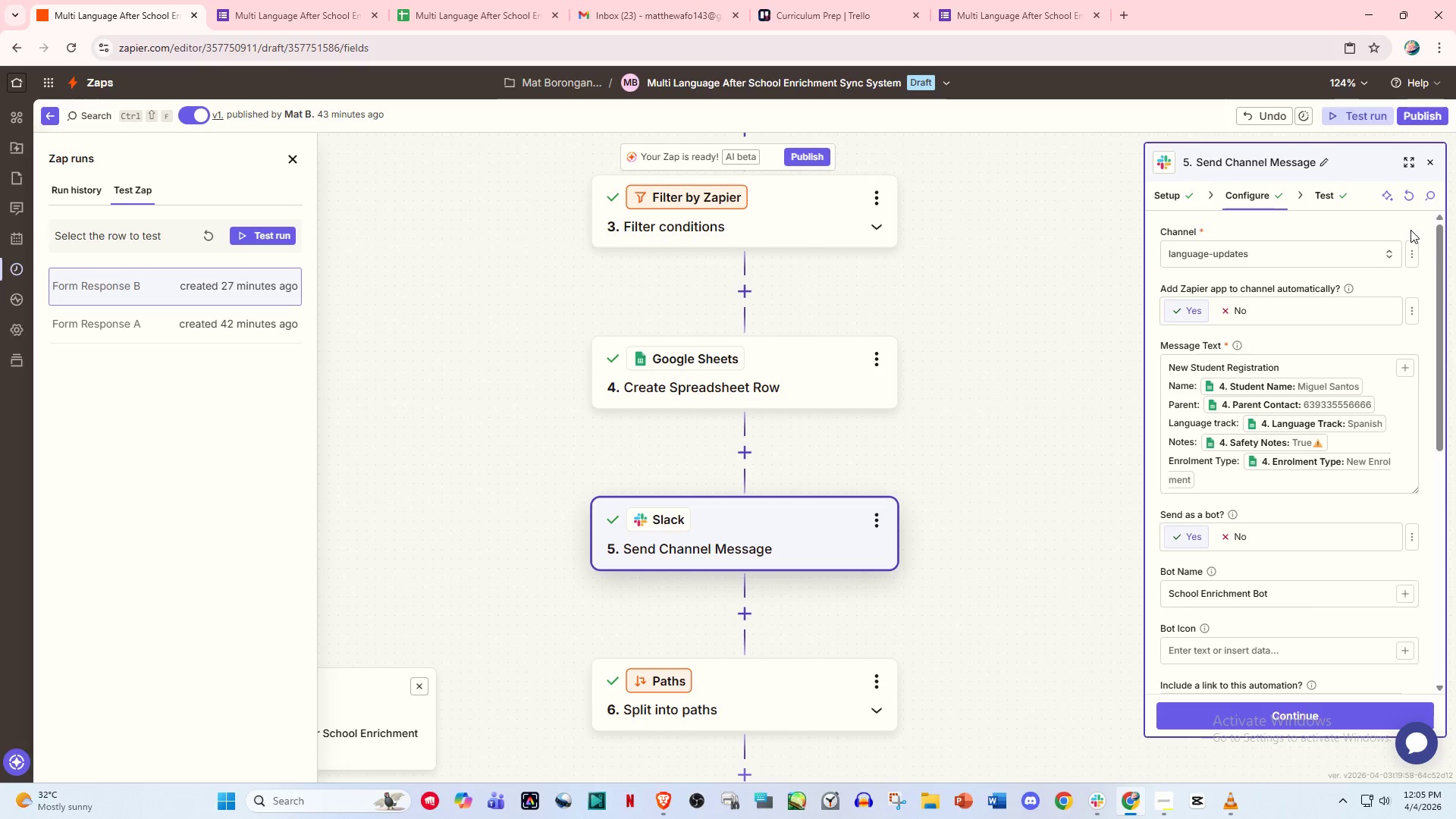 
left_click([1404, 197])
 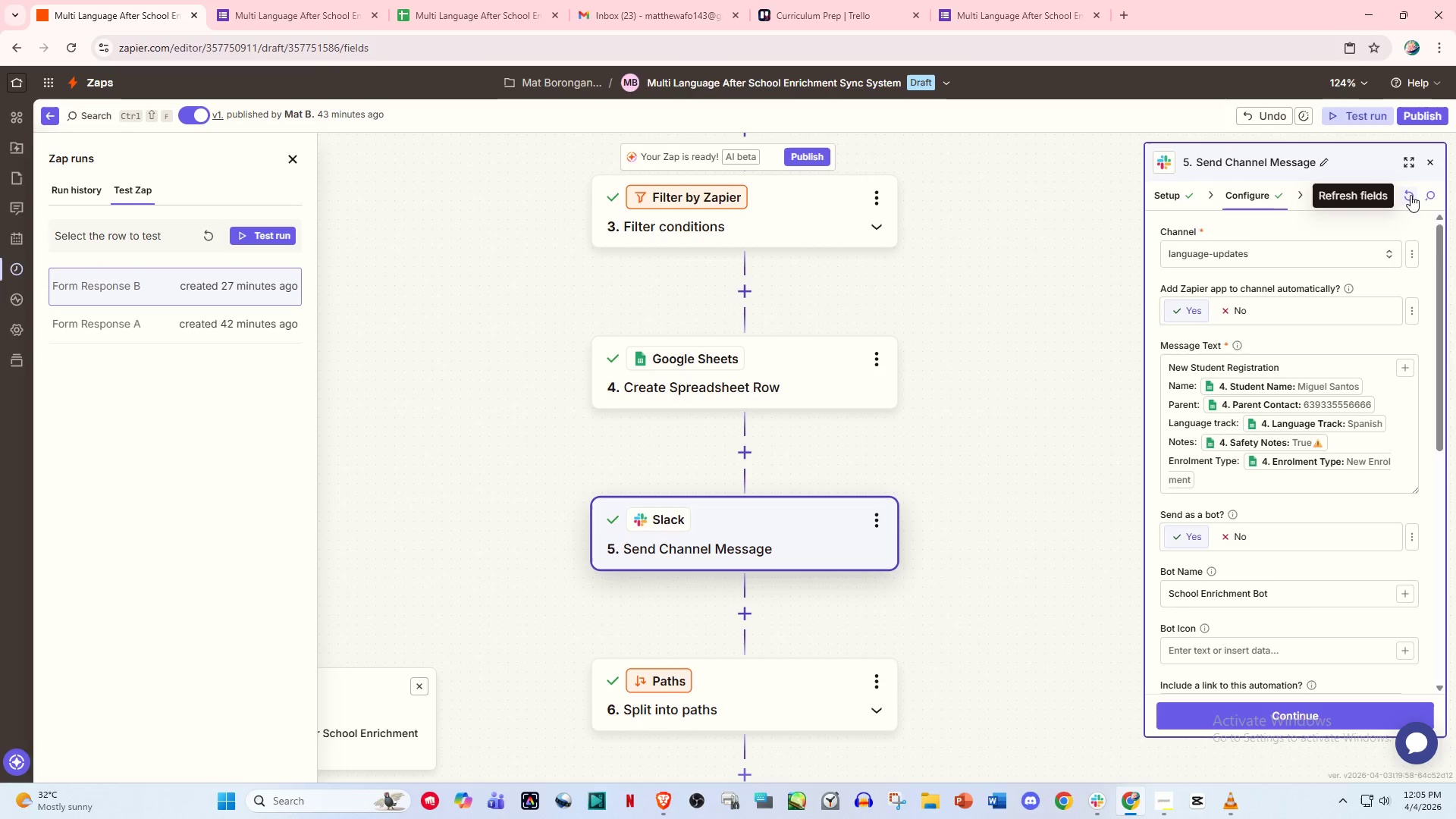 
left_click([1410, 195])
 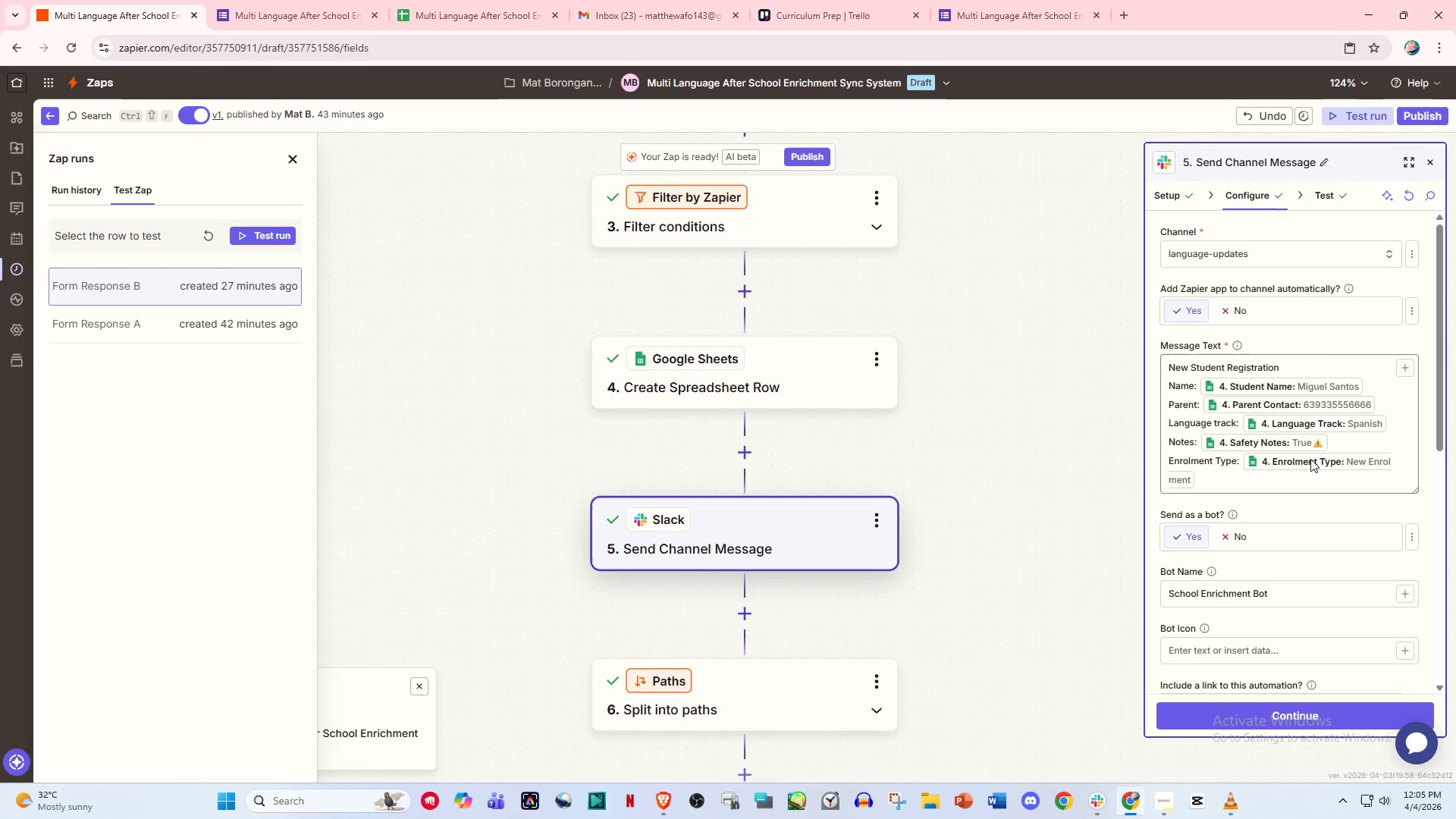 
left_click([1329, 438])
 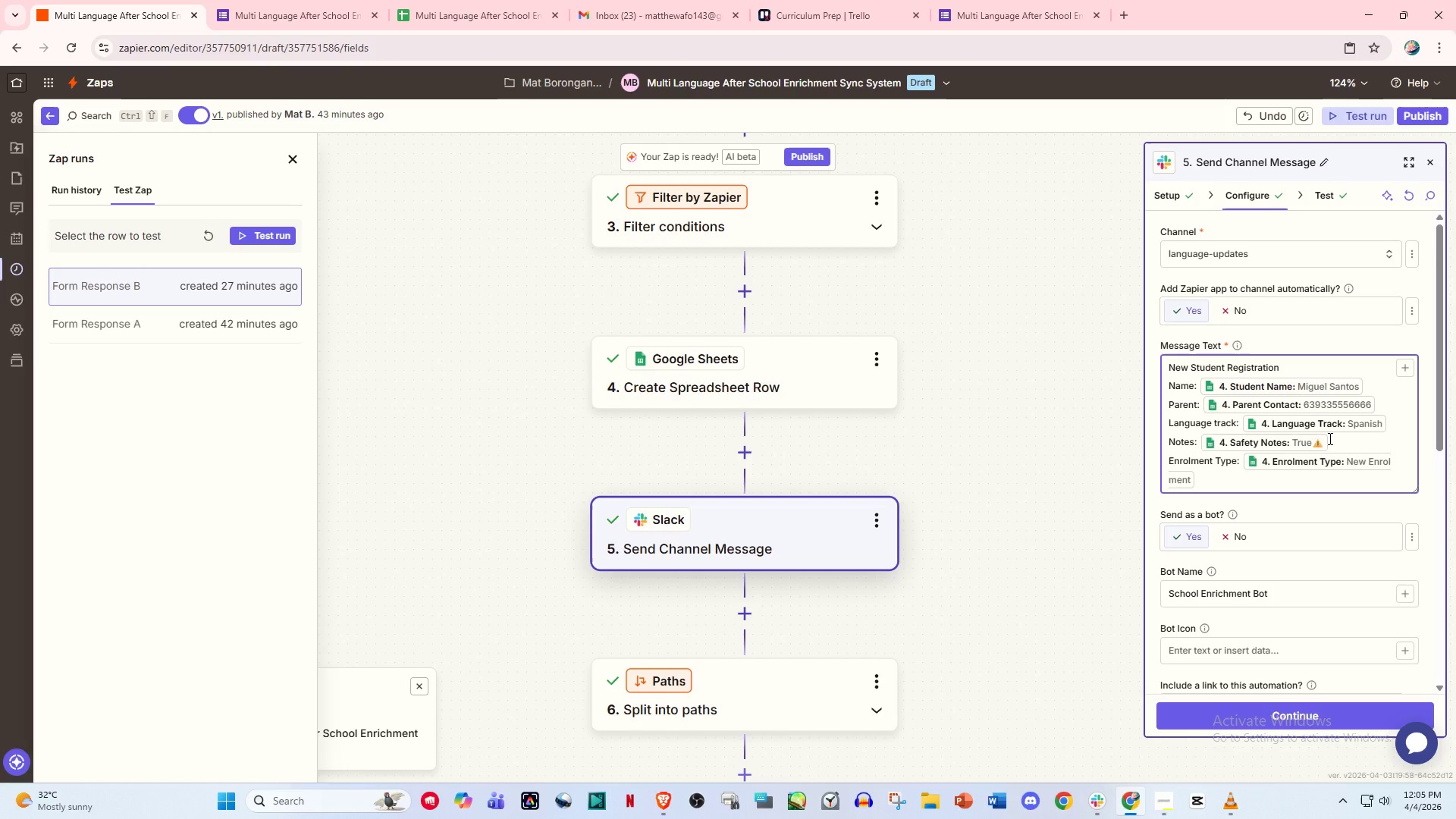 
key(Backspace)
 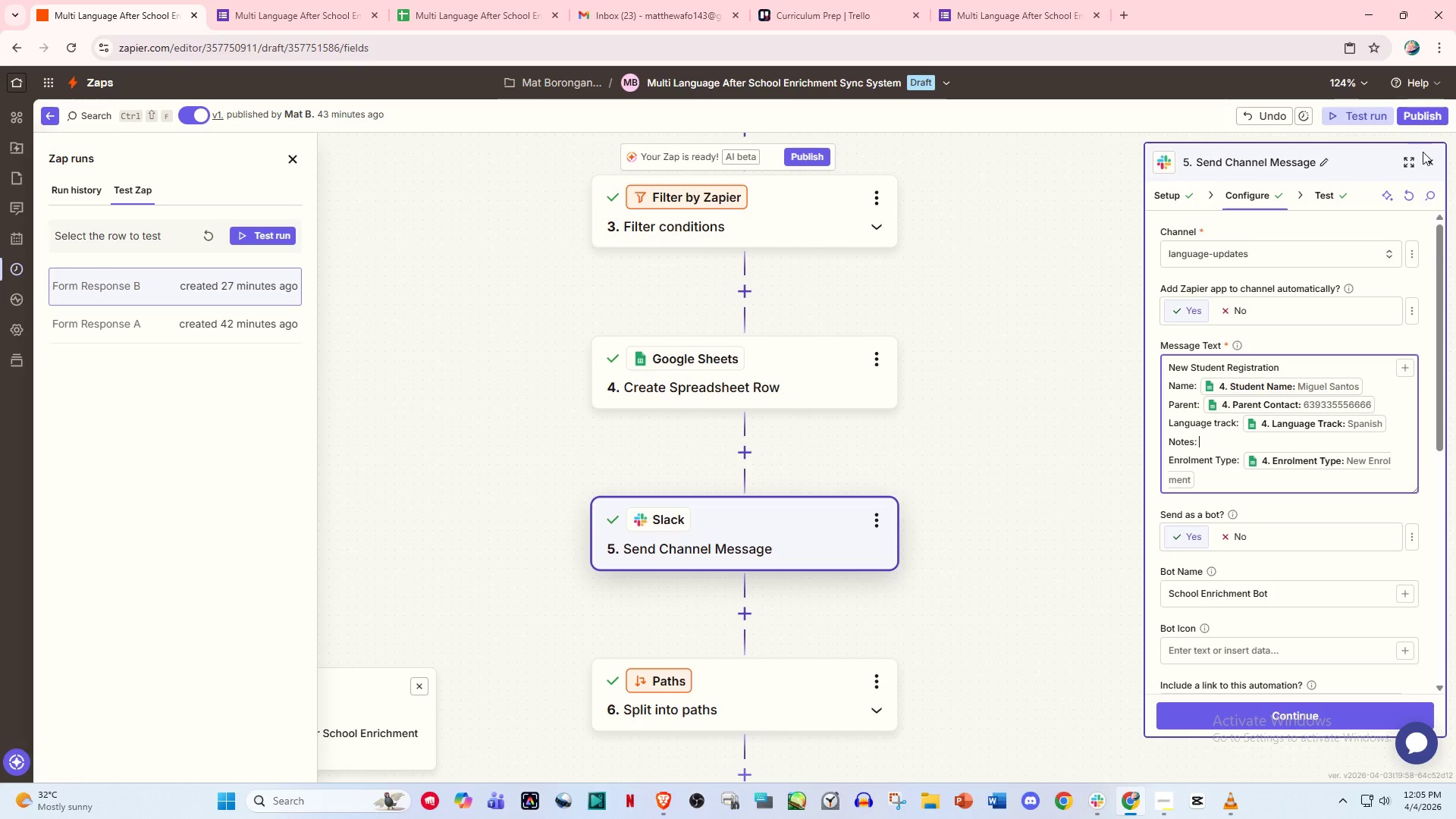 
left_click([1436, 157])
 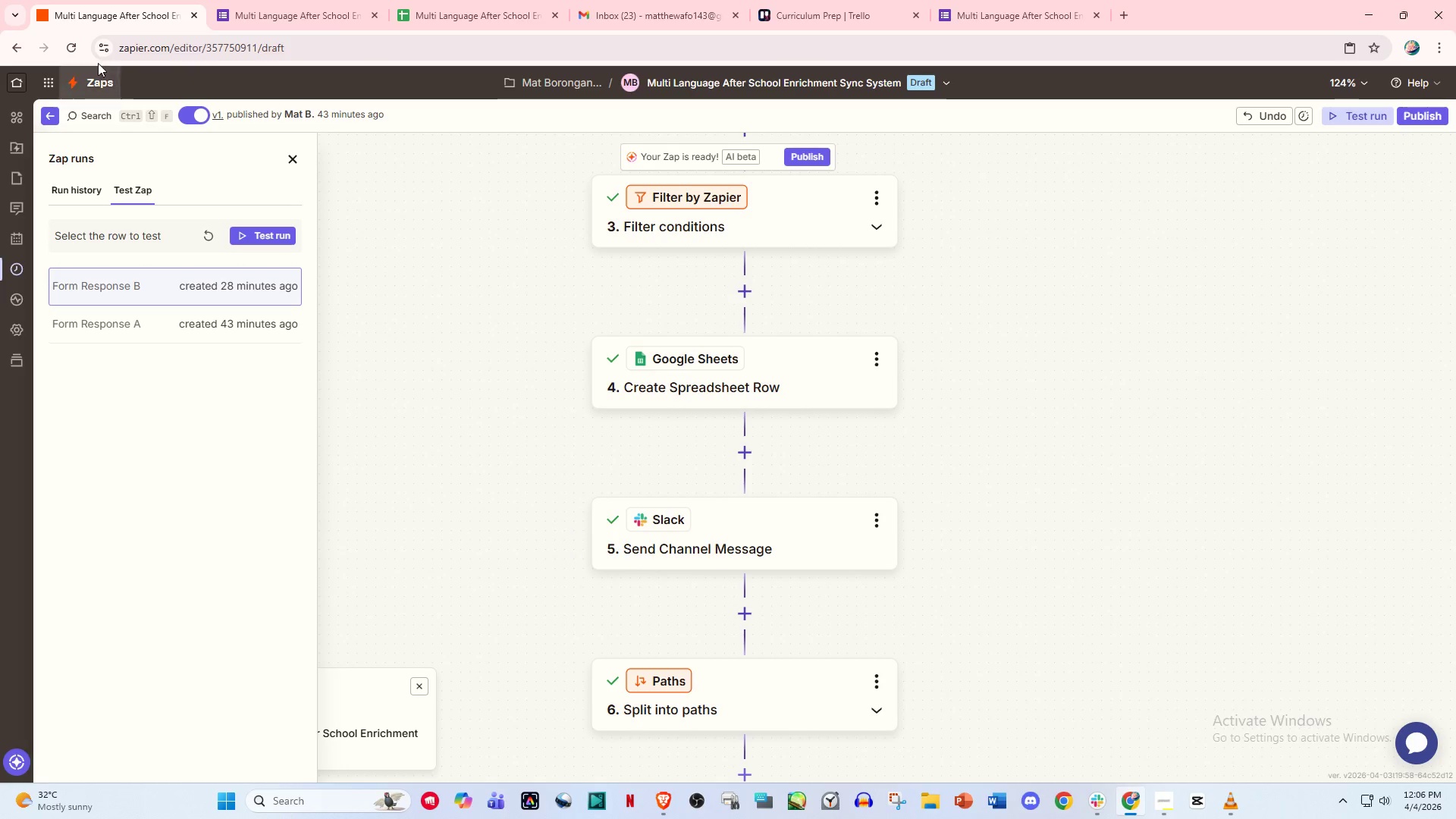 
left_click([73, 49])
 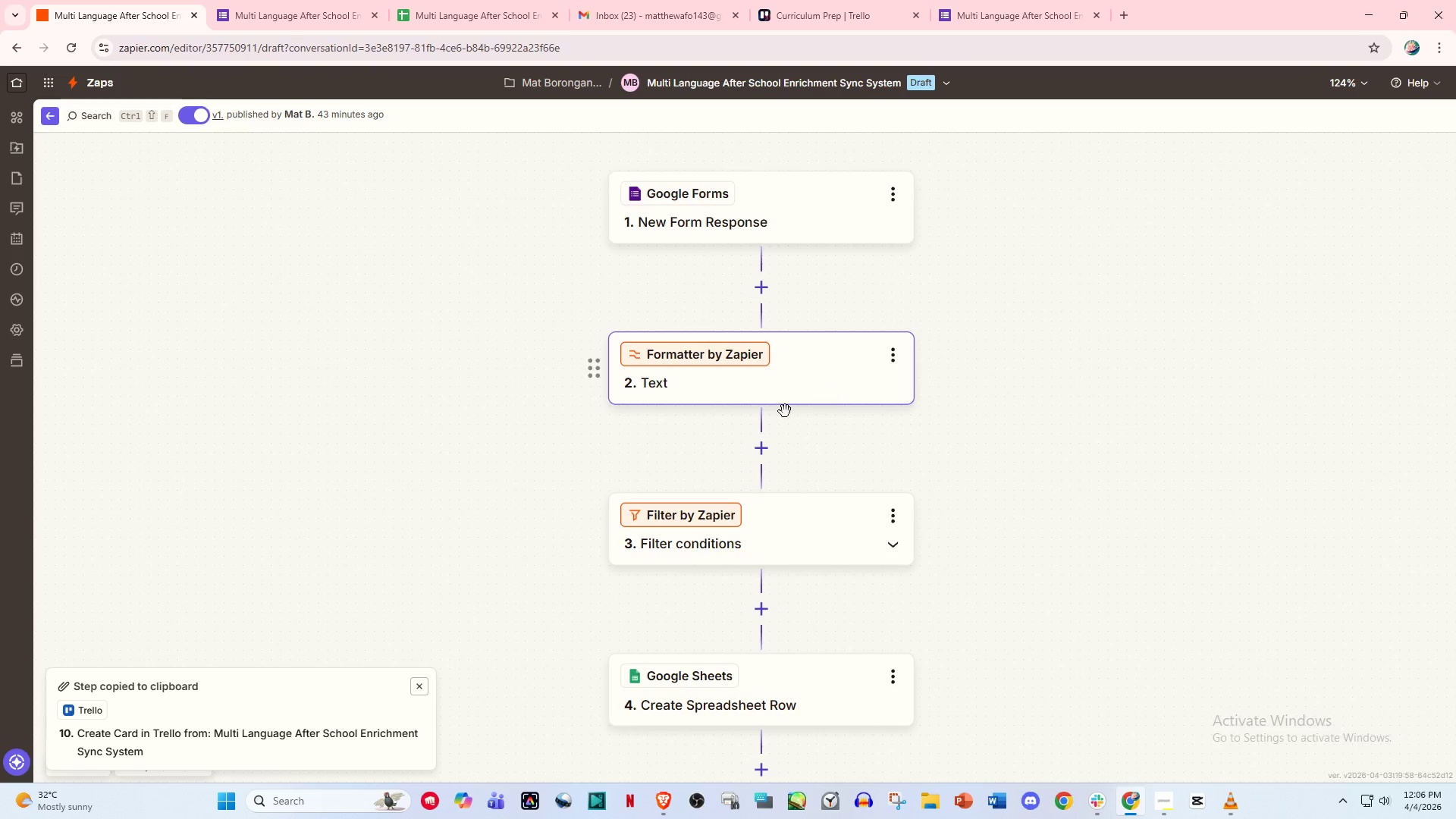 
wait(5.2)
 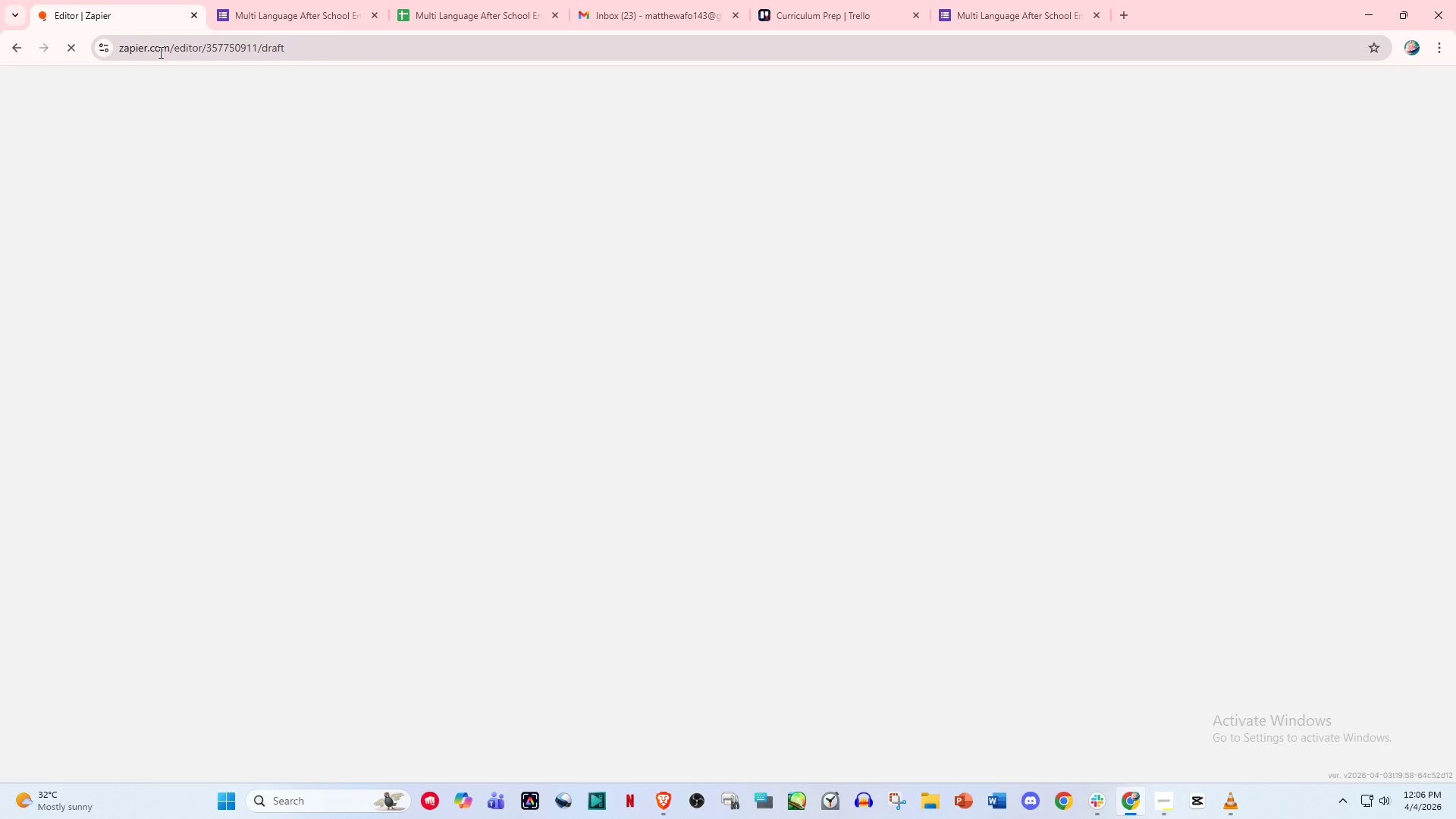 
left_click([413, 685])
 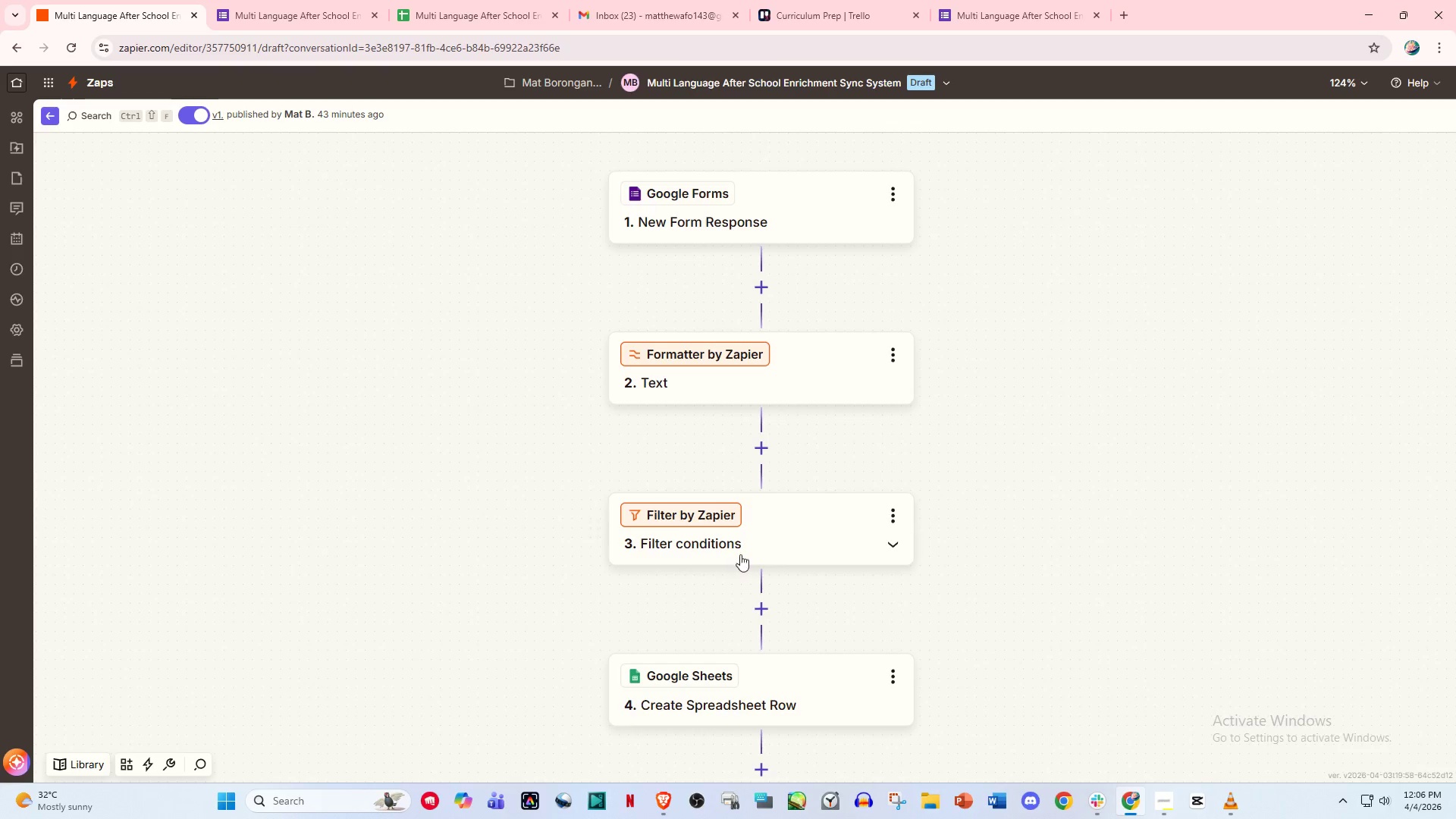 
scroll: coordinate [762, 538], scroll_direction: up, amount: 1.0
 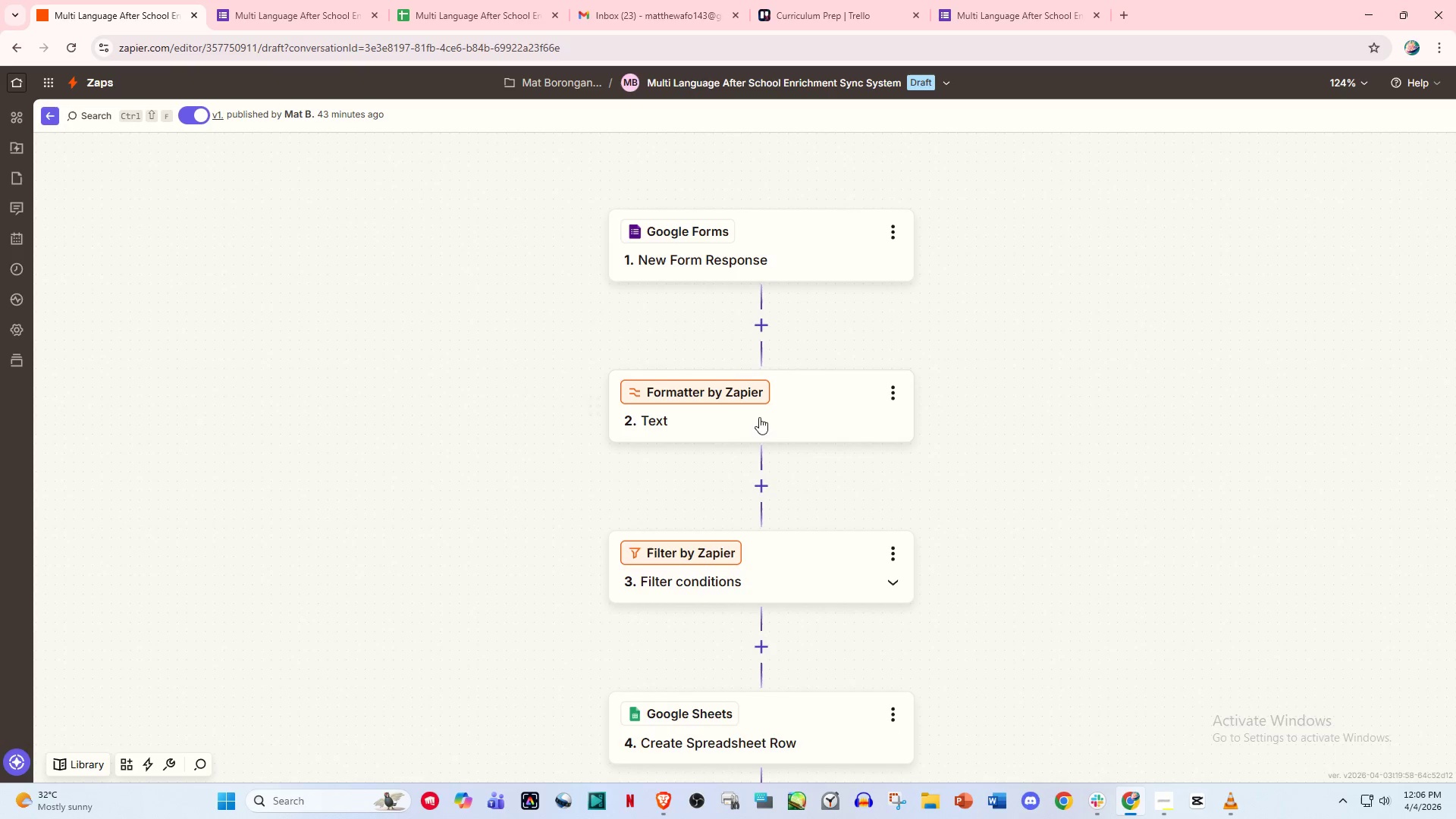 
left_click([810, 390])
 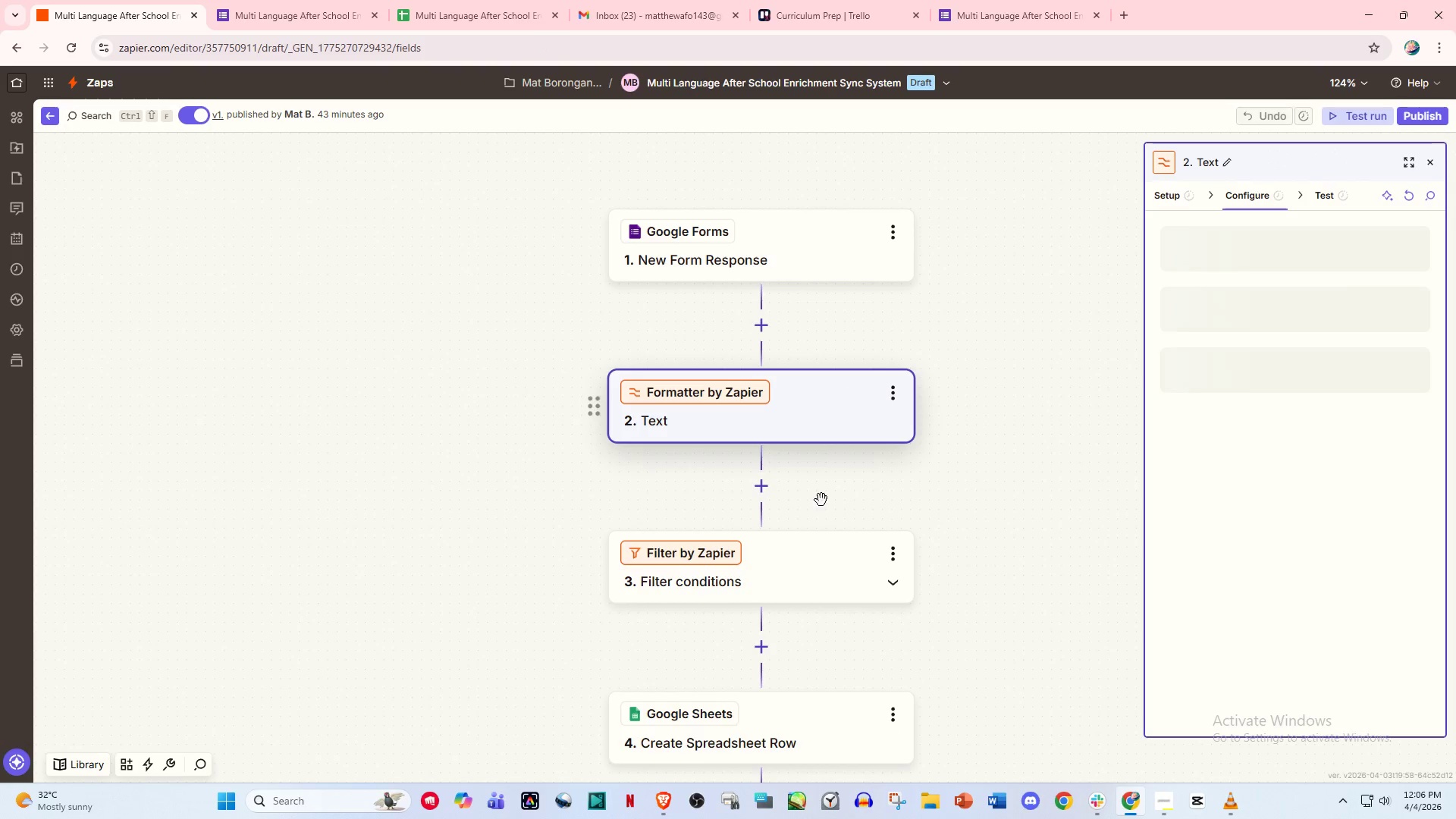 
left_click([783, 442])
 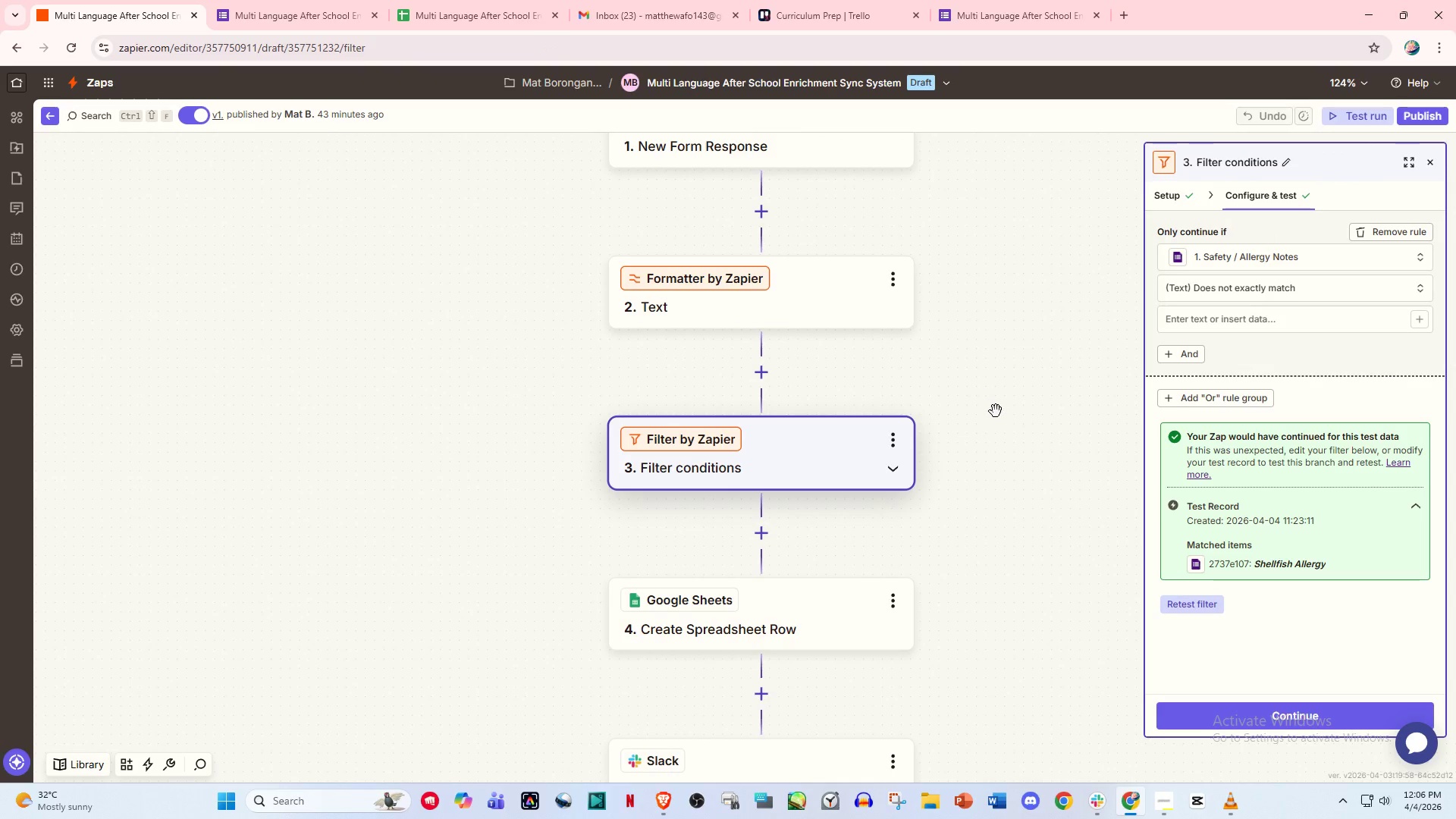 
scroll: coordinate [820, 546], scroll_direction: down, amount: 3.0
 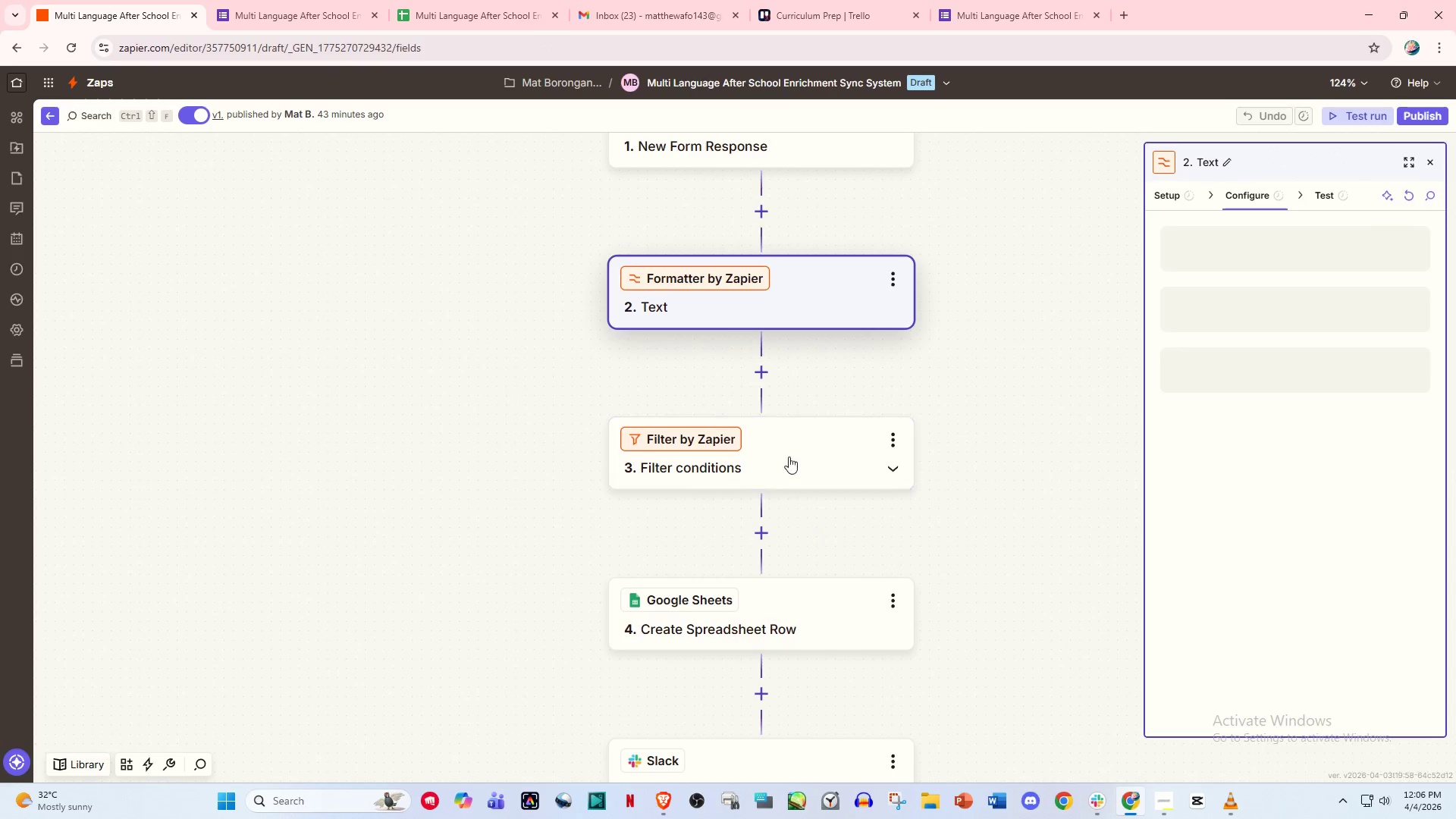 
left_click([833, 322])
 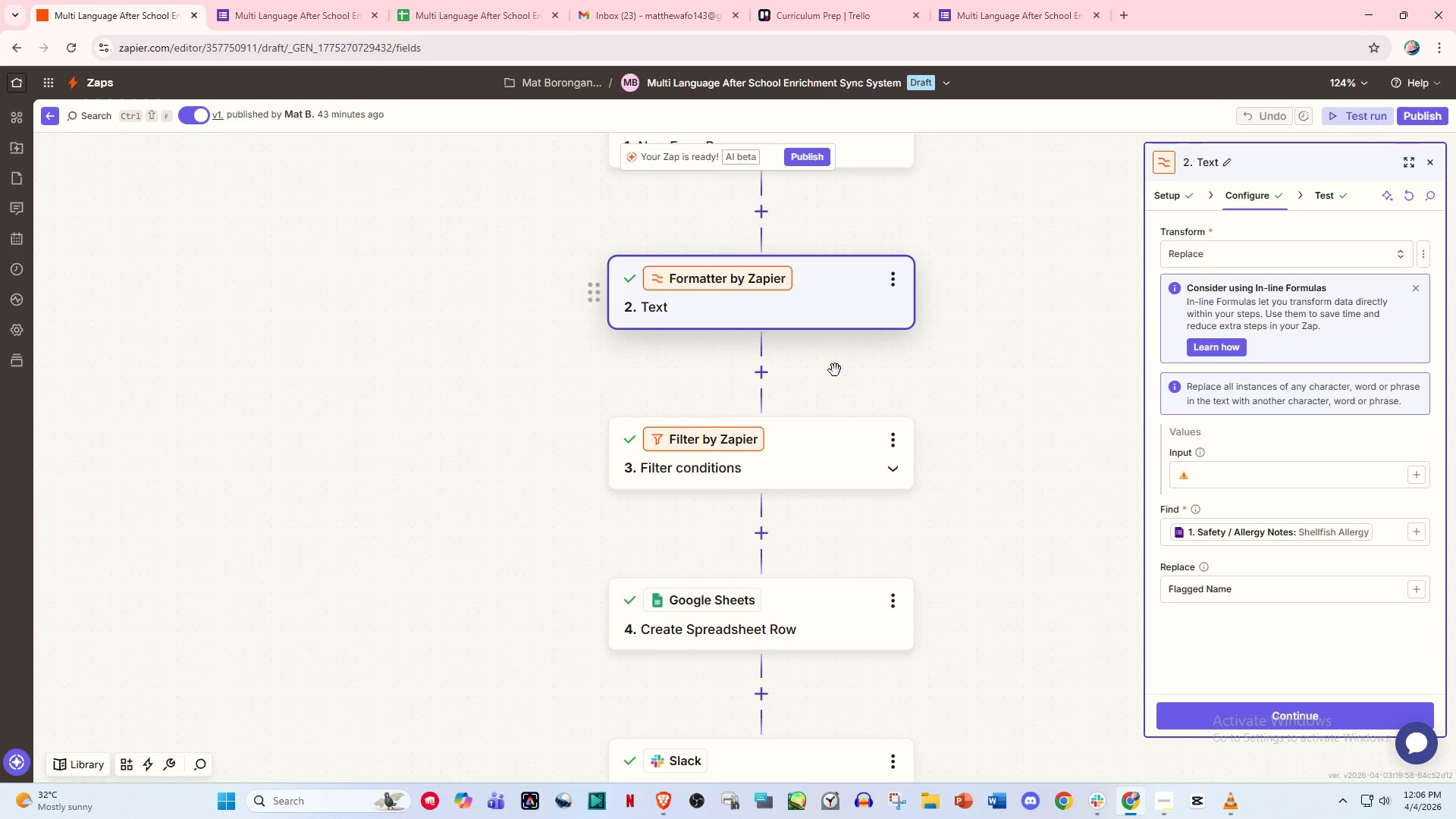 
left_click([826, 482])
 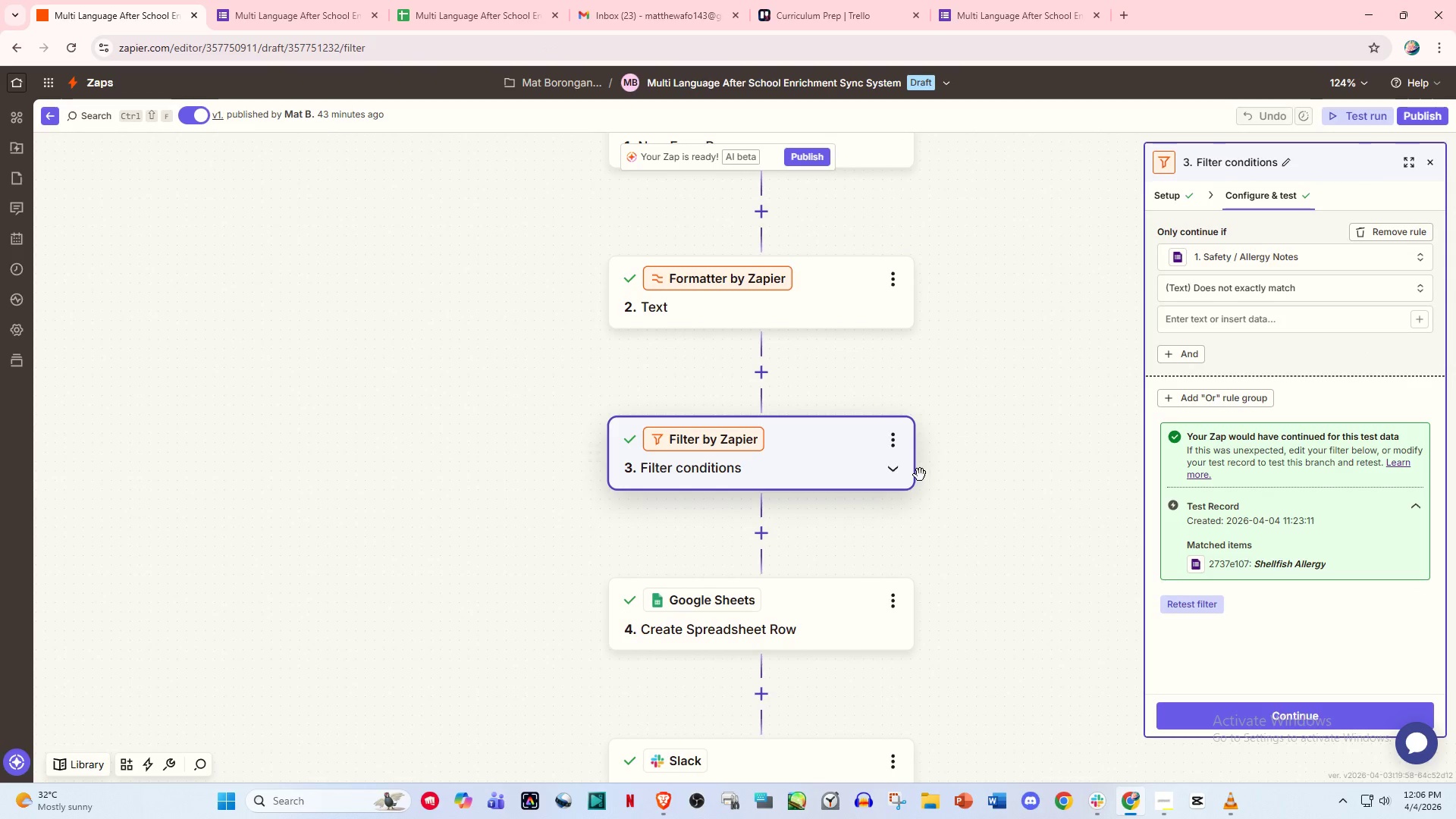 
scroll: coordinate [1003, 470], scroll_direction: down, amount: 2.0
 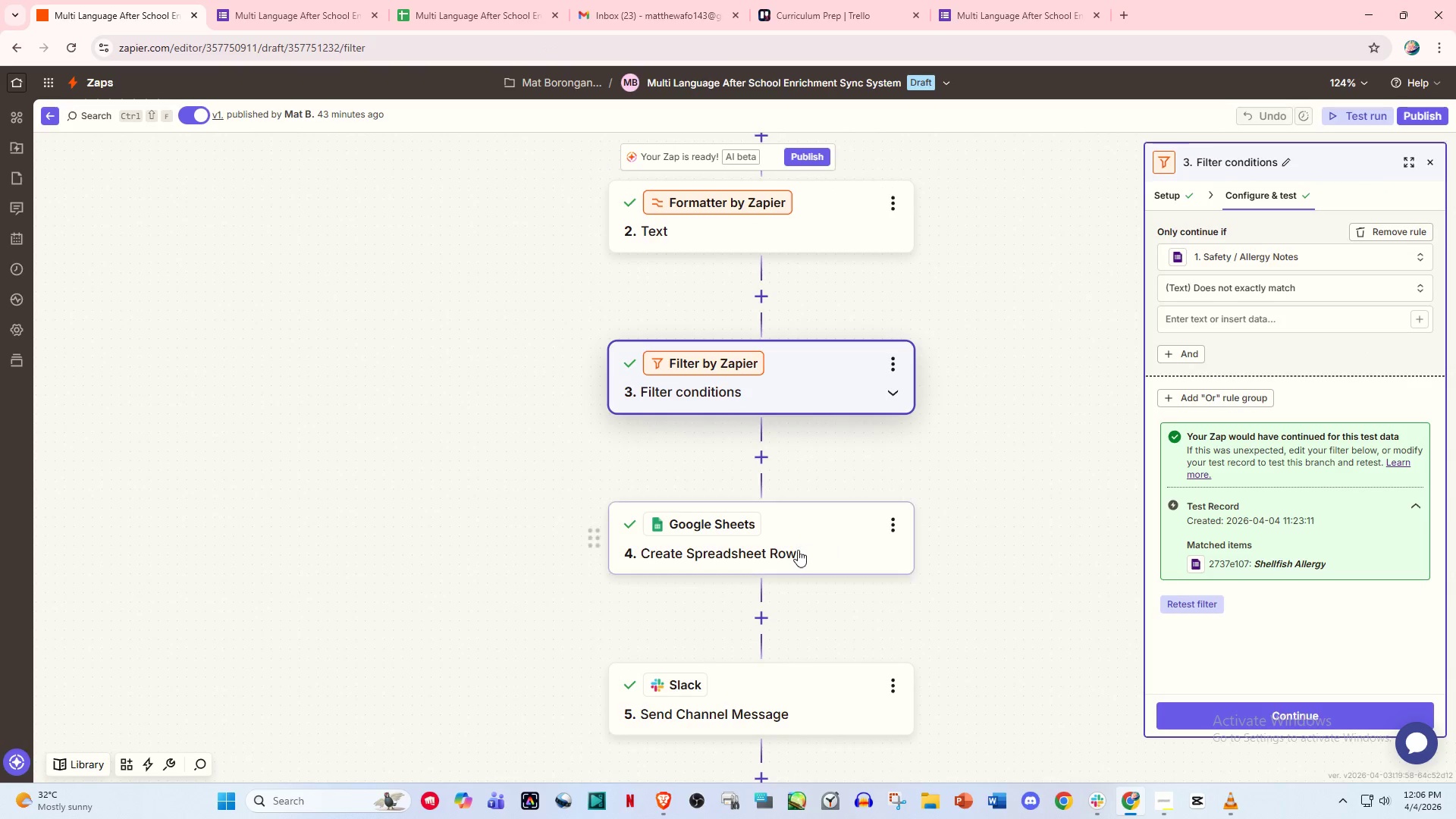 
left_click([796, 550])
 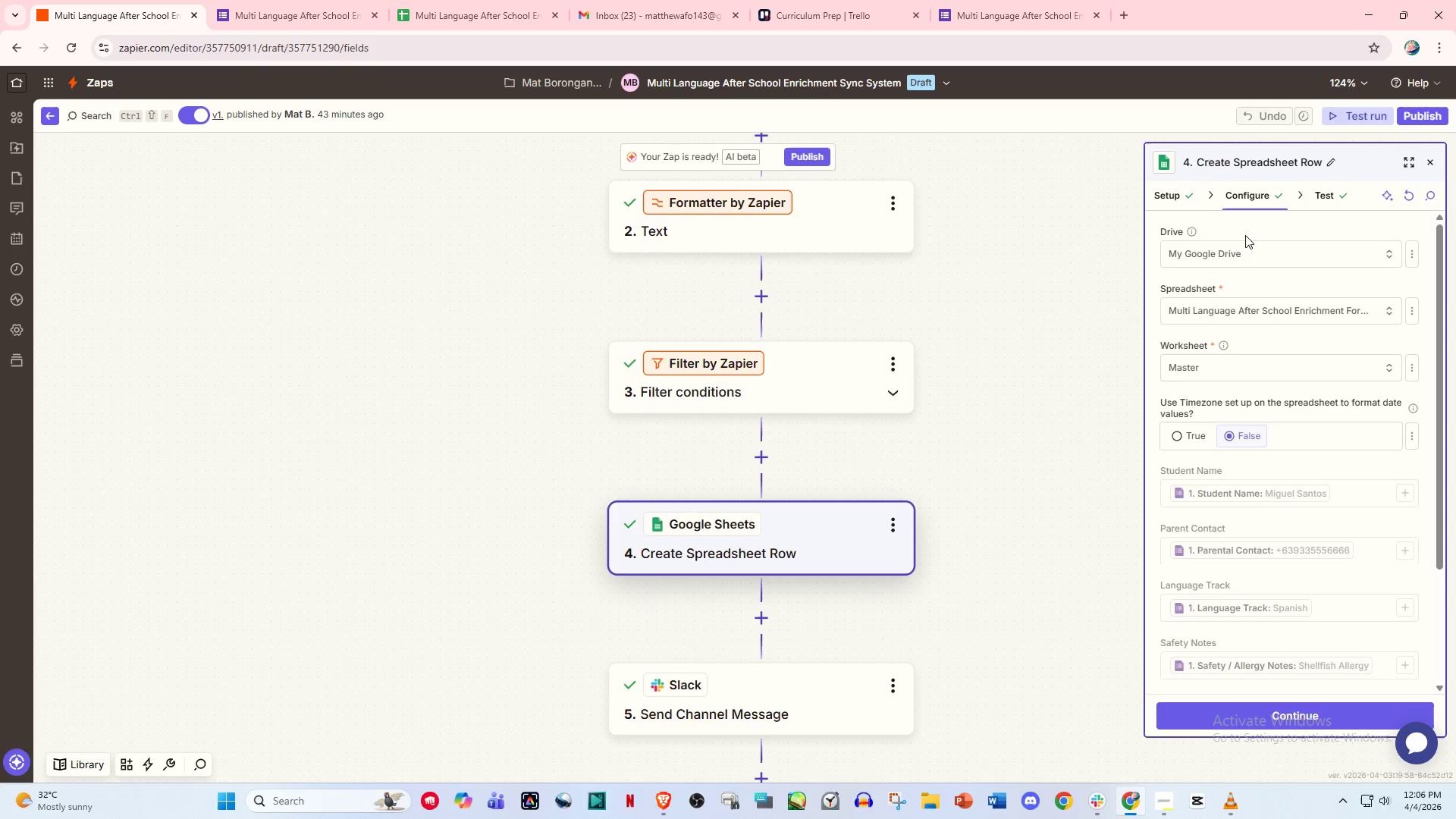 
scroll: coordinate [814, 661], scroll_direction: down, amount: 11.0
 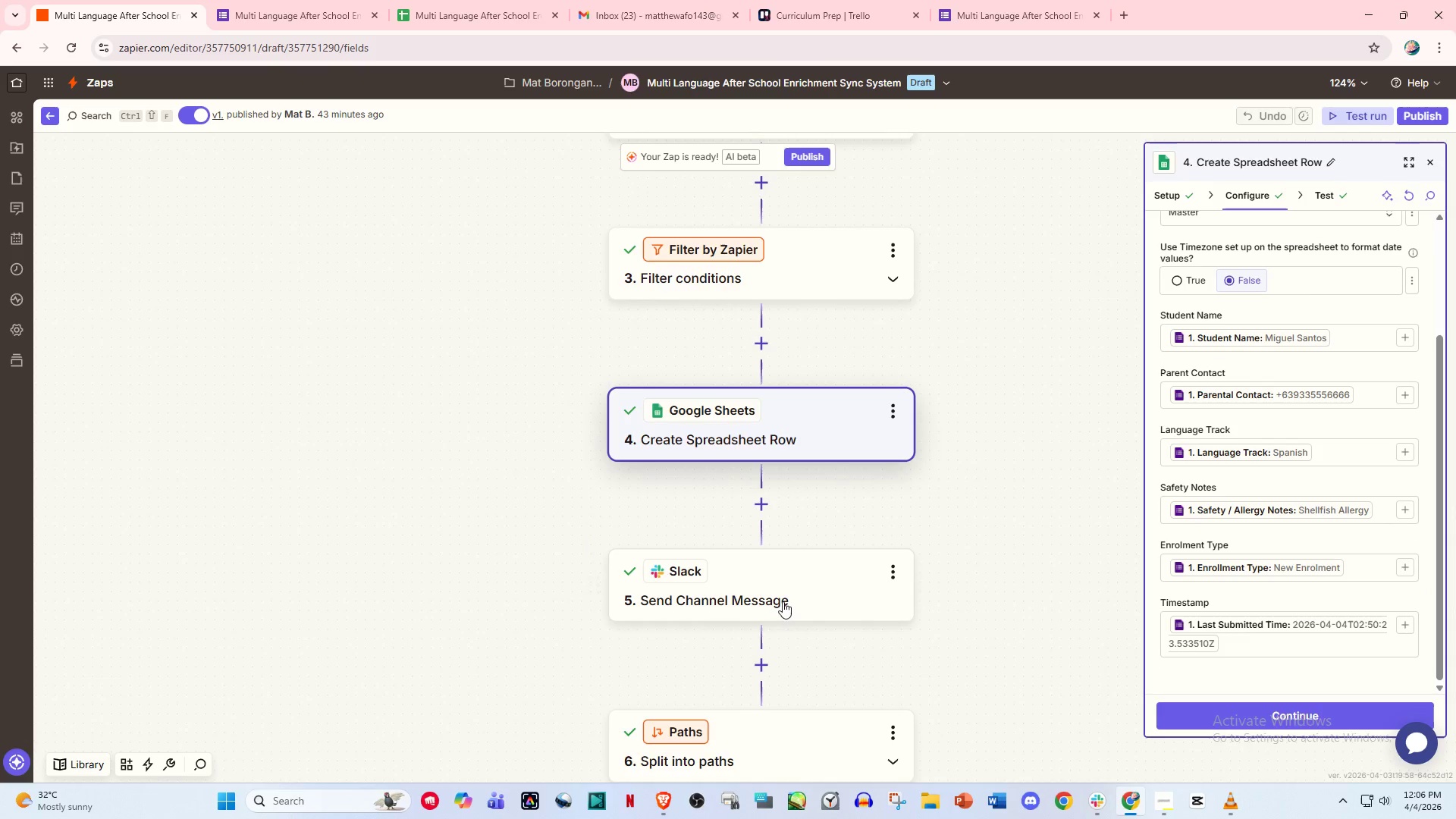 
left_click([789, 582])
 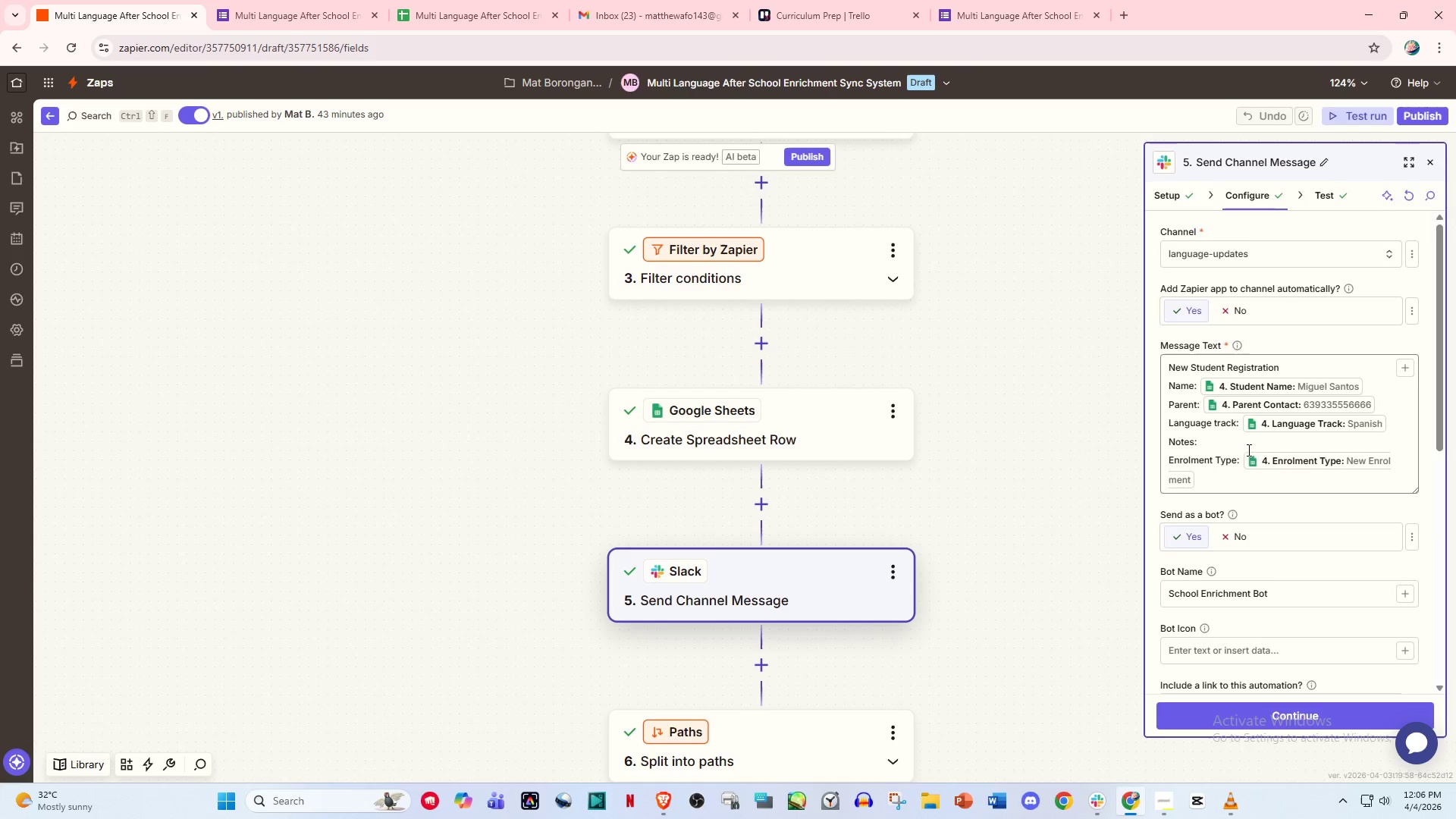 
left_click([1196, 428])
 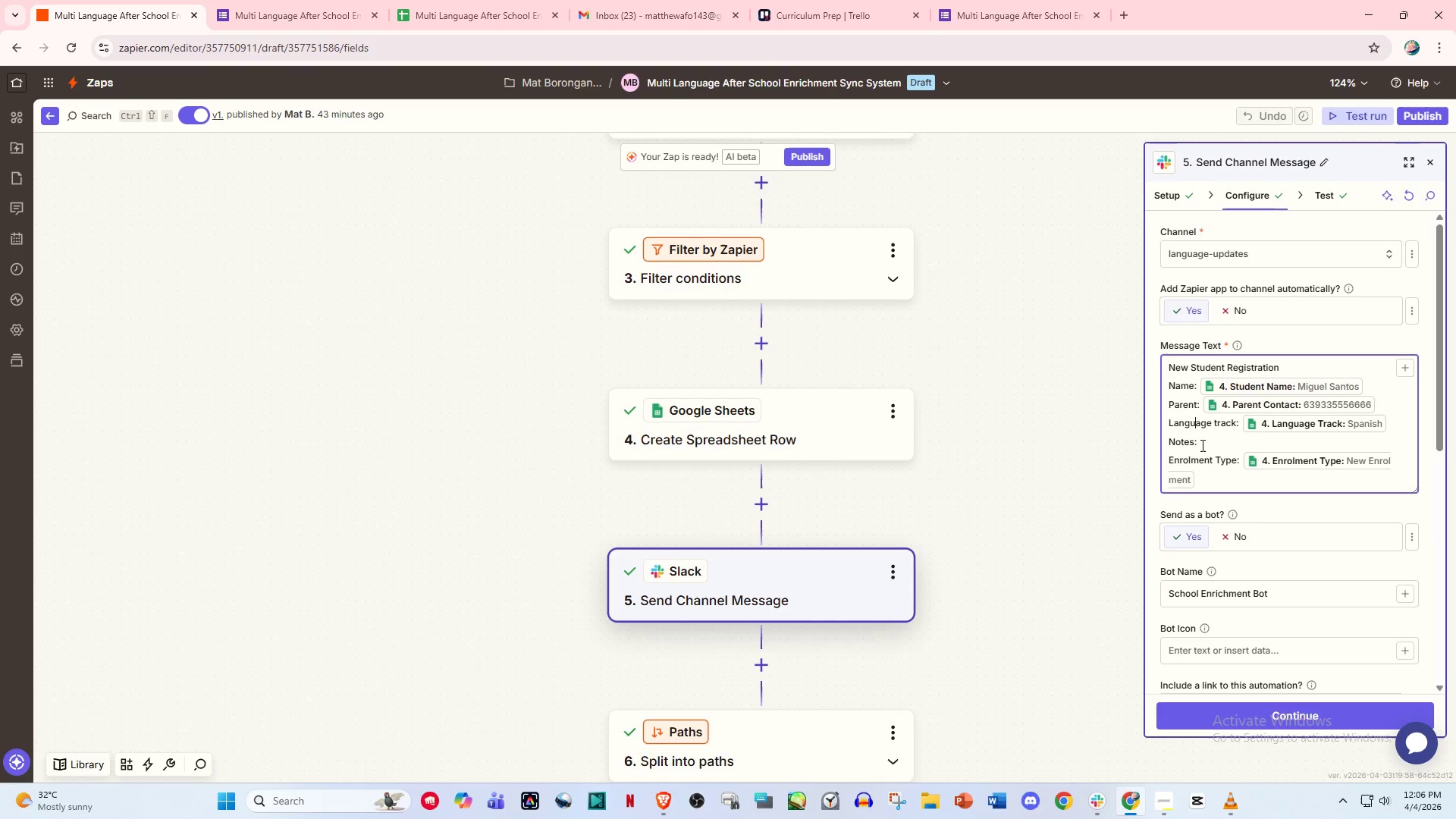 
left_click([1201, 445])
 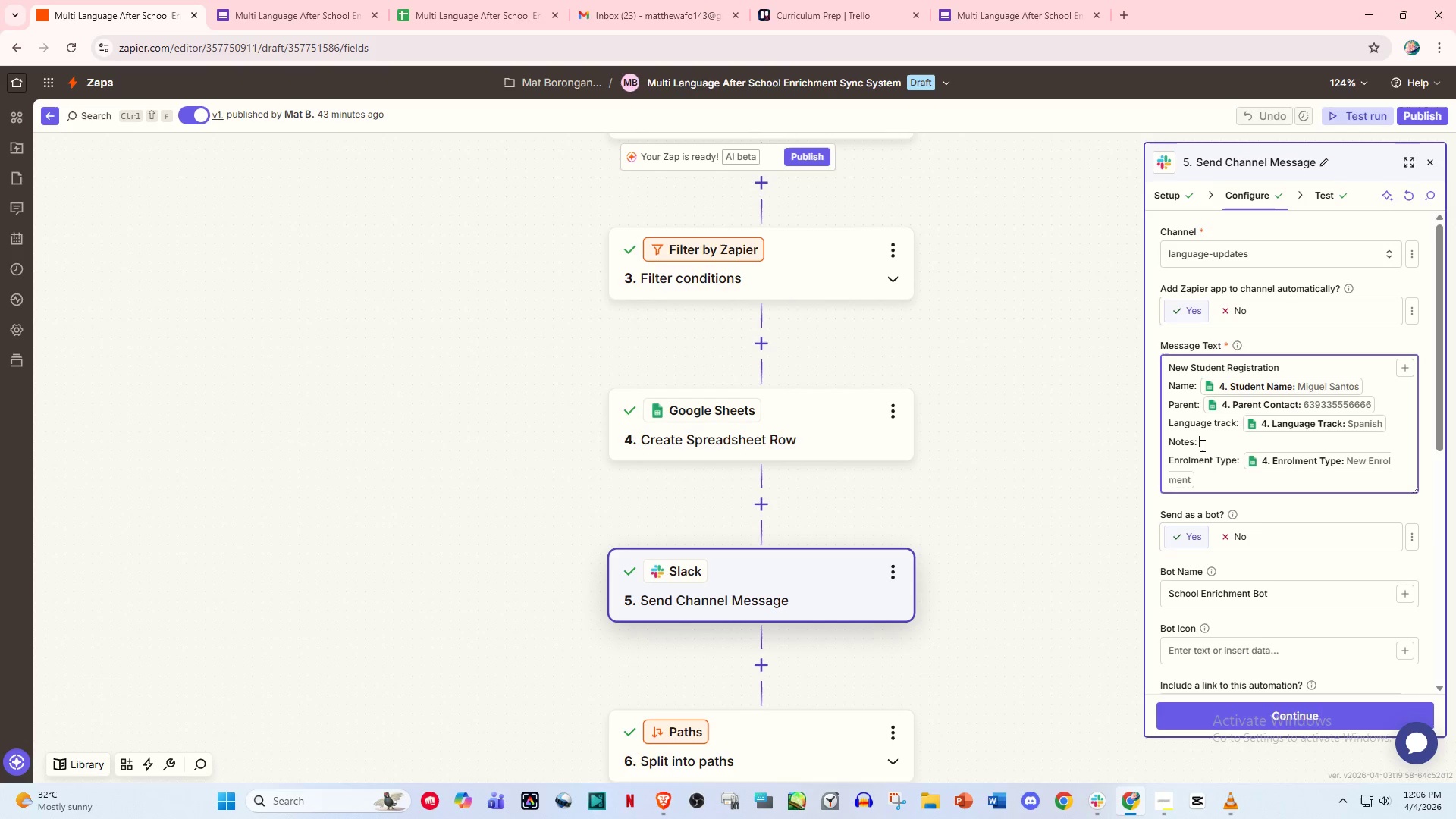 
key(Slash)
 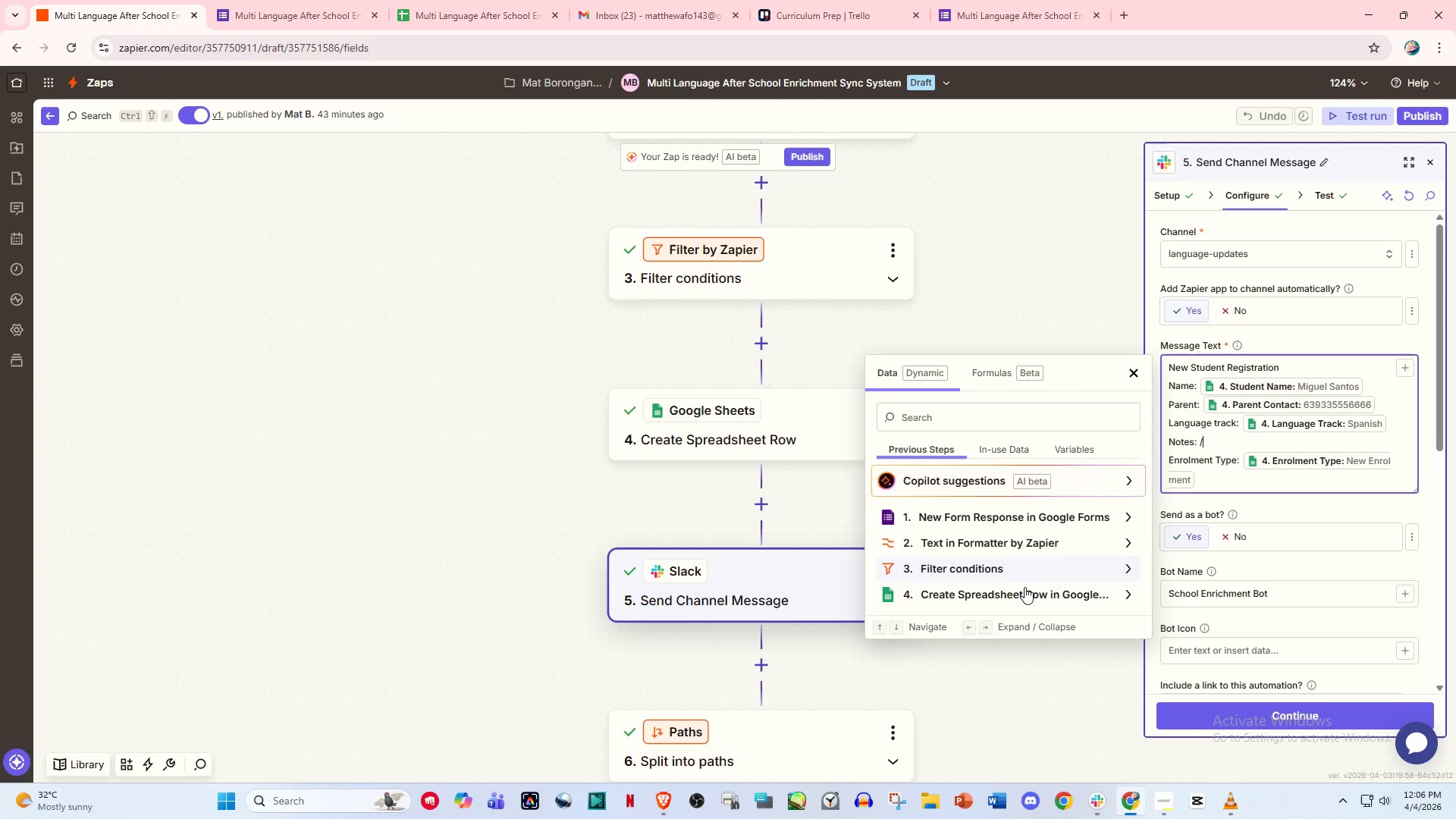 
left_click([1025, 596])
 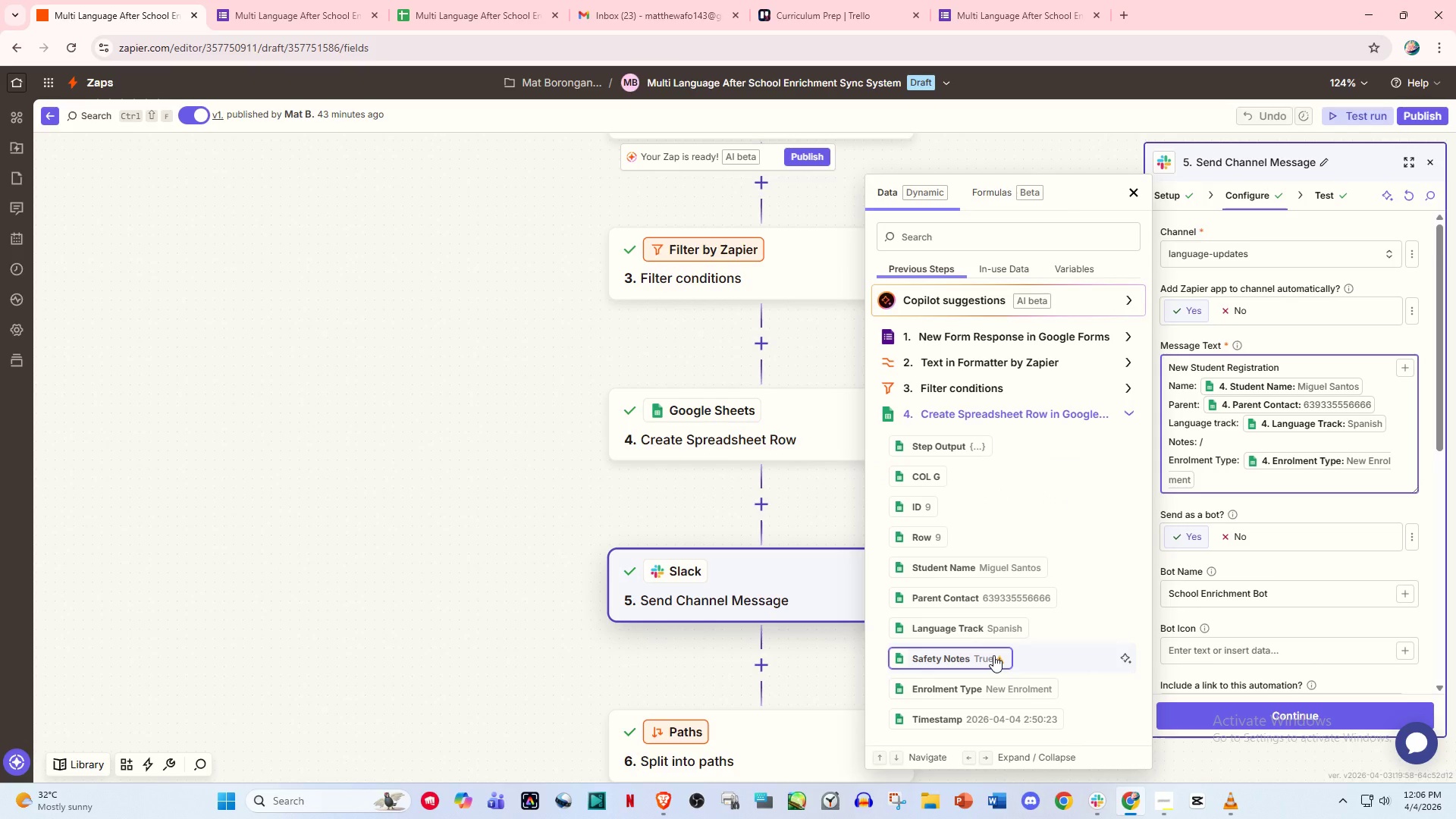 
scroll: coordinate [1061, 518], scroll_direction: down, amount: 3.0
 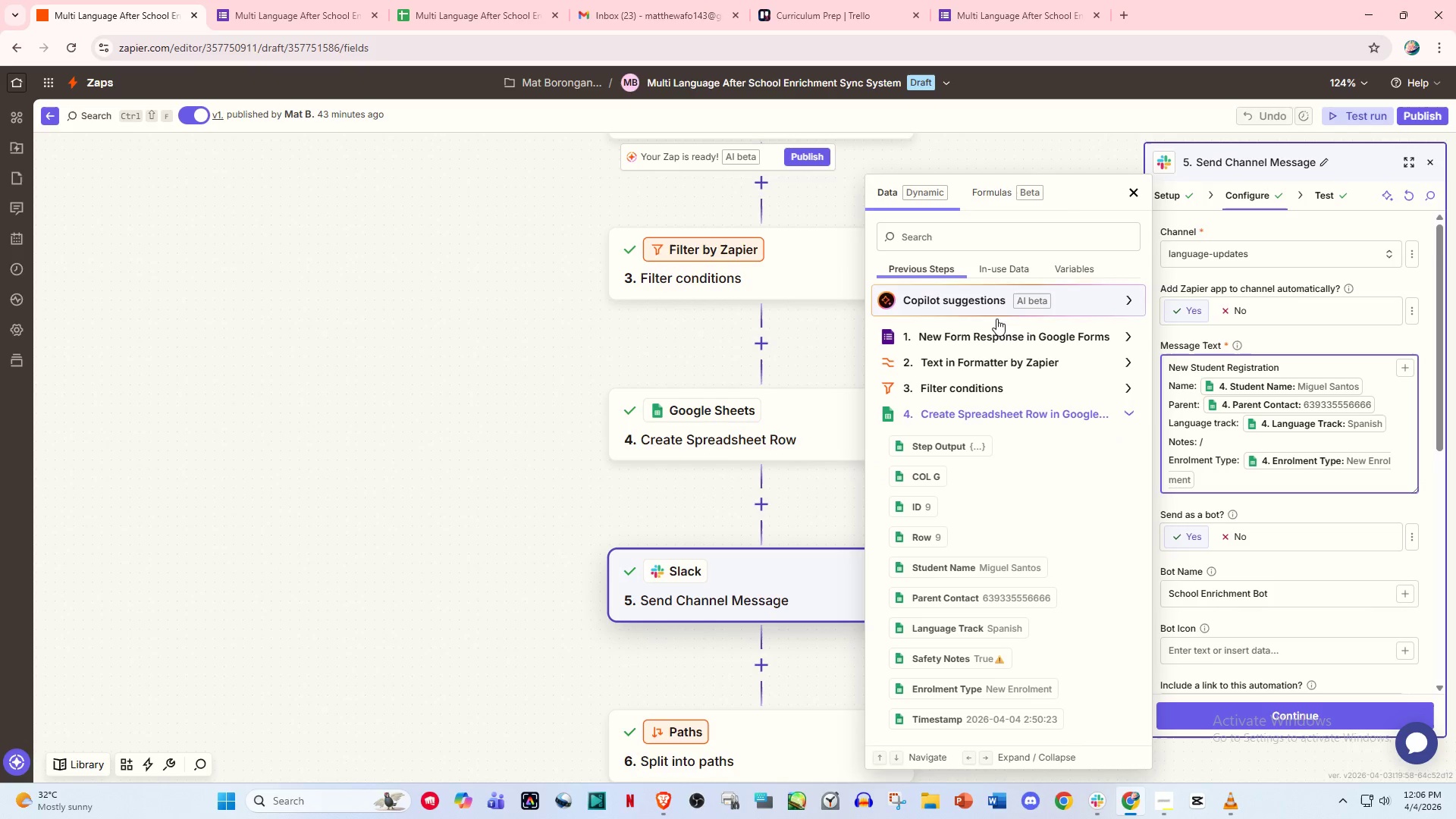 
left_click([1131, 293])
 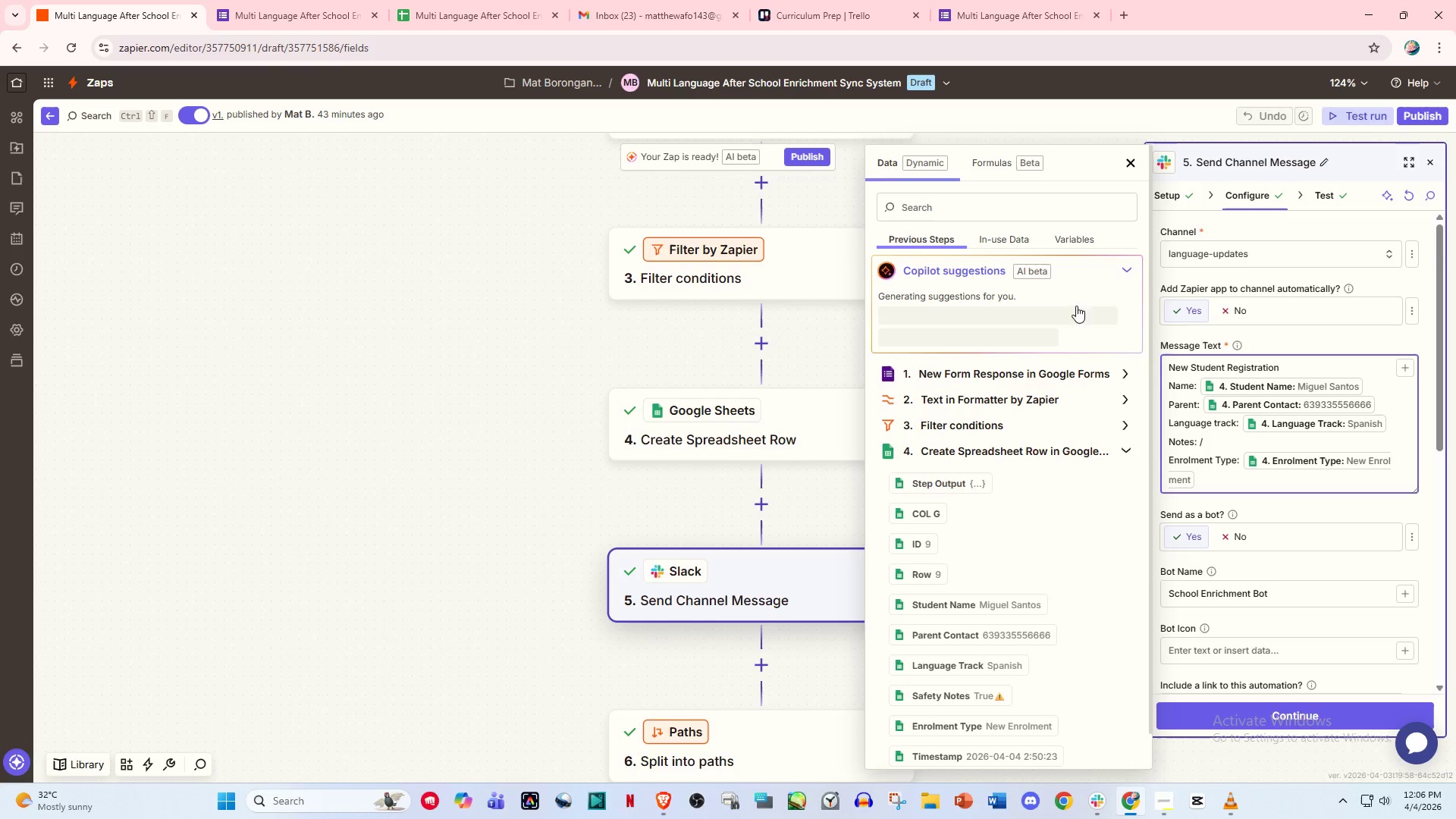 
scroll: coordinate [1044, 602], scroll_direction: down, amount: 5.0
 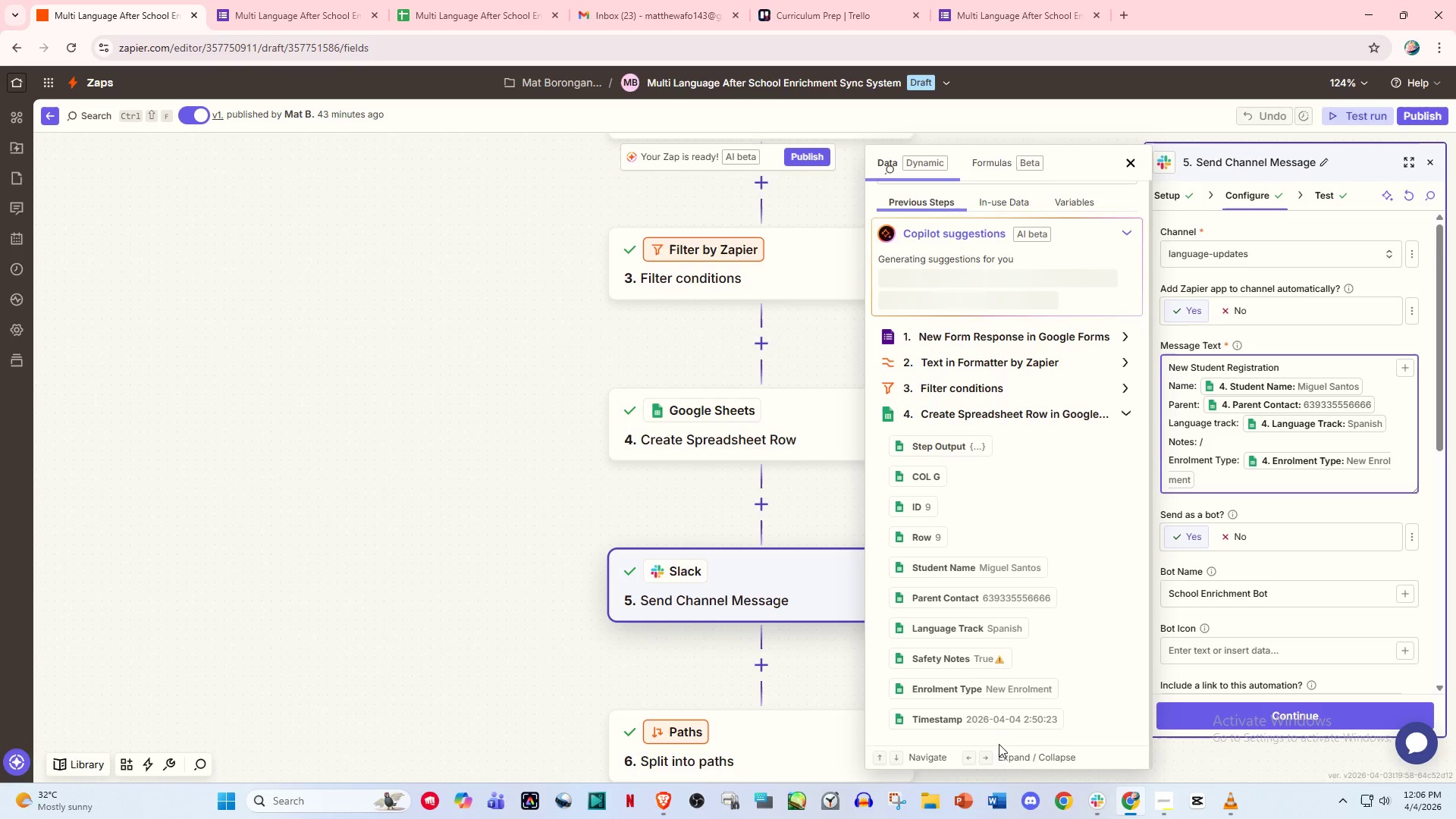 
scroll: coordinate [996, 413], scroll_direction: up, amount: 4.0
 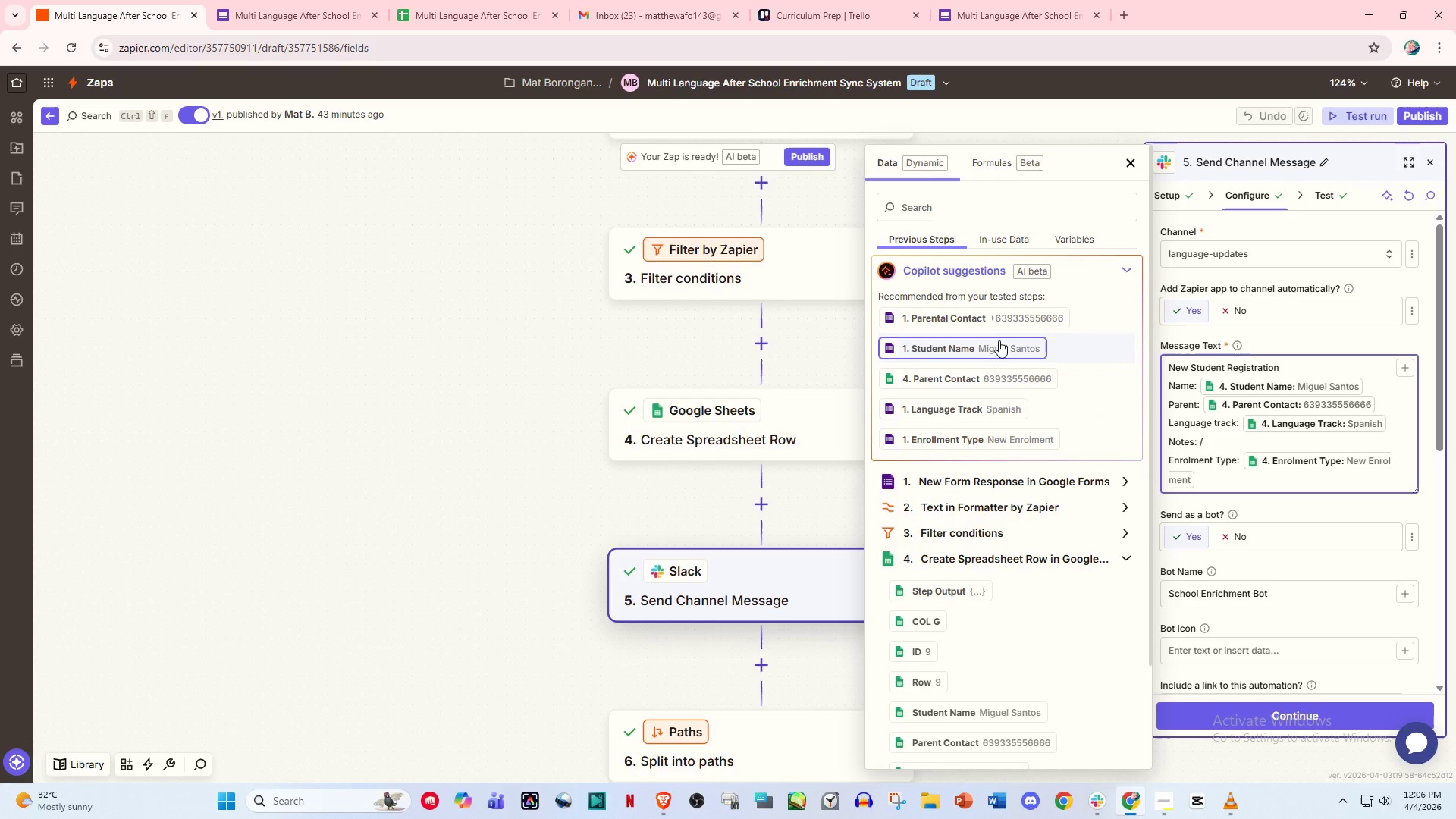 
scroll: coordinate [996, 343], scroll_direction: down, amount: 1.0
 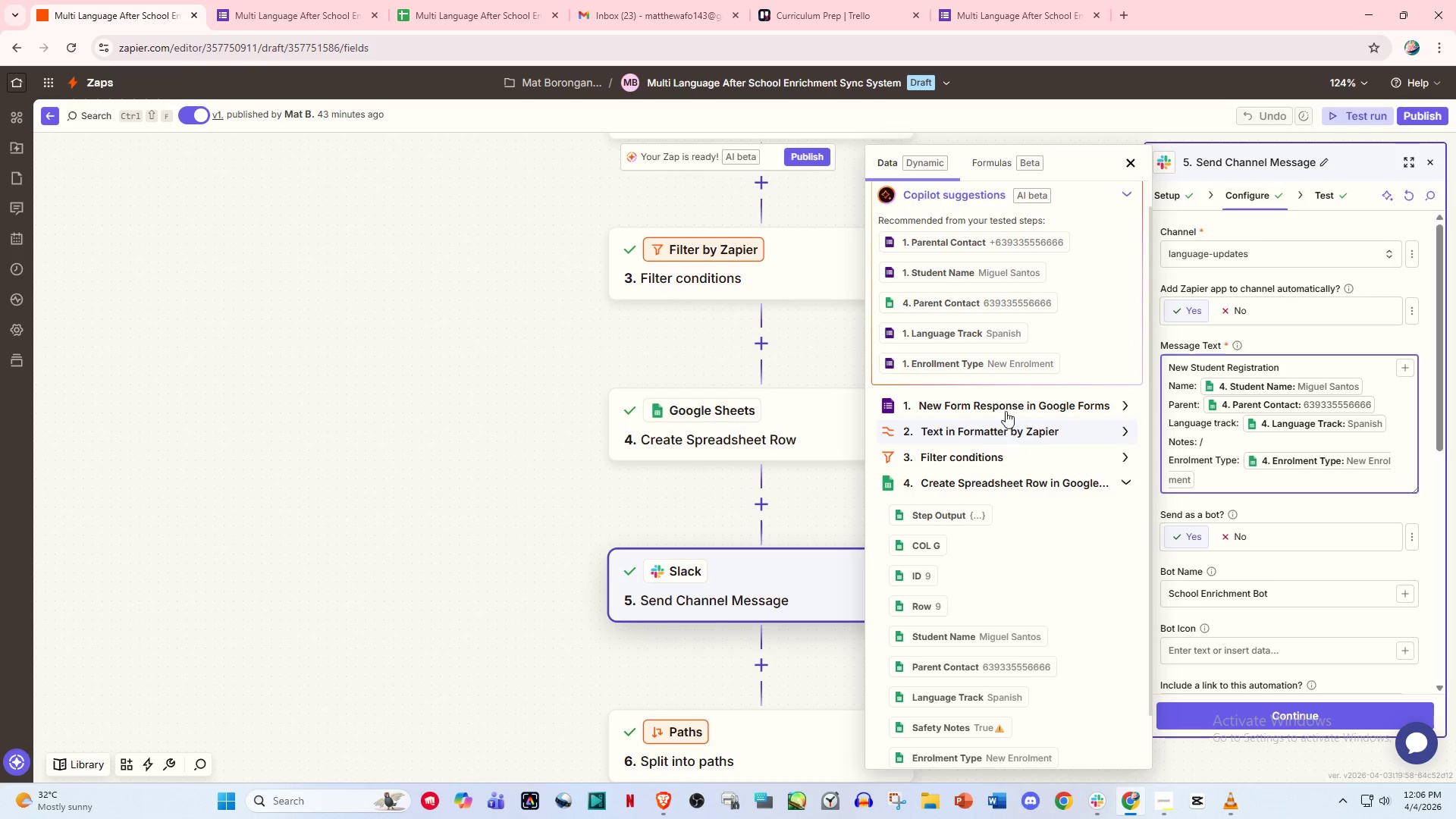 
left_click([1009, 395])
 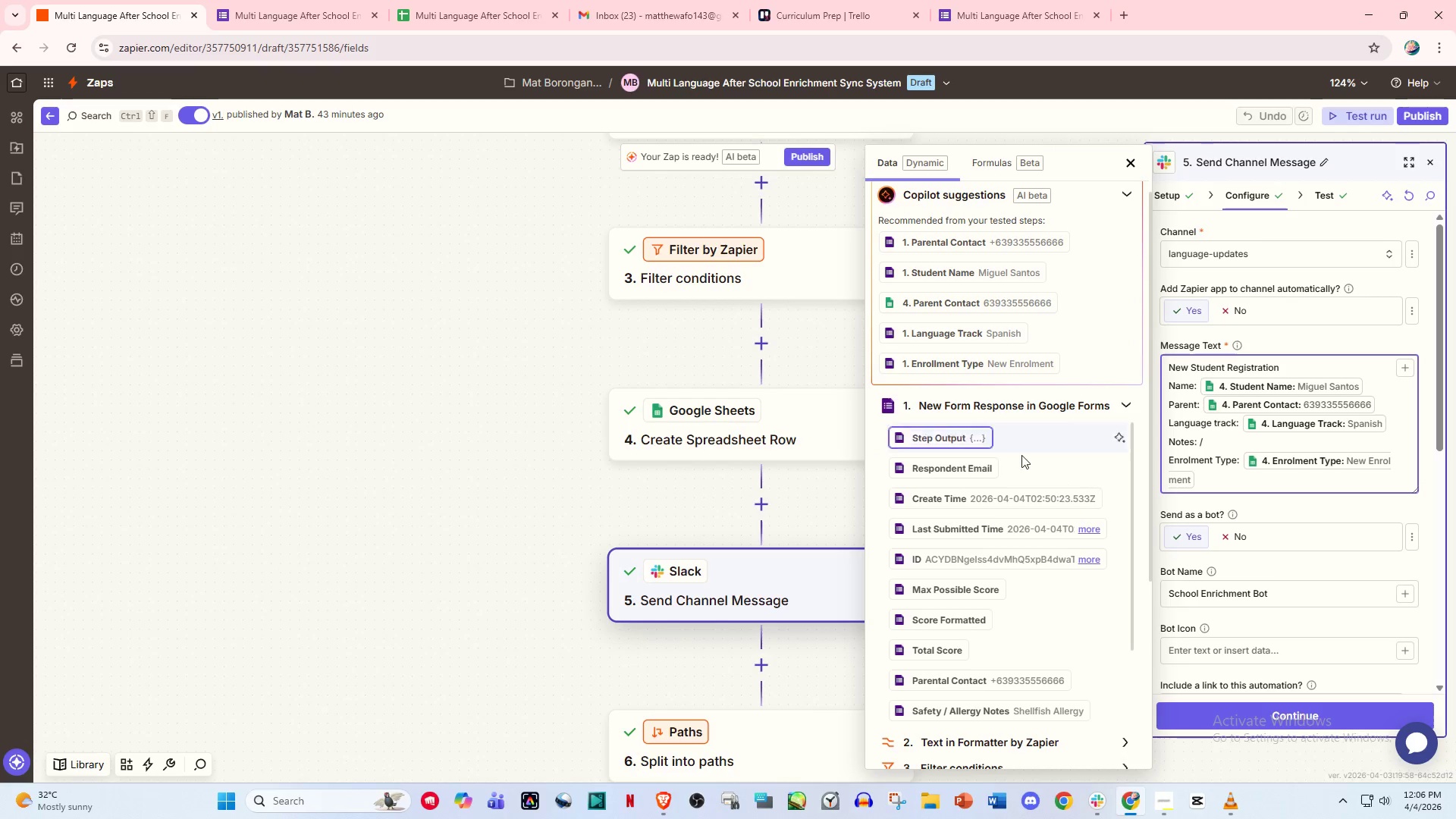 
scroll: coordinate [987, 502], scroll_direction: down, amount: 2.0
 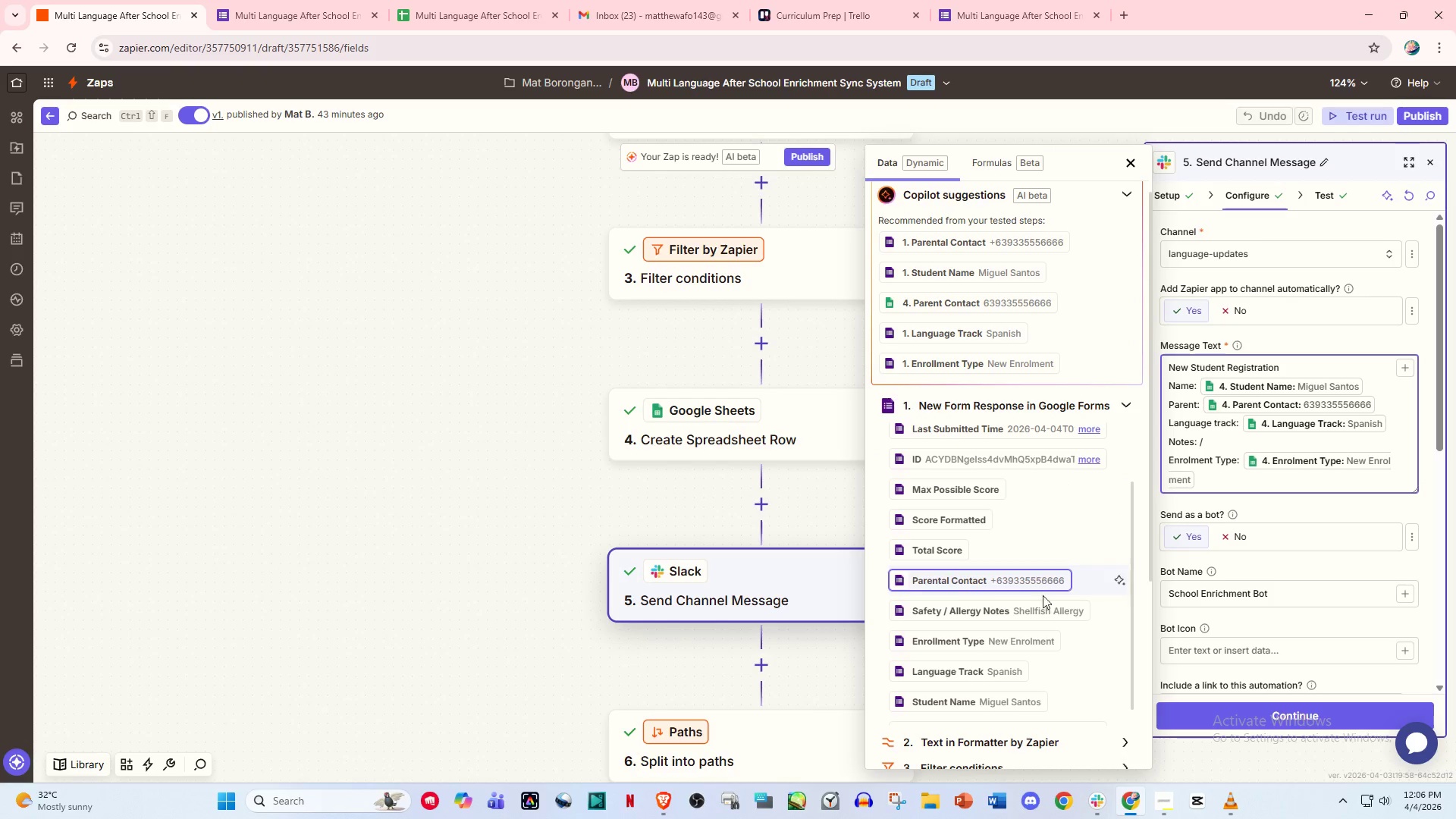 
left_click([1043, 607])
 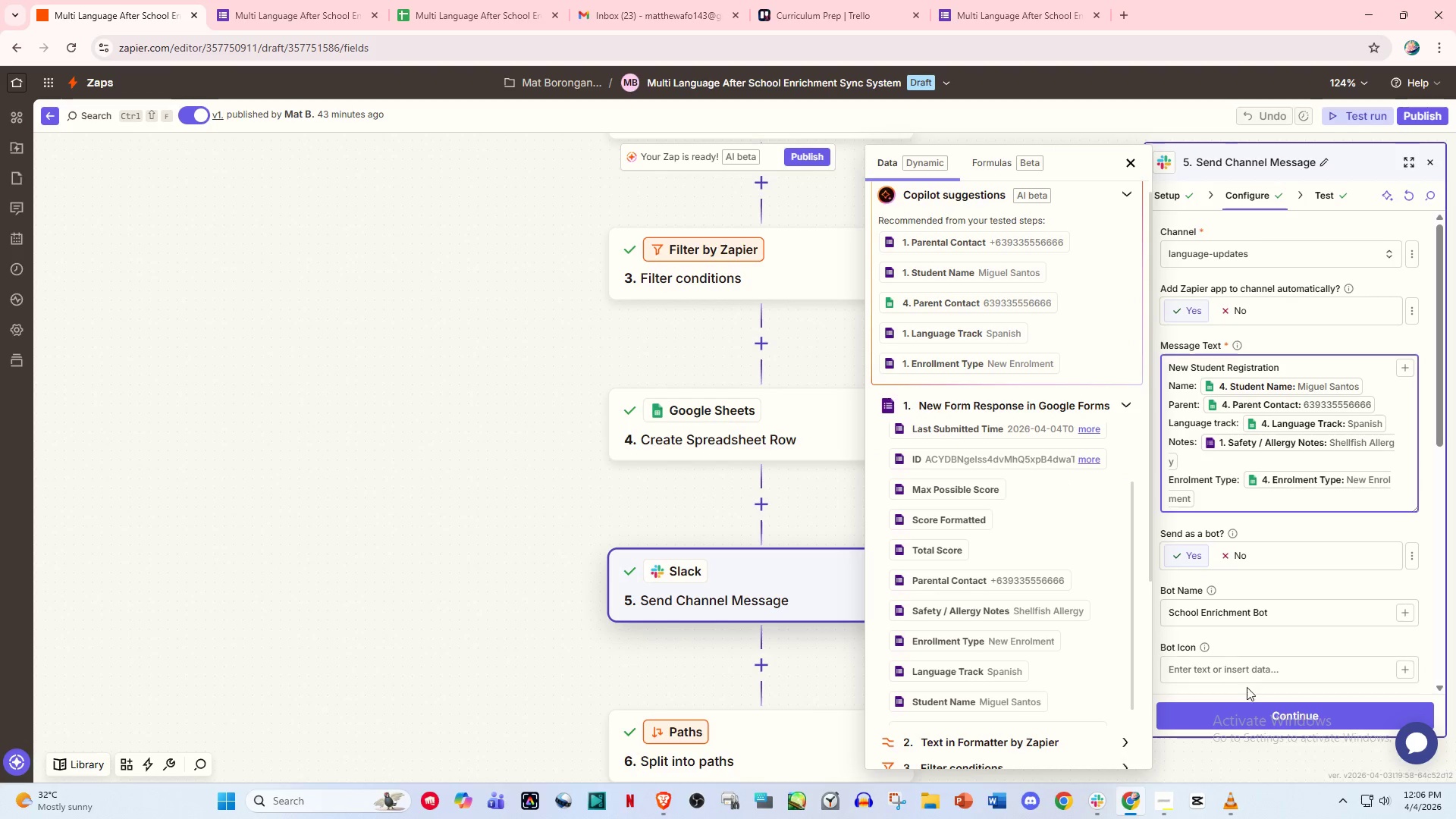 
left_click([1251, 710])
 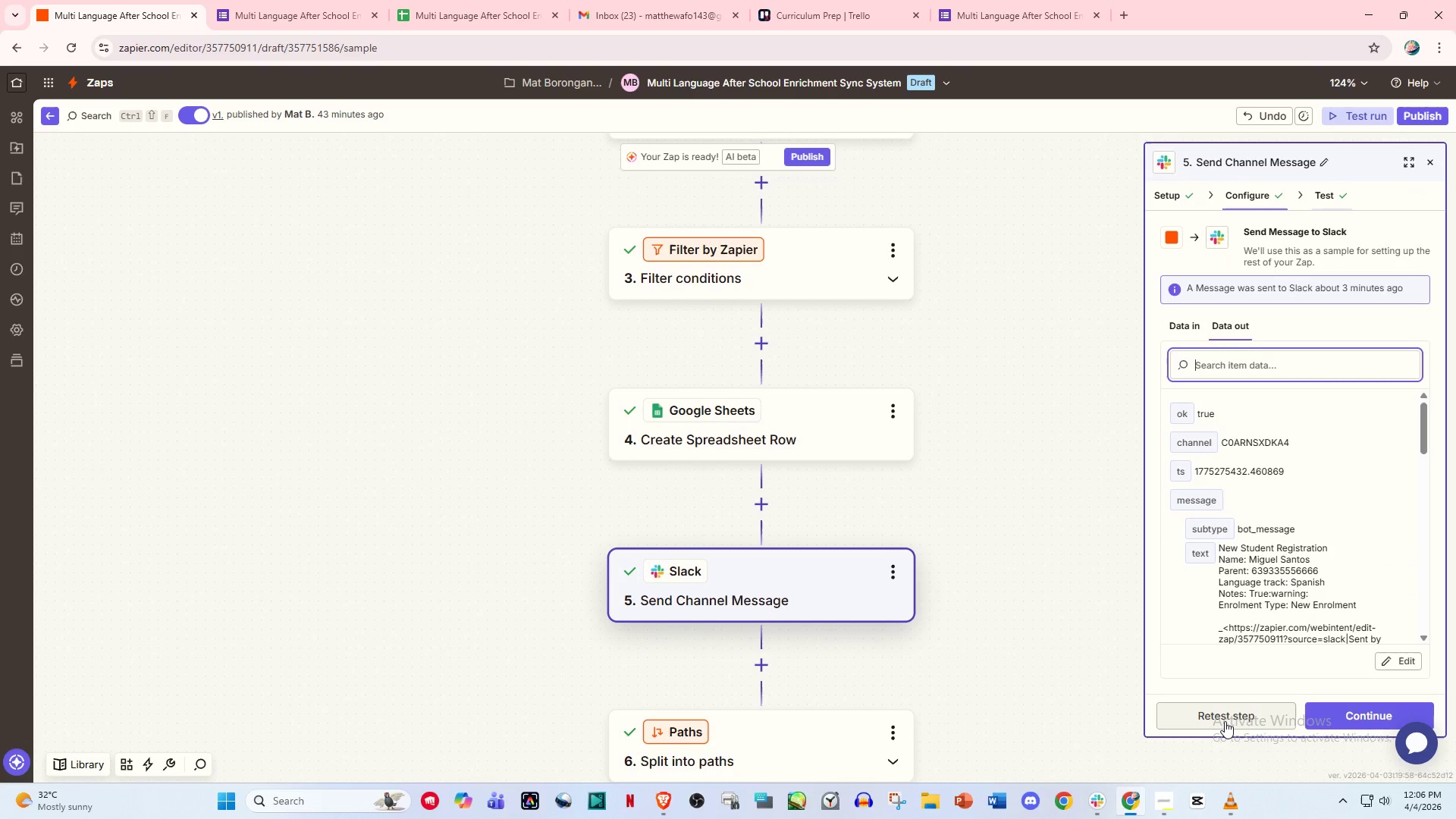 
left_click([1236, 720])
 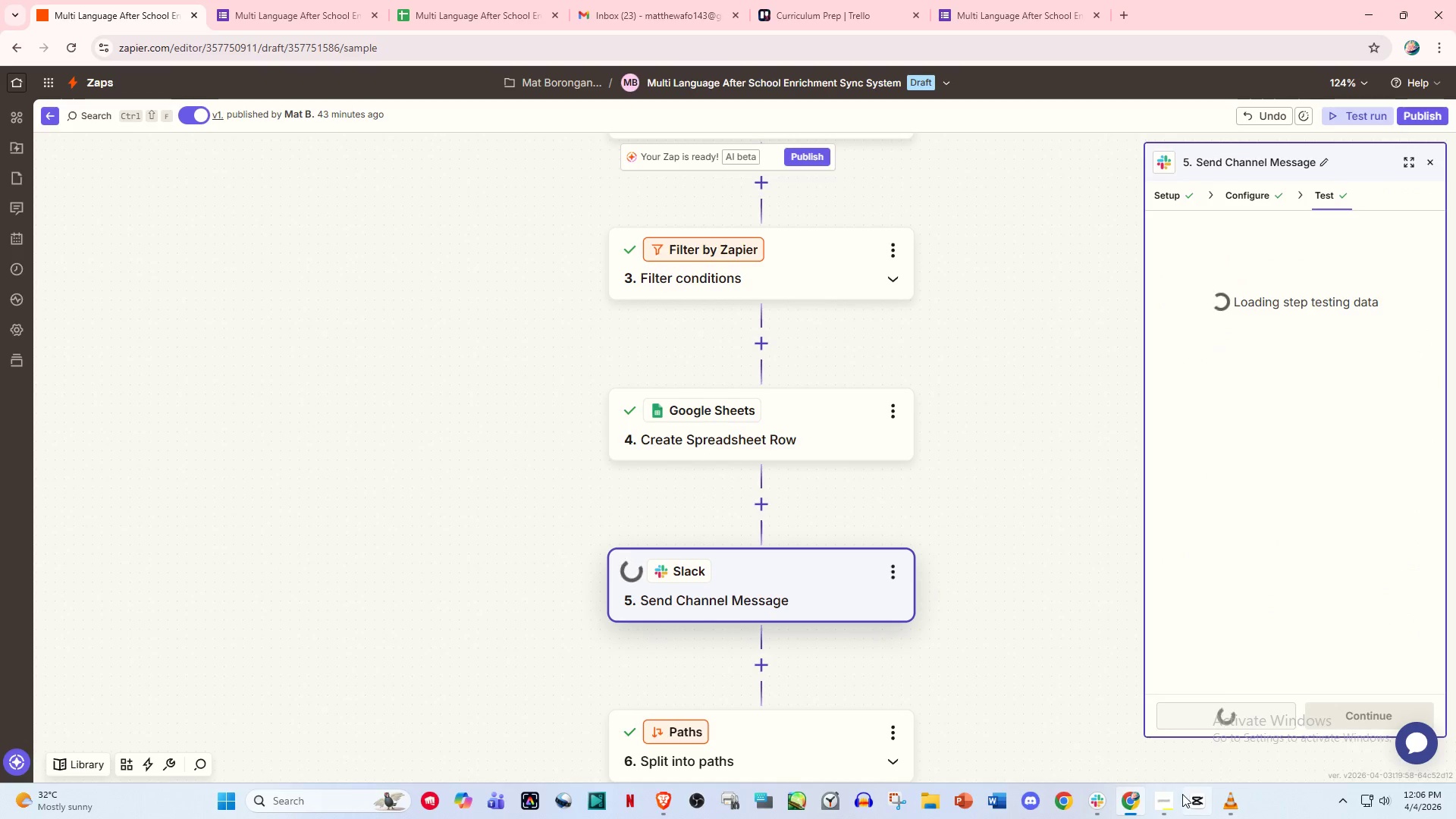 
left_click([1178, 801])
 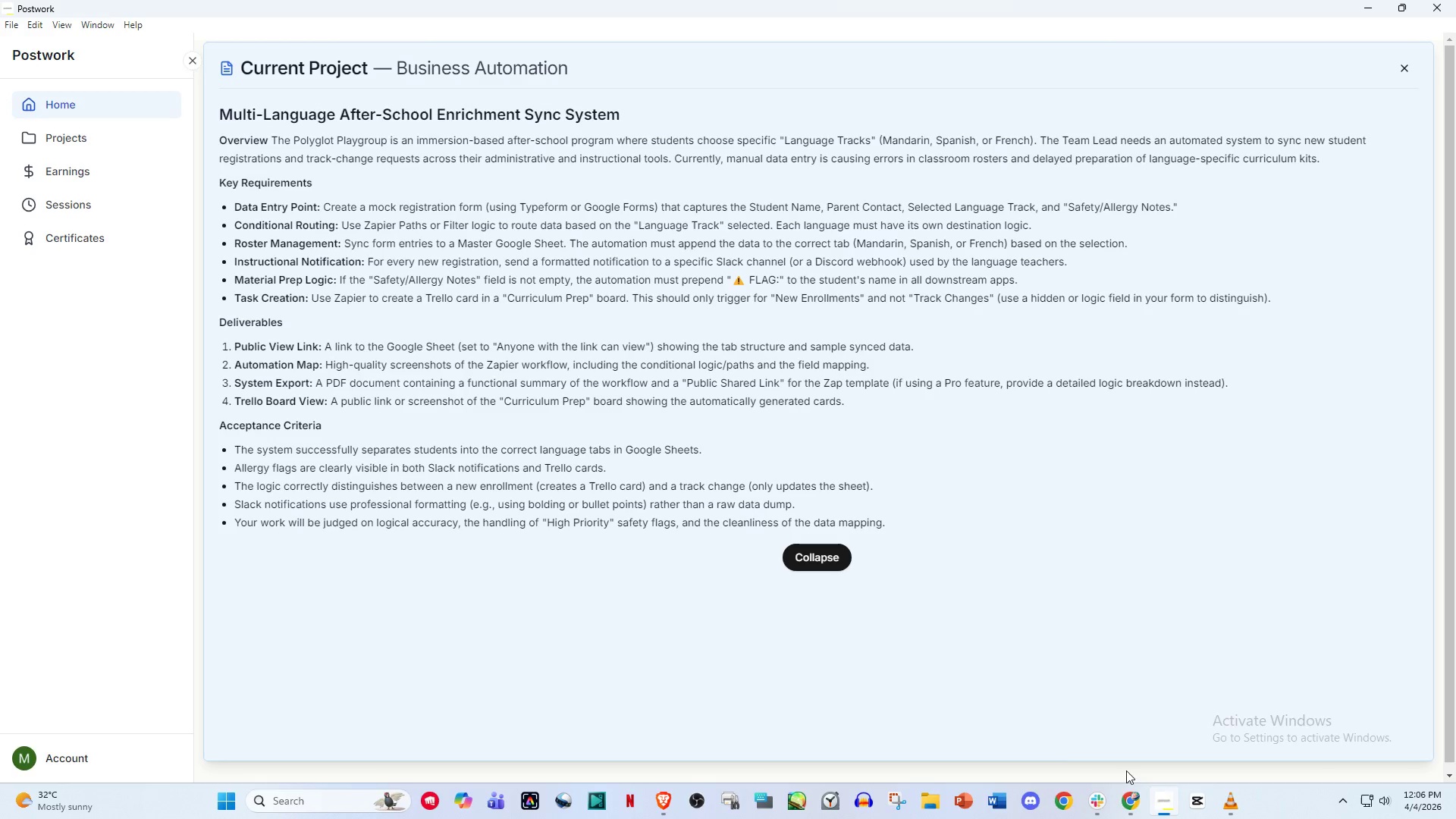 
left_click([1101, 812])
 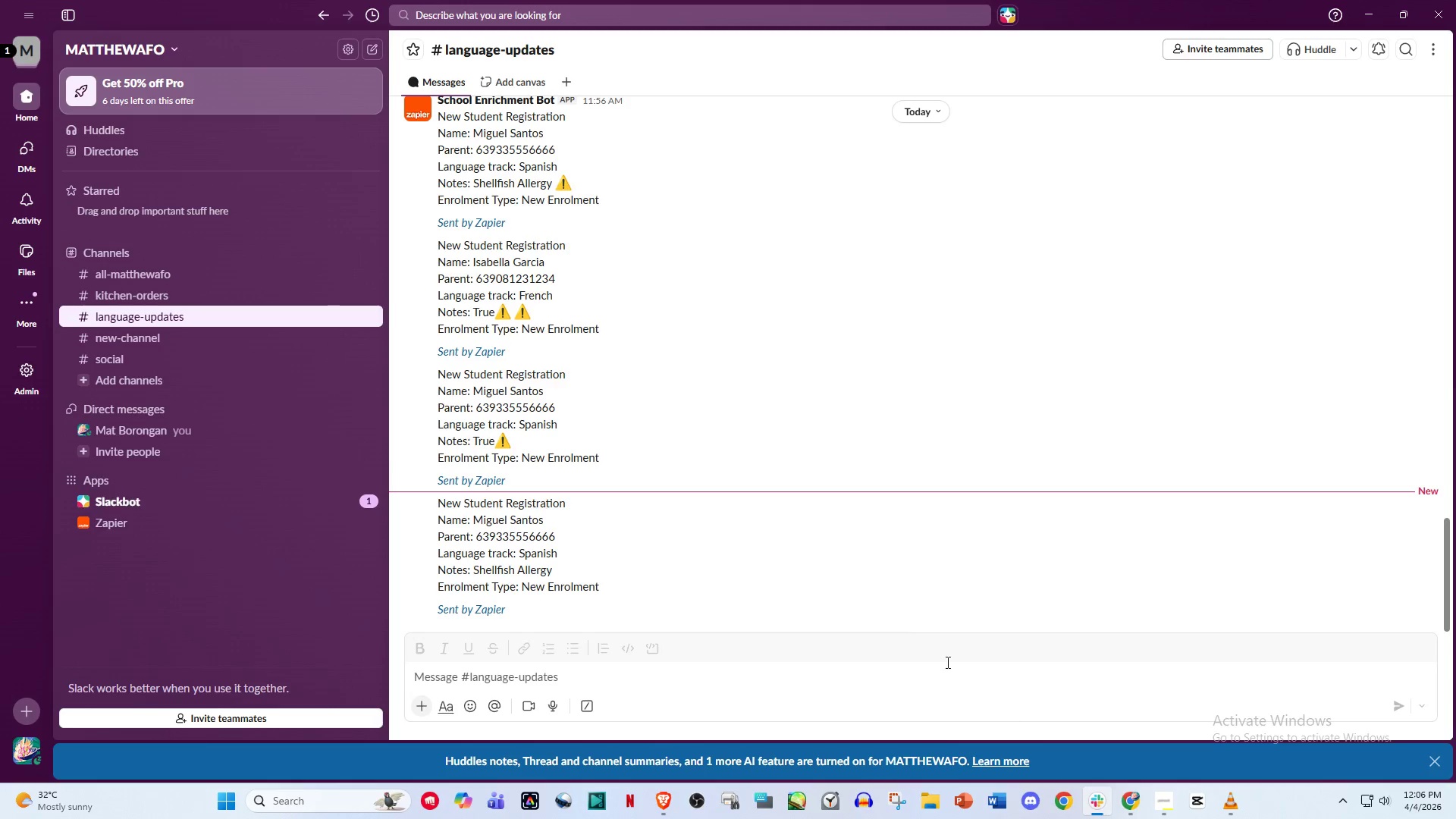 
scroll: coordinate [914, 635], scroll_direction: down, amount: 2.0
 